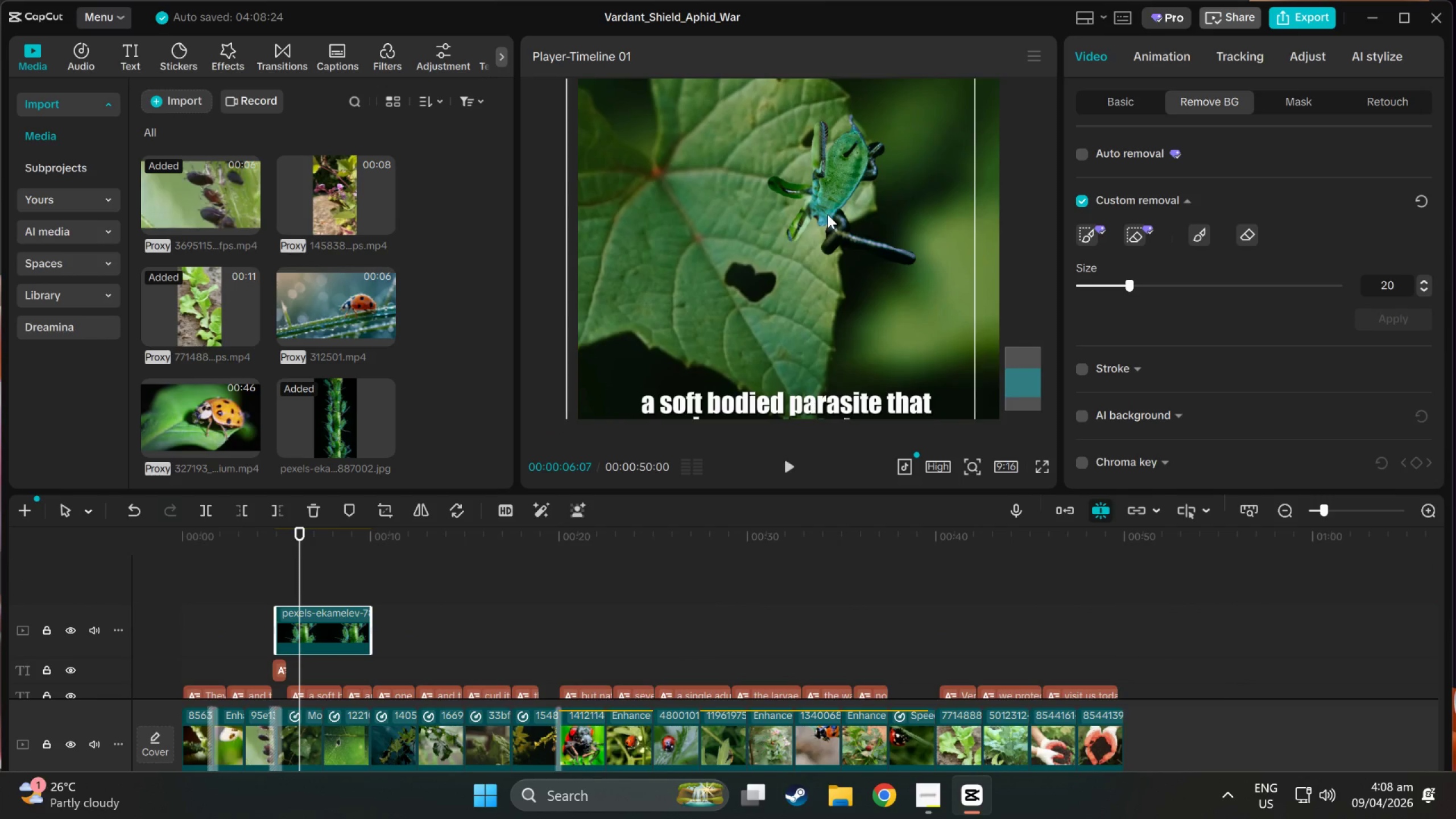 
hold_key(key=ControlLeft, duration=1.52)
 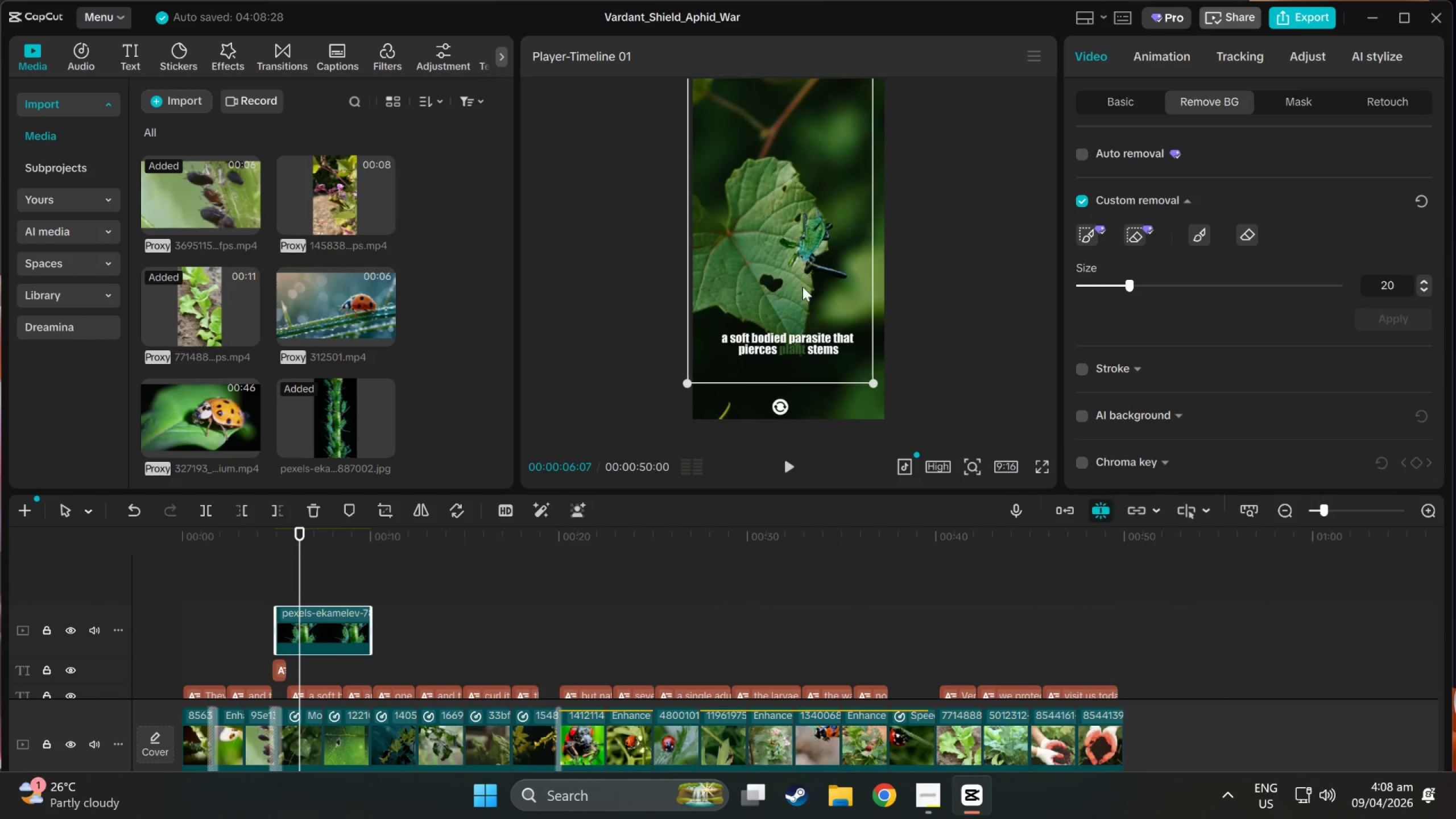 
key(Control+ControlLeft)
 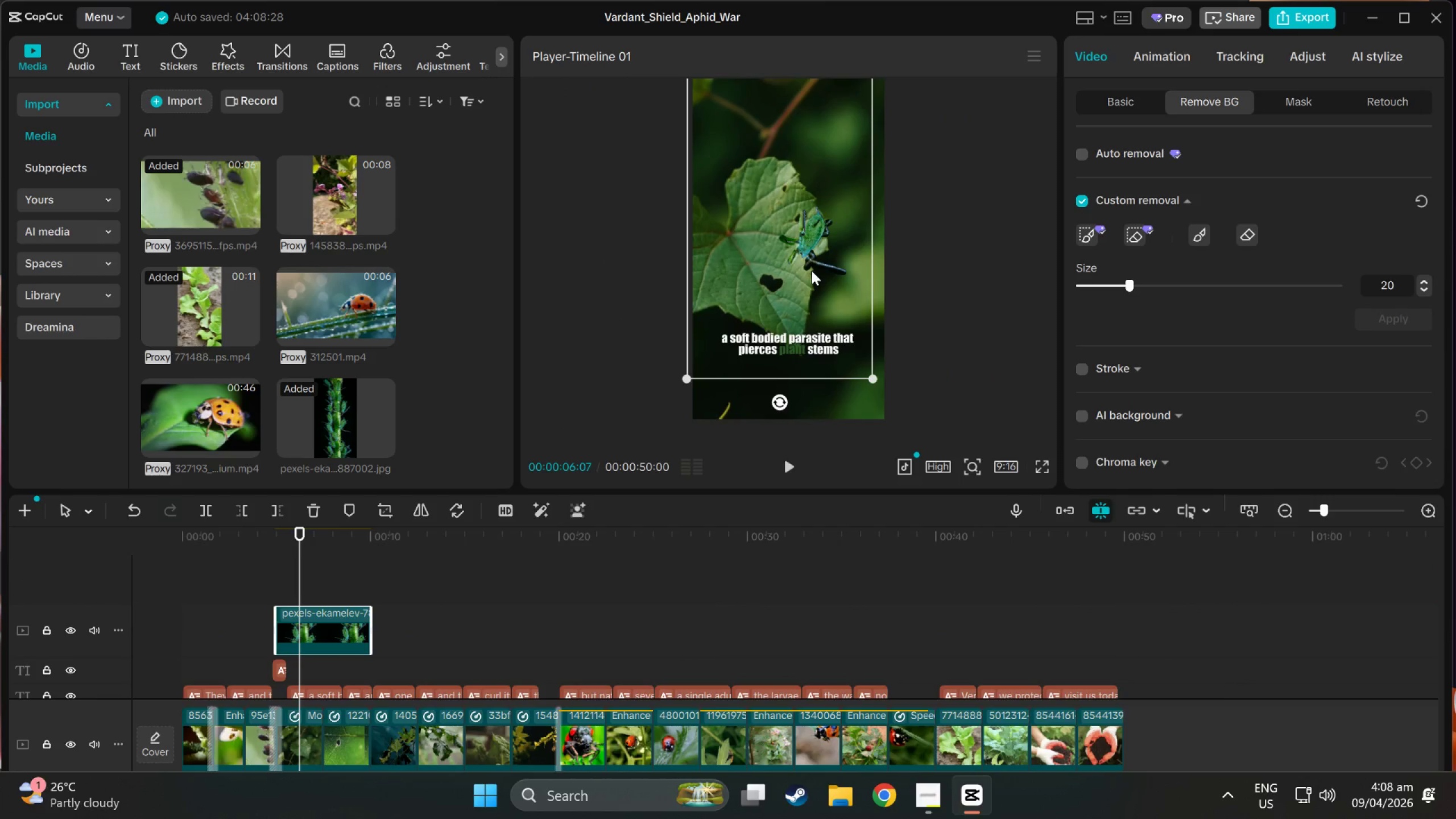 
key(Control+ControlLeft)
 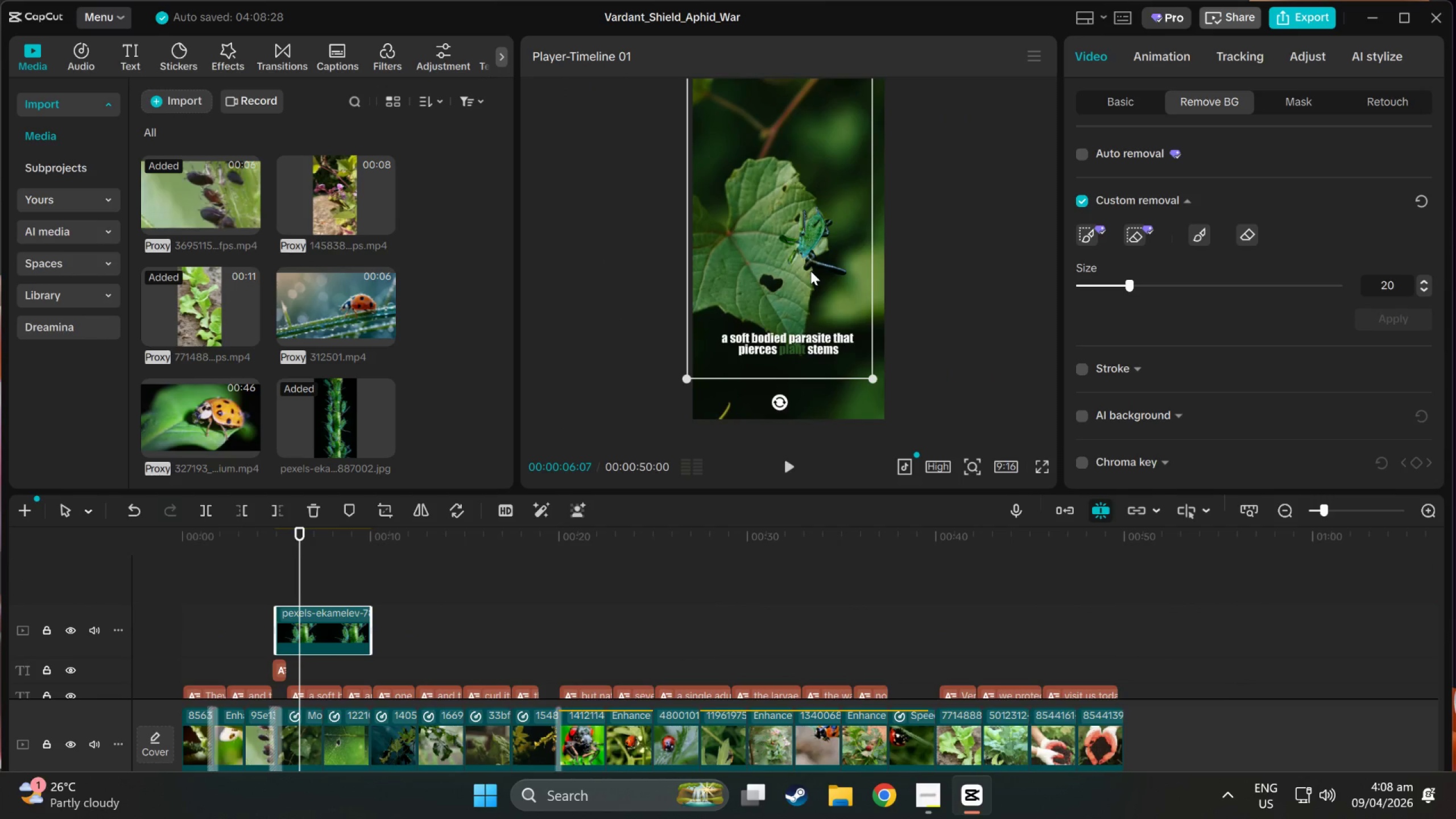 
key(Control+ControlLeft)
 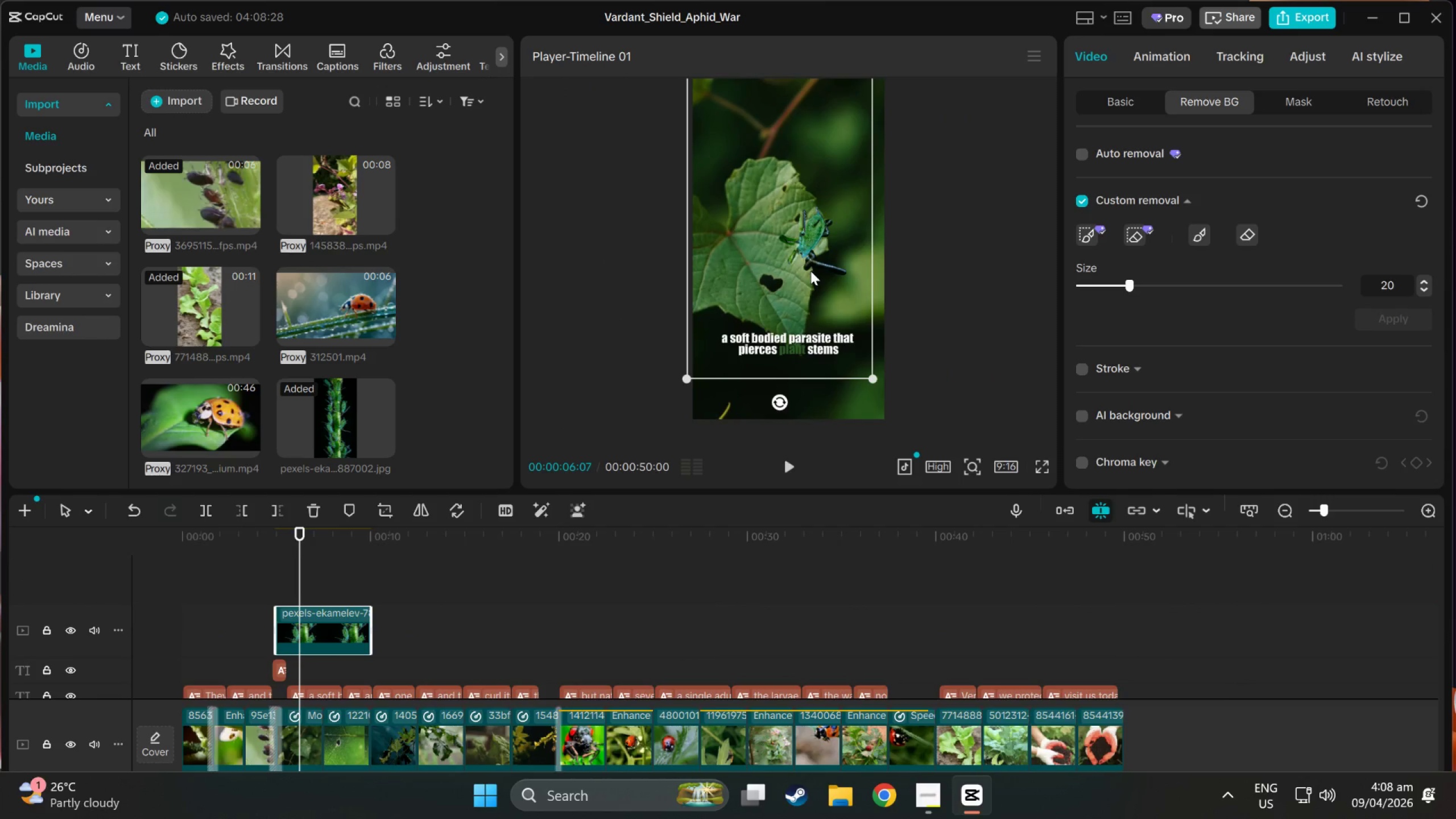 
key(Control+ControlLeft)
 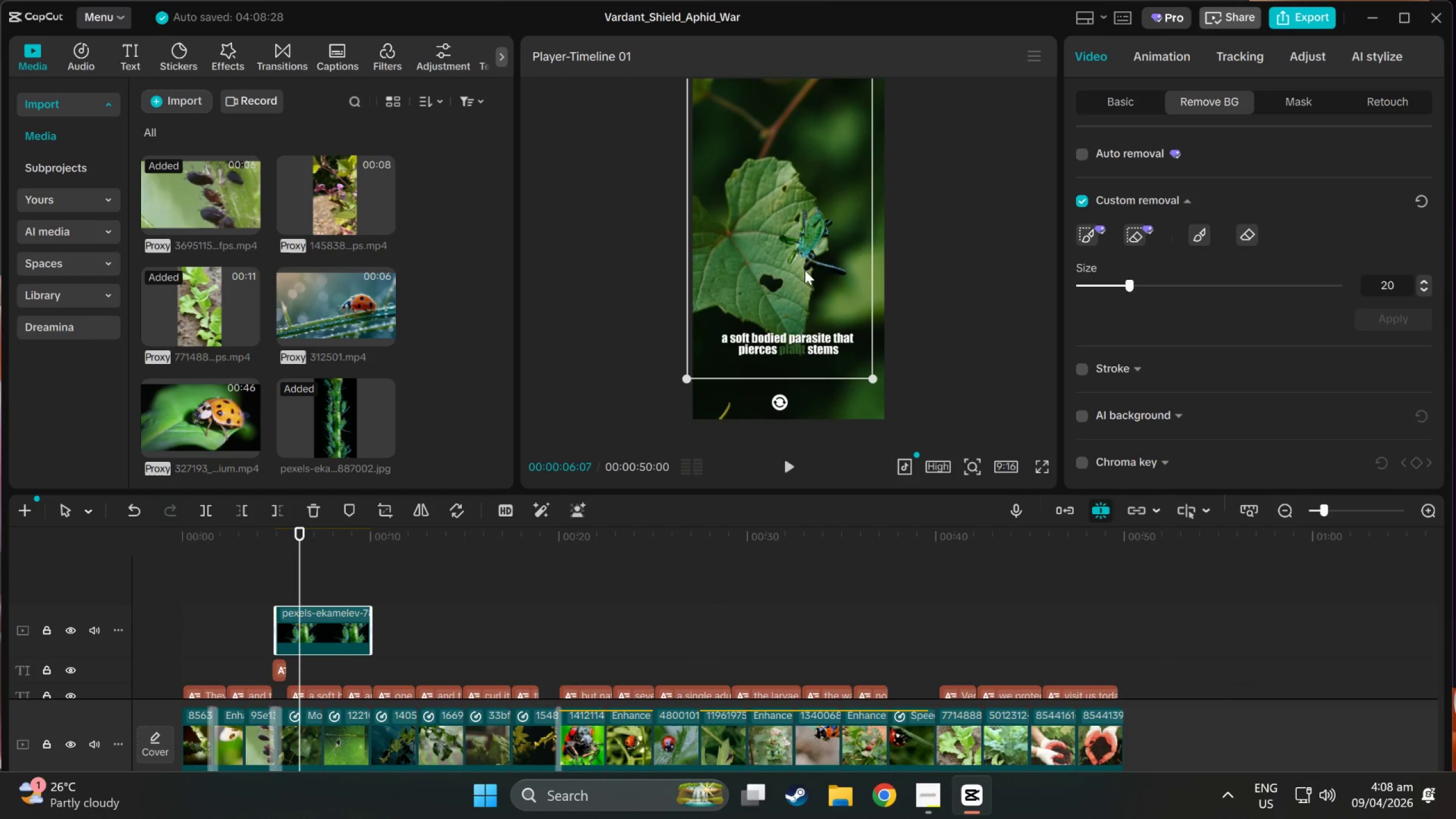 
key(Control+ControlLeft)
 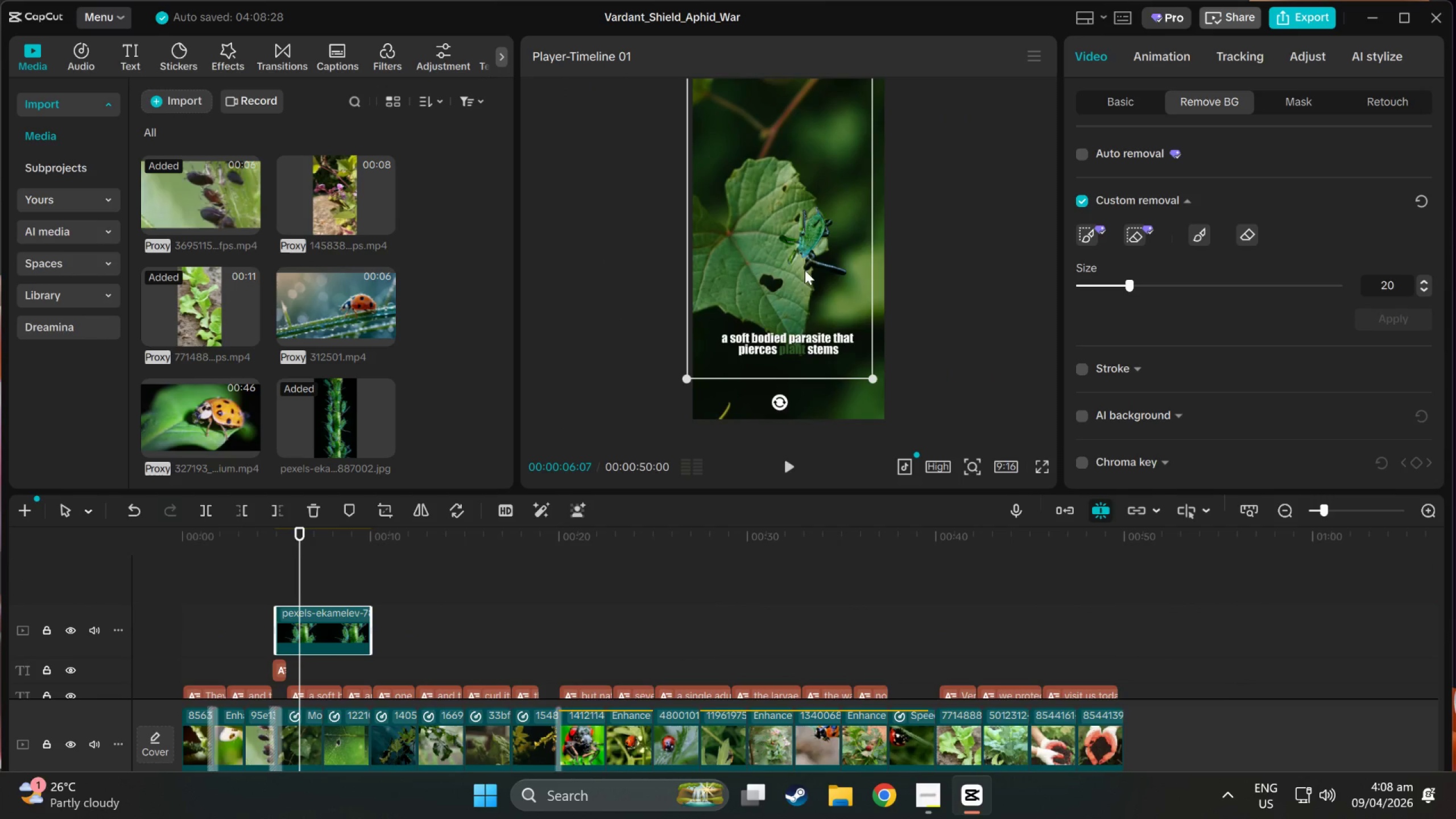 
key(Control+ControlLeft)
 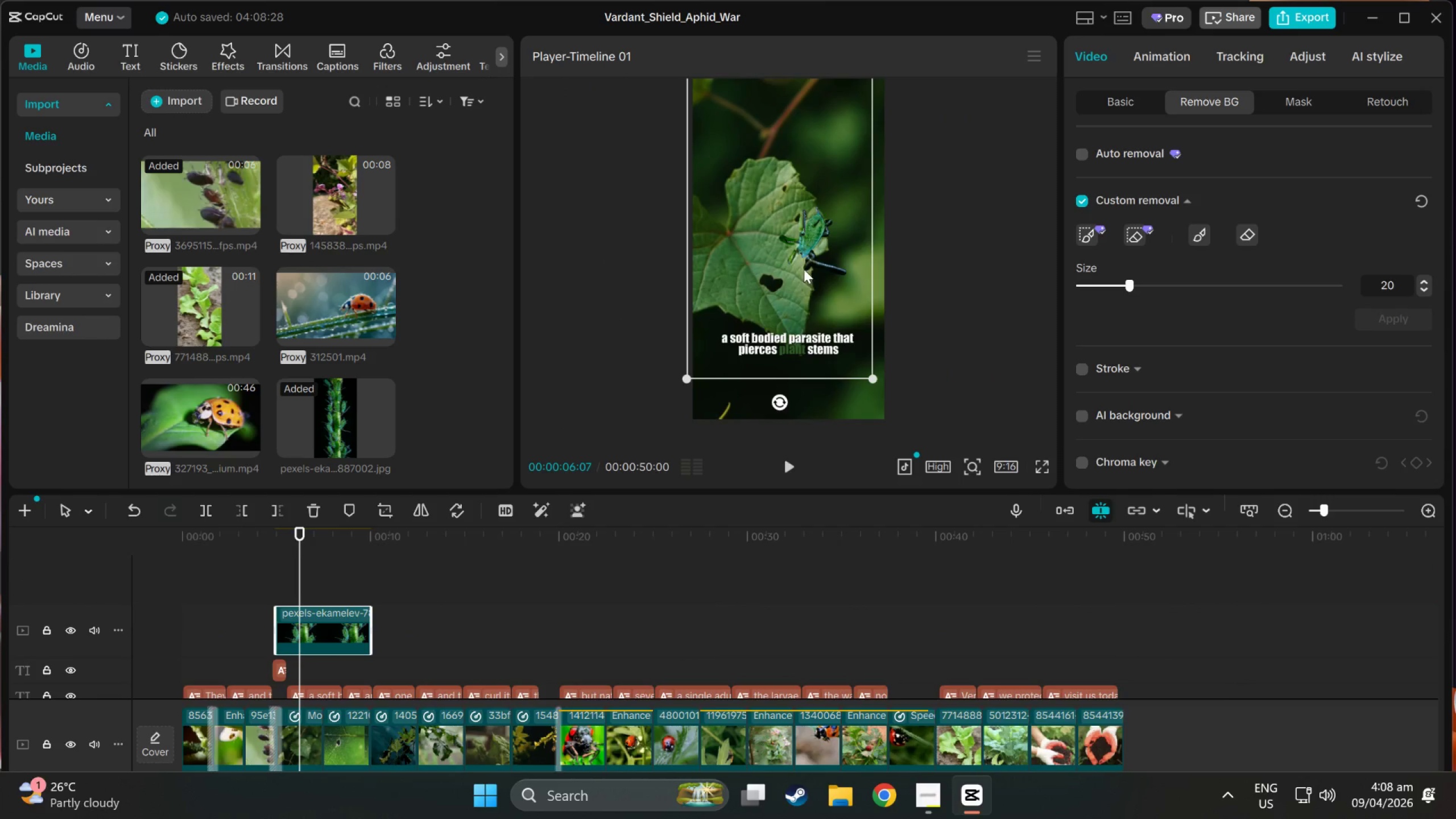 
key(Control+ControlLeft)
 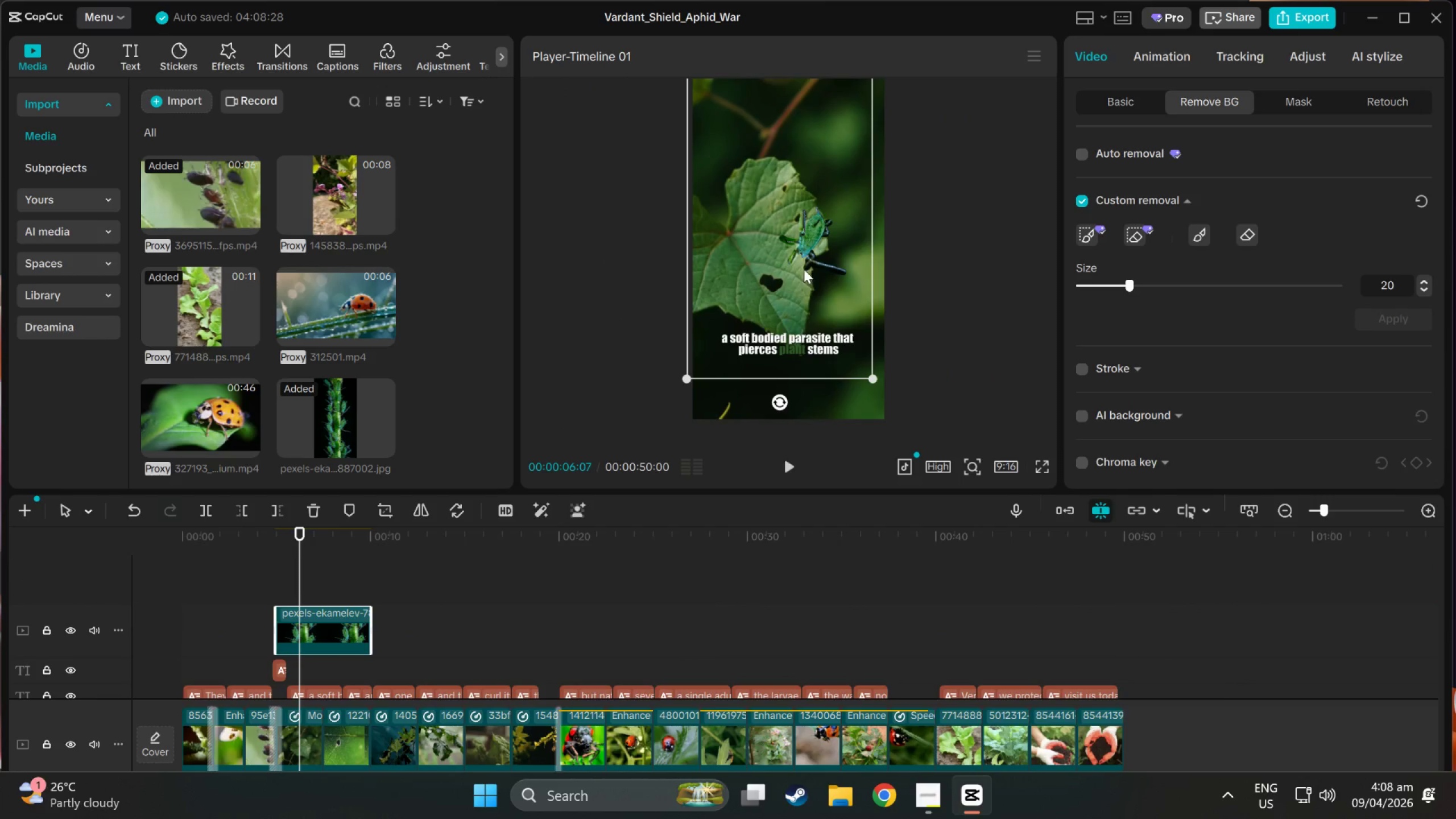 
scroll: coordinate [812, 271], scroll_direction: down, amount: 8.0
 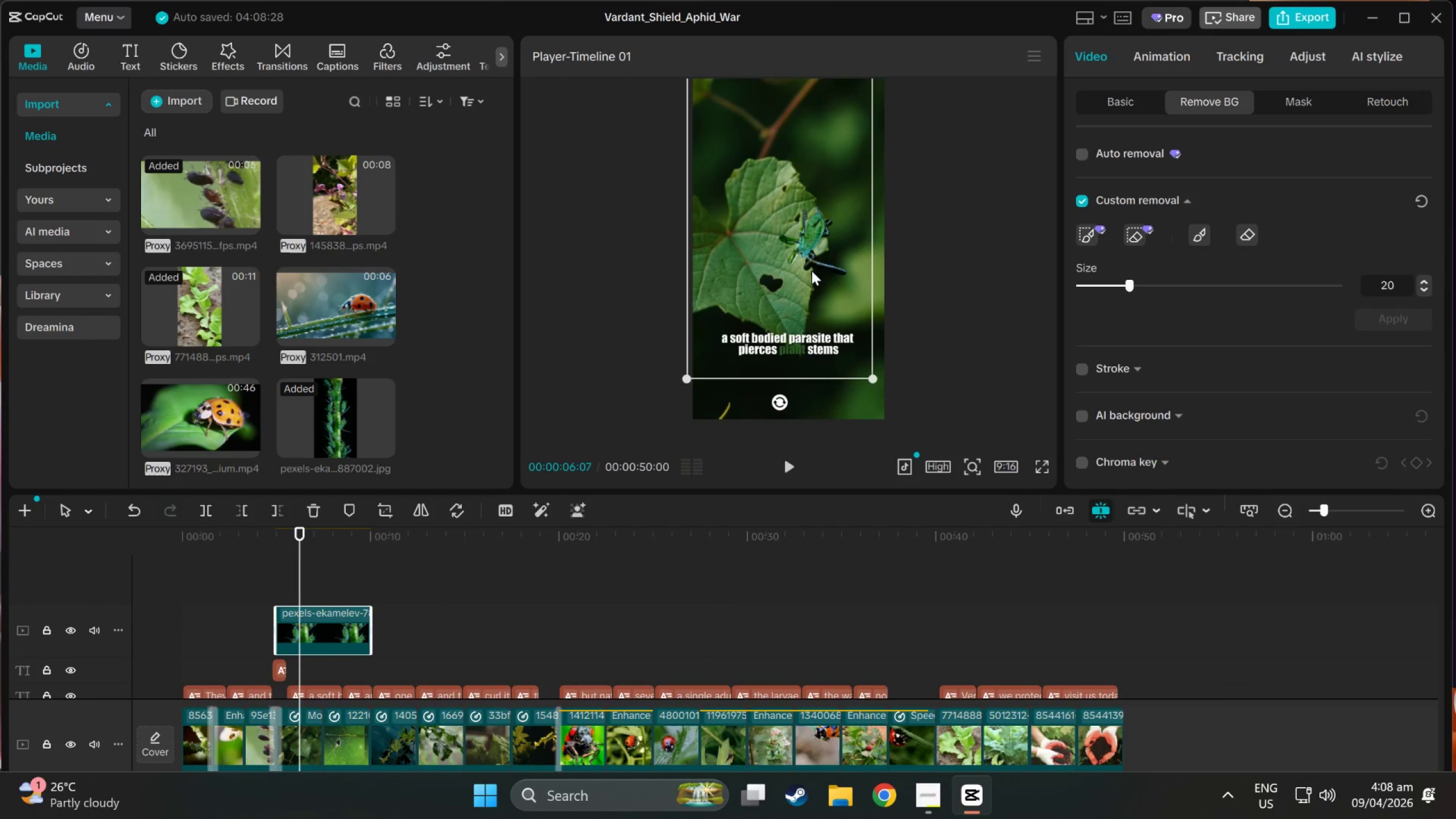 
key(Control+ControlLeft)
 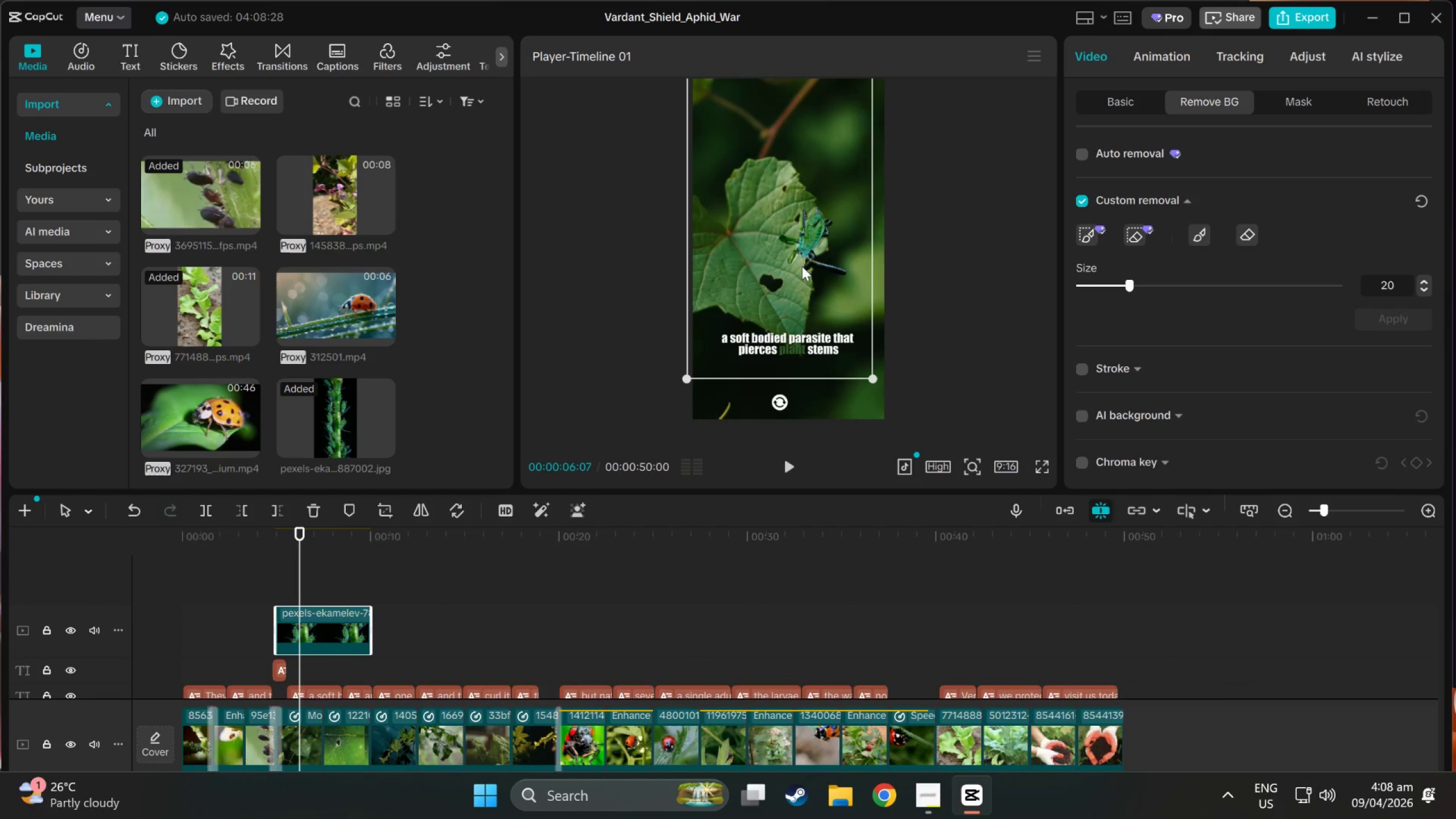 
left_click_drag(start_coordinate=[802, 266], to_coordinate=[809, 308])
 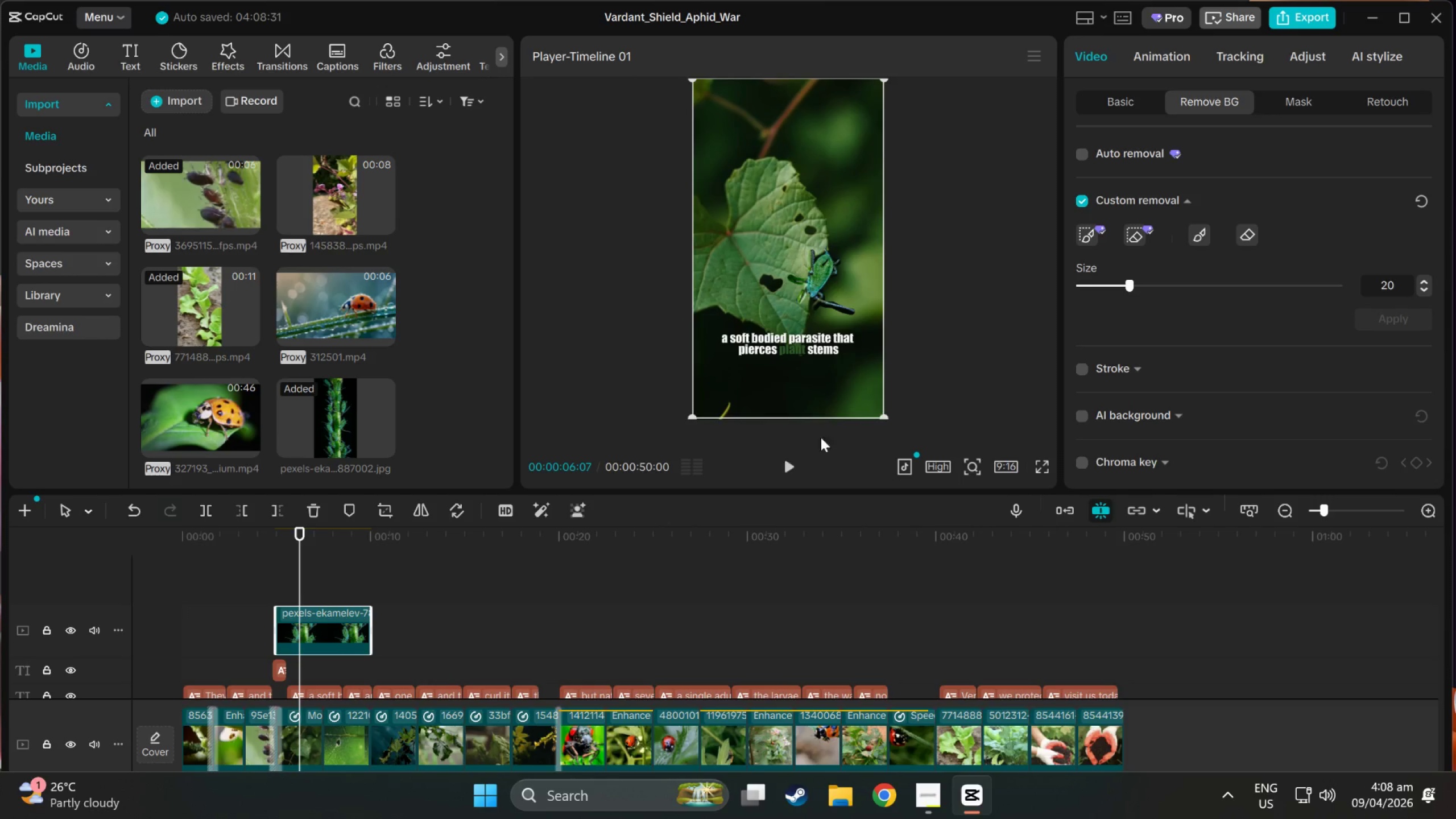 
left_click_drag(start_coordinate=[768, 326], to_coordinate=[733, 213])
 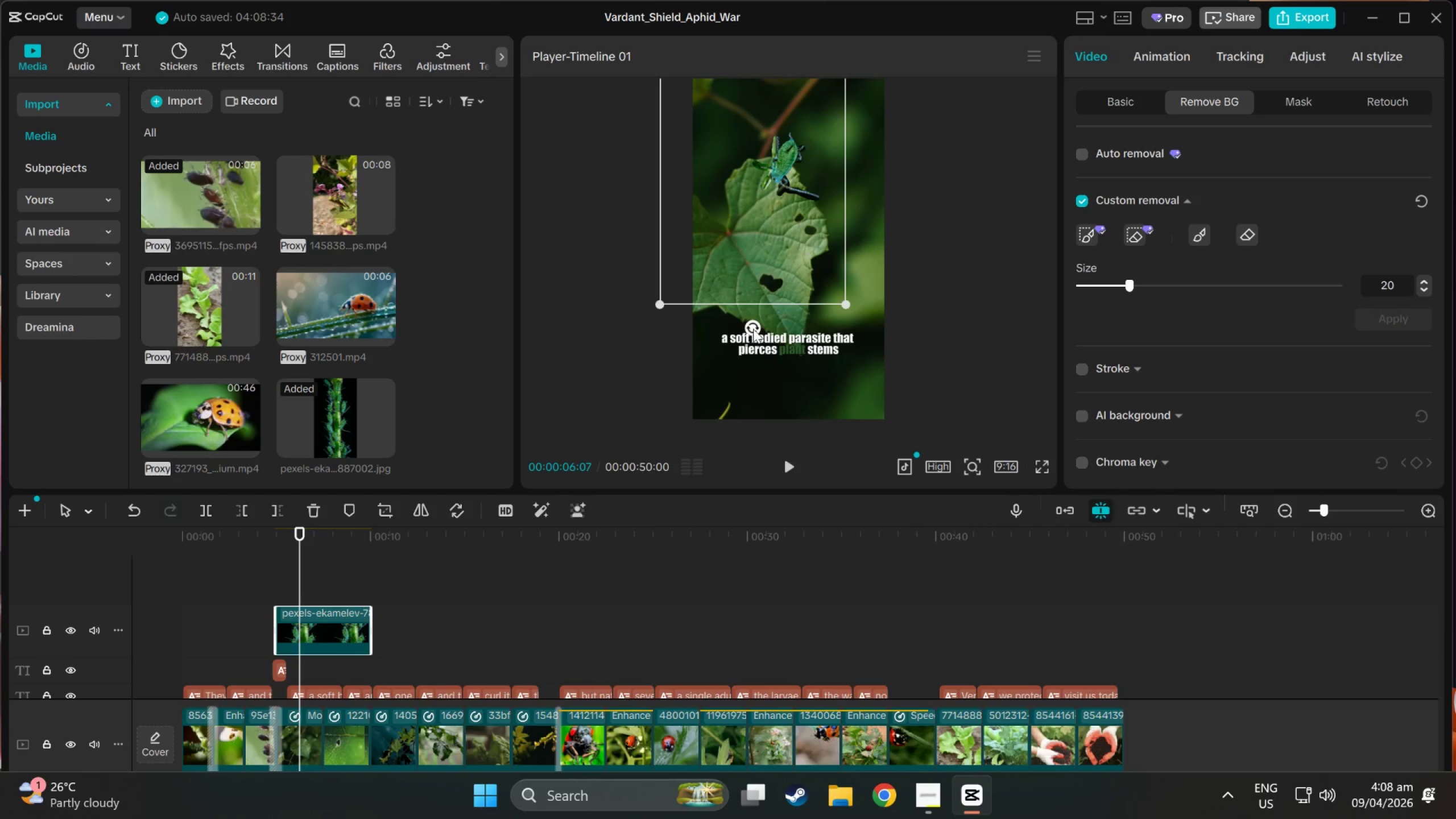 
left_click_drag(start_coordinate=[753, 329], to_coordinate=[896, 279])
 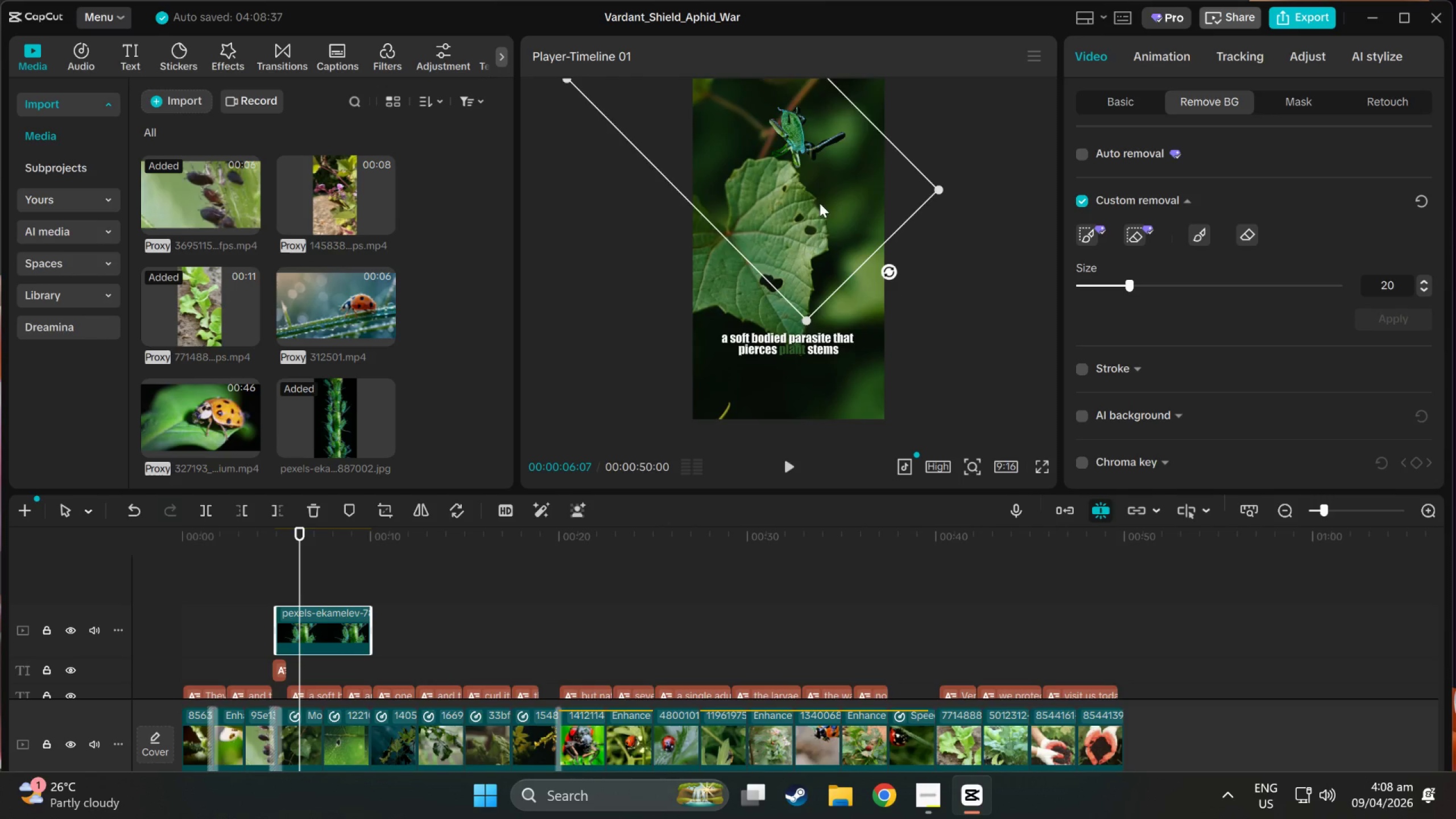 
left_click_drag(start_coordinate=[820, 203], to_coordinate=[810, 229])
 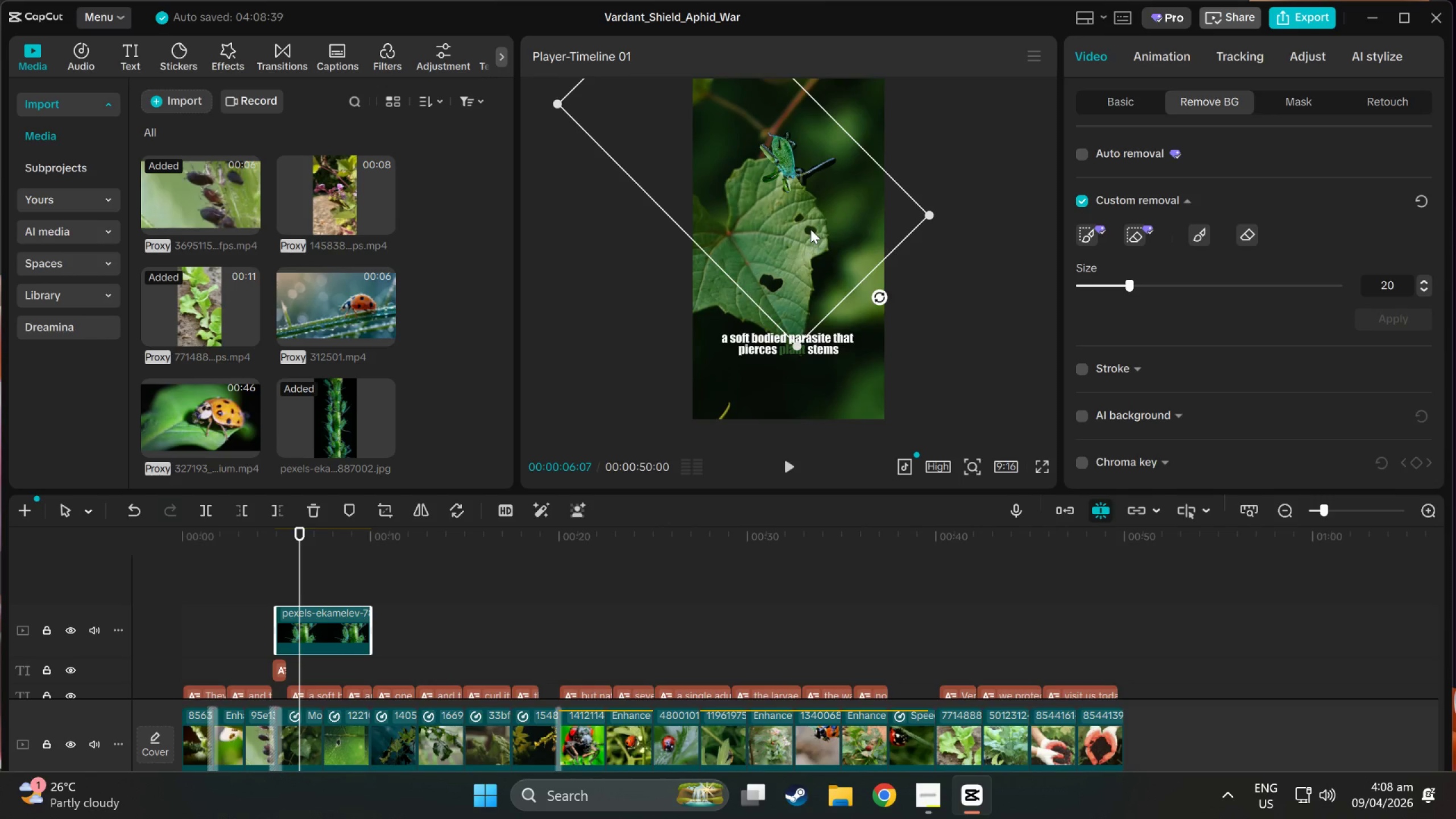 
hold_key(key=ControlLeft, duration=1.5)
 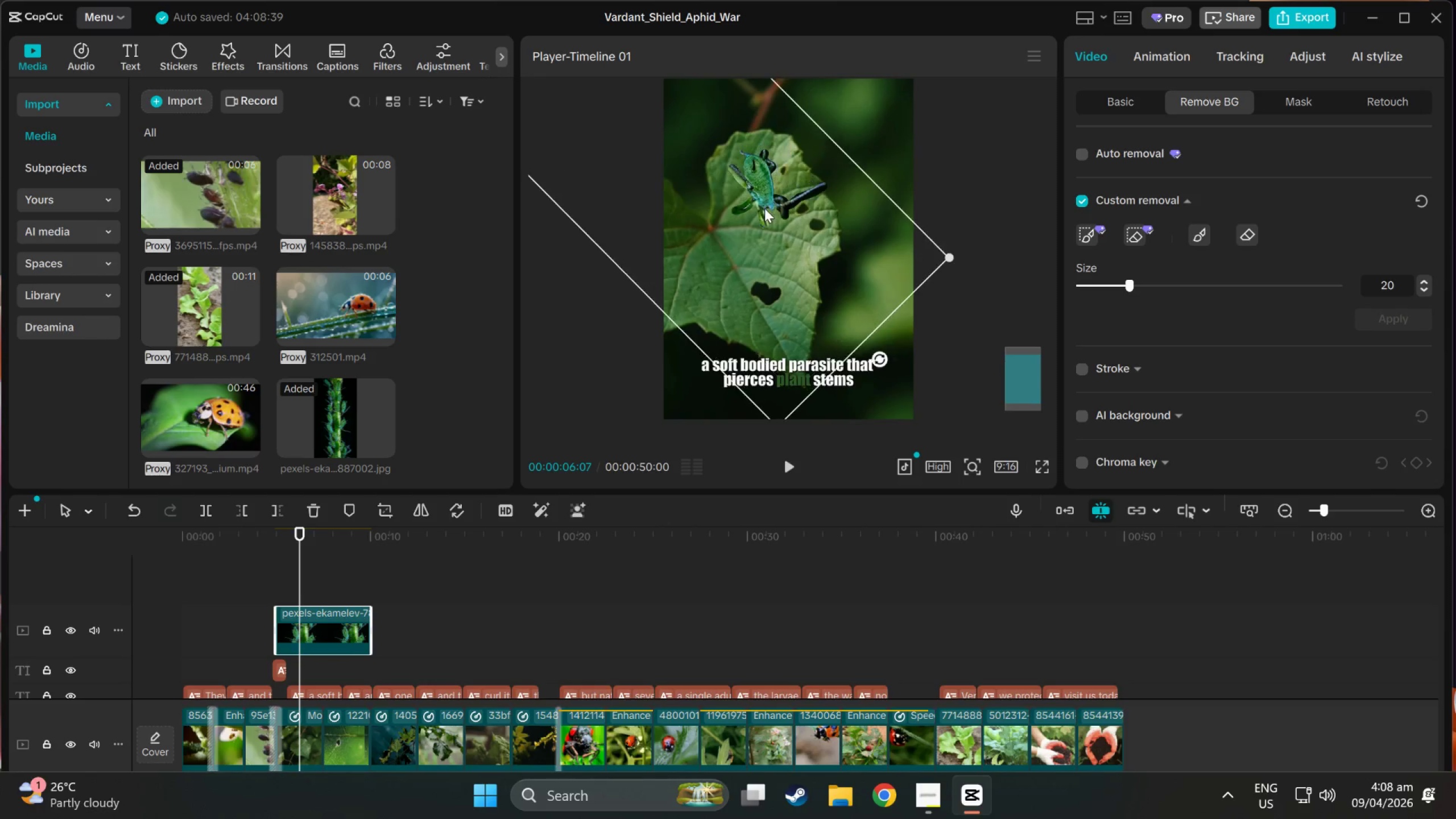 
left_click_drag(start_coordinate=[787, 156], to_coordinate=[783, 175])
 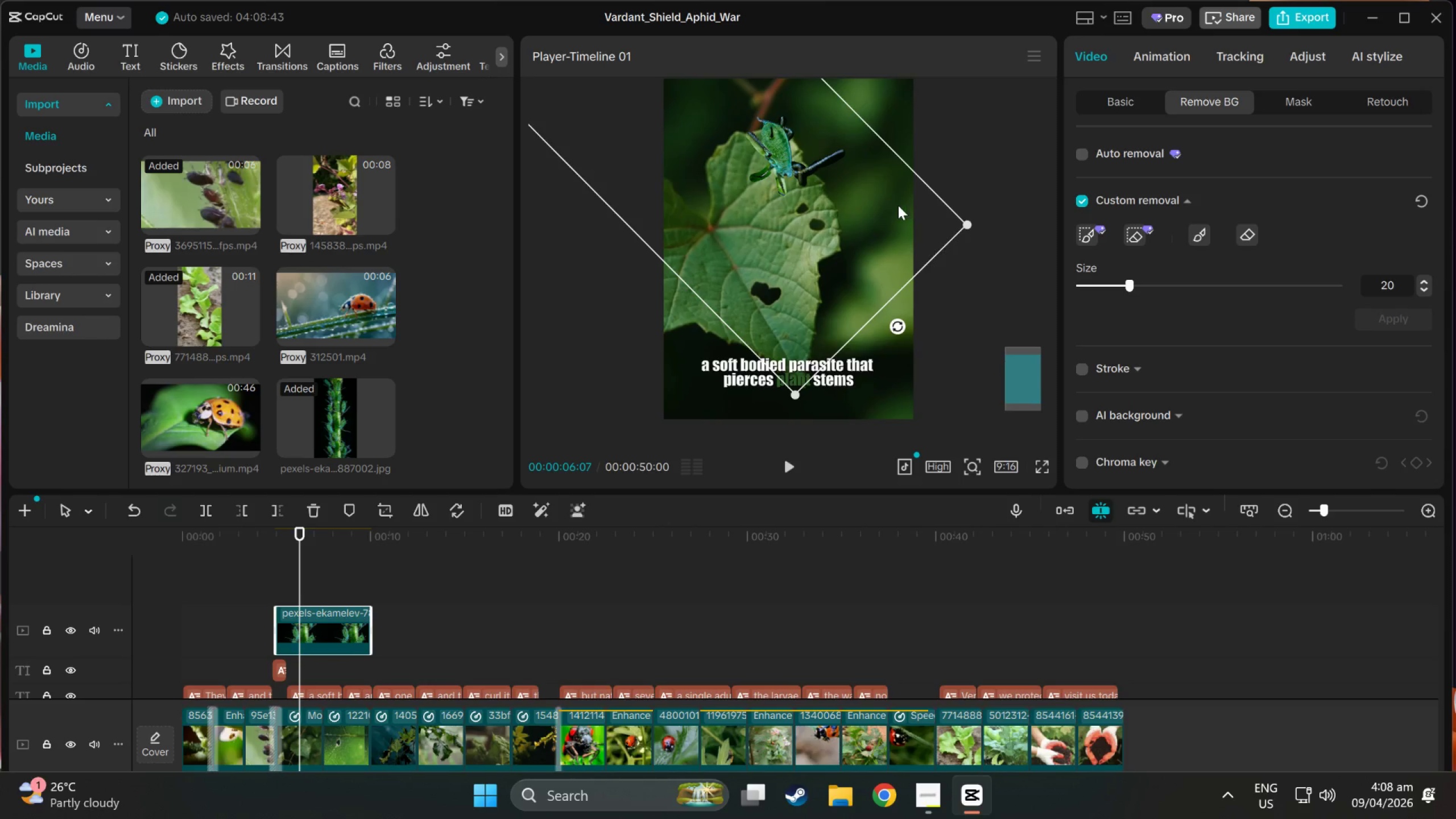 
scroll: coordinate [781, 167], scroll_direction: up, amount: 1.0
 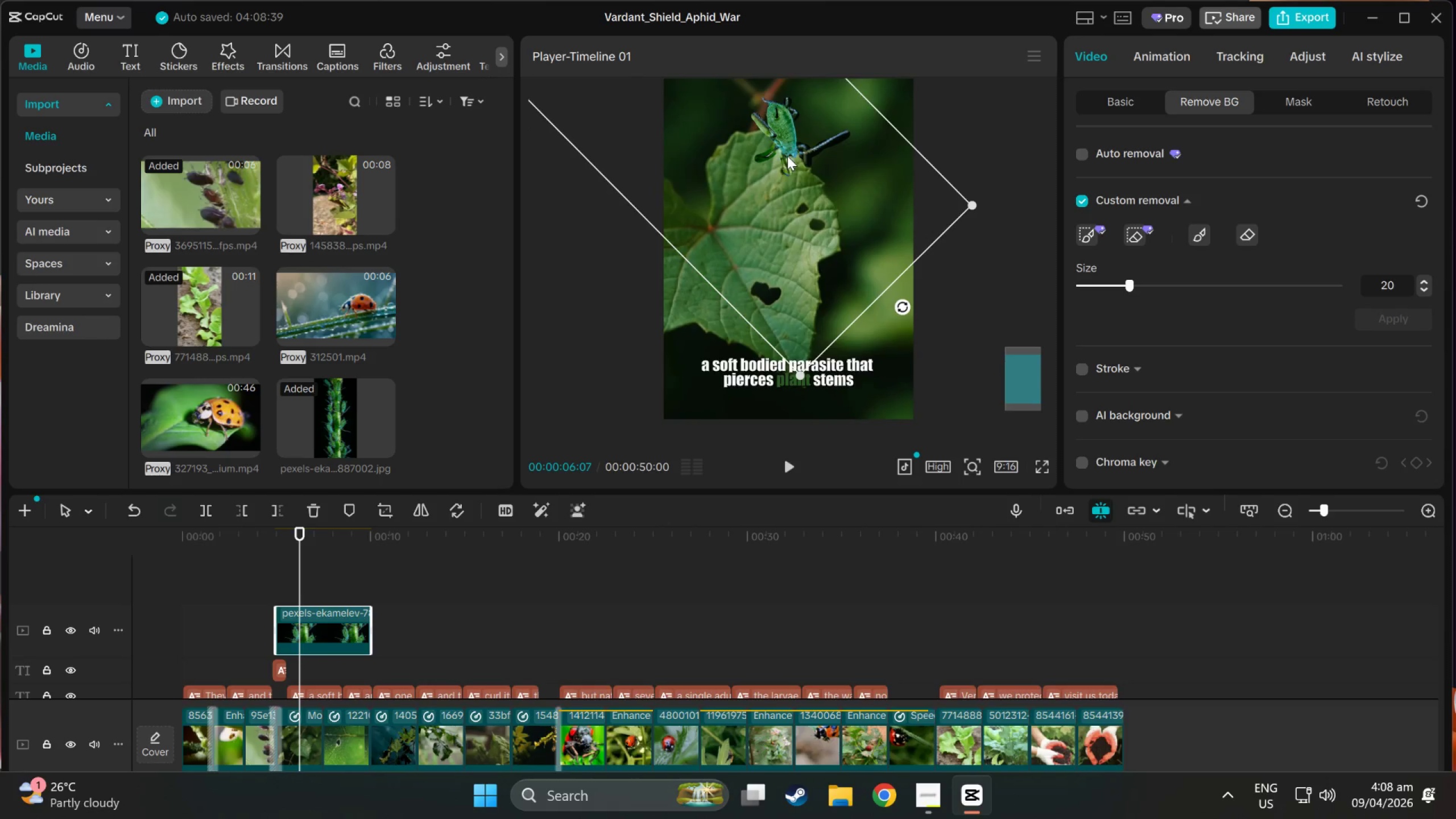 
left_click([898, 205])
 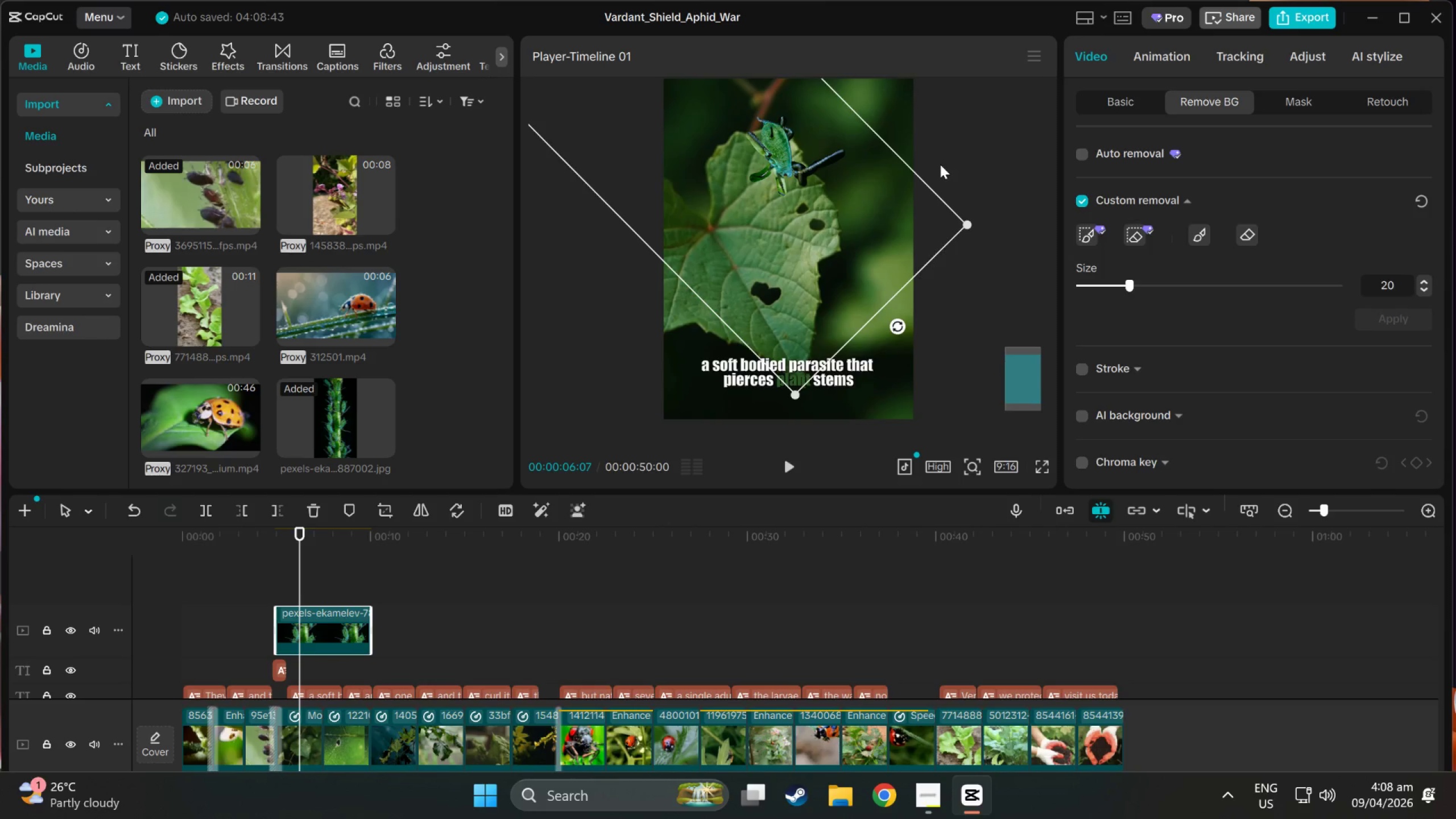 
left_click([940, 164])
 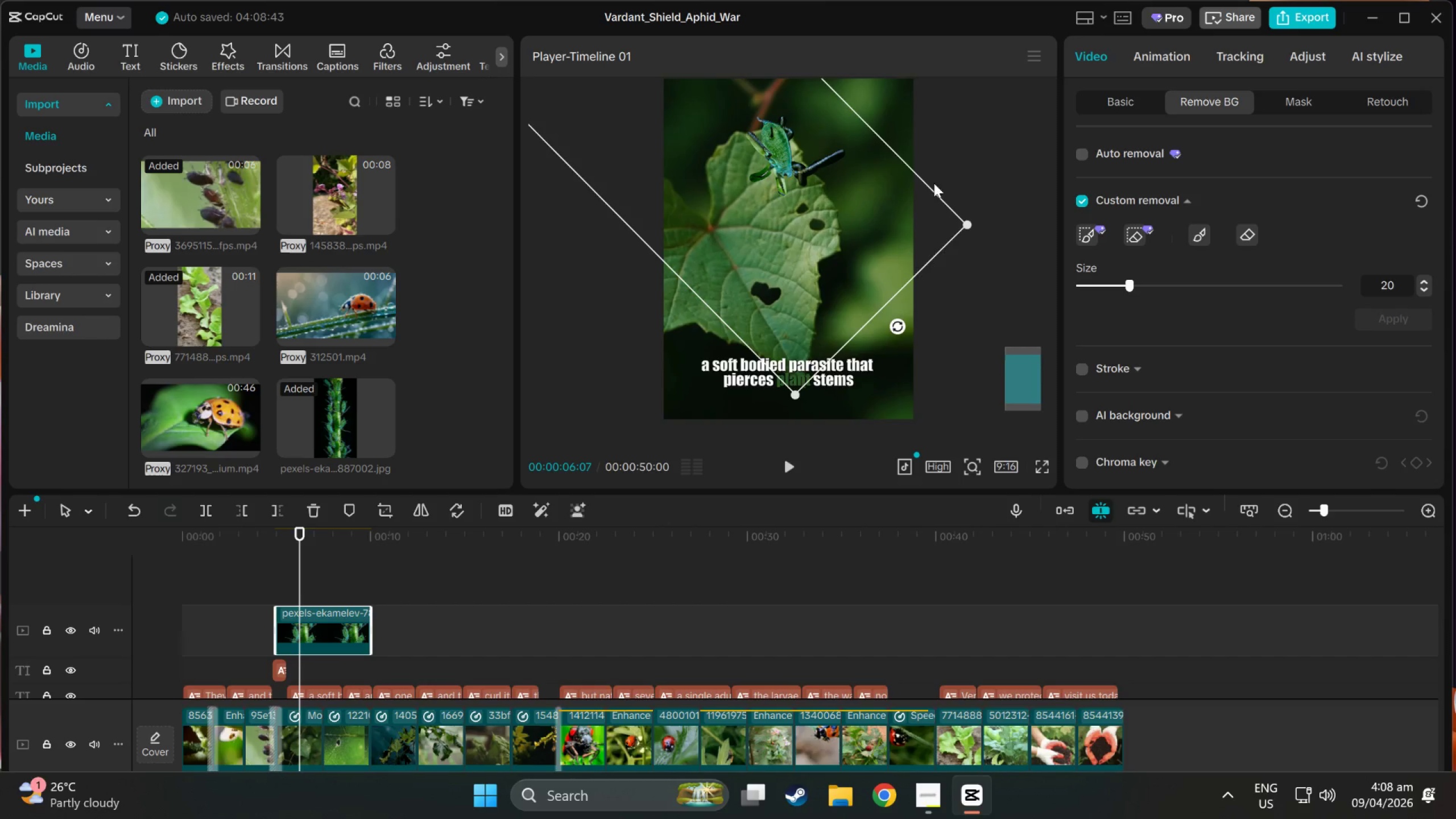 
scroll: coordinate [828, 396], scroll_direction: up, amount: 6.0
 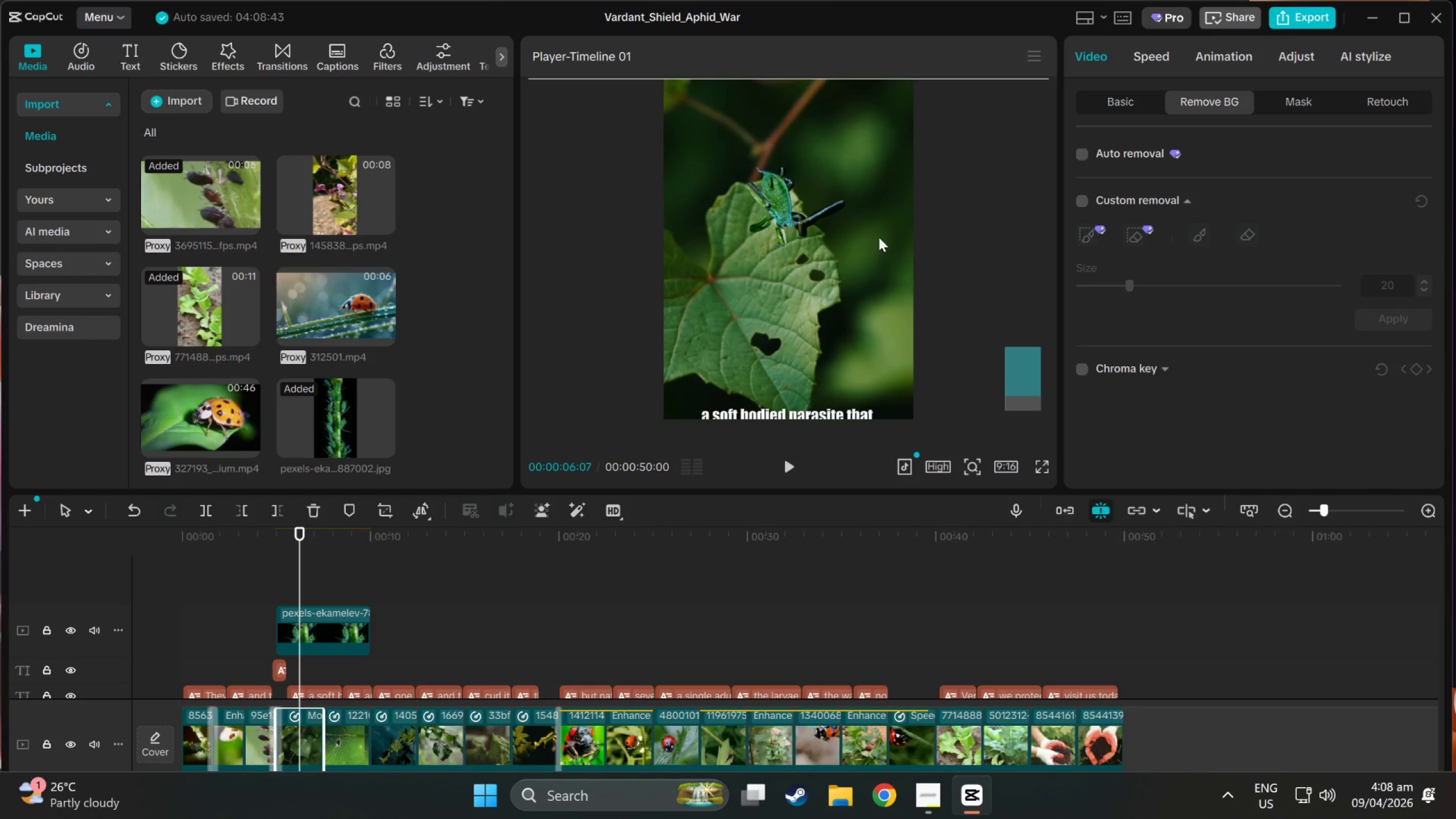 
scroll: coordinate [889, 241], scroll_direction: down, amount: 3.0
 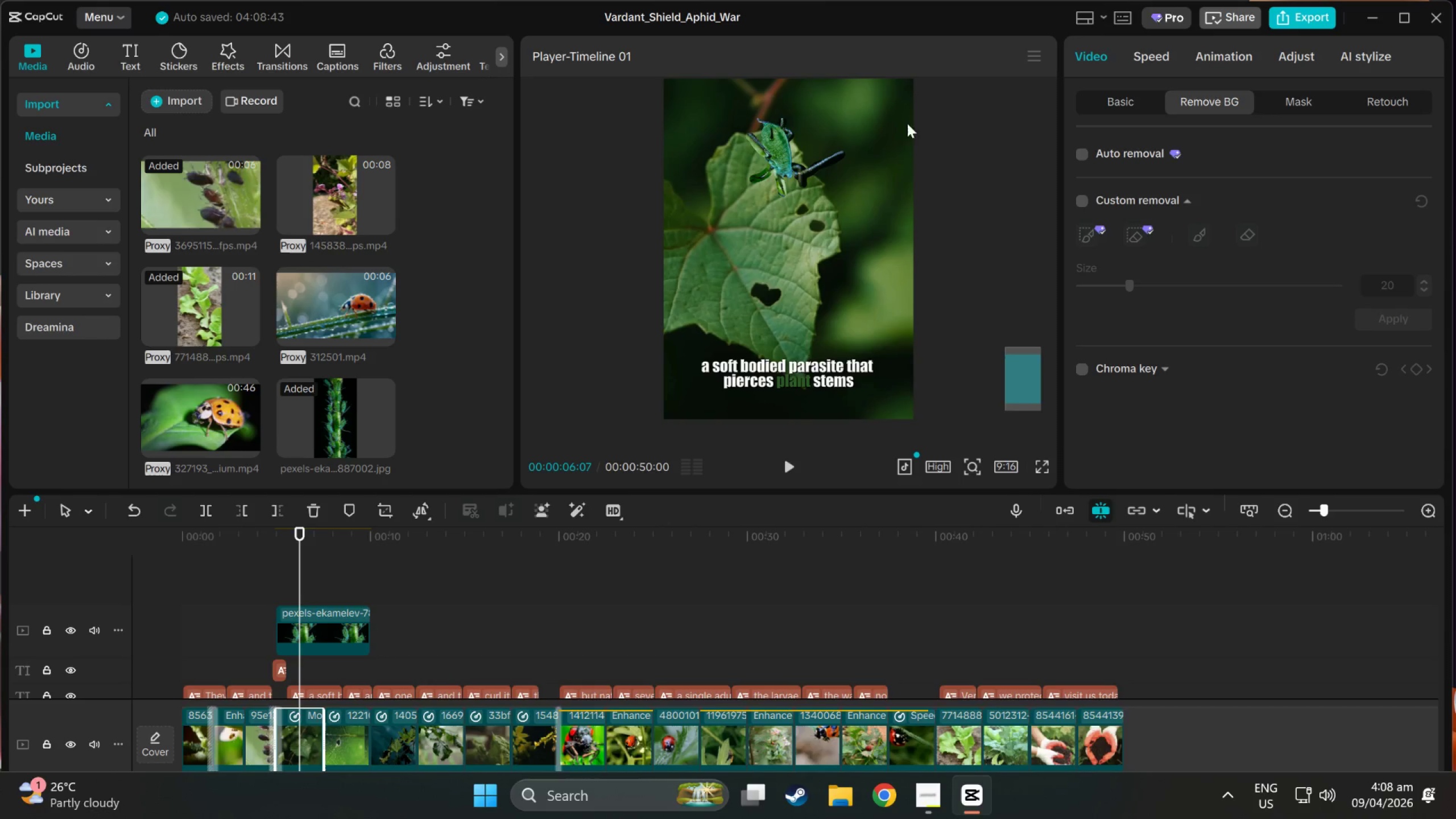 
left_click([1300, 102])
 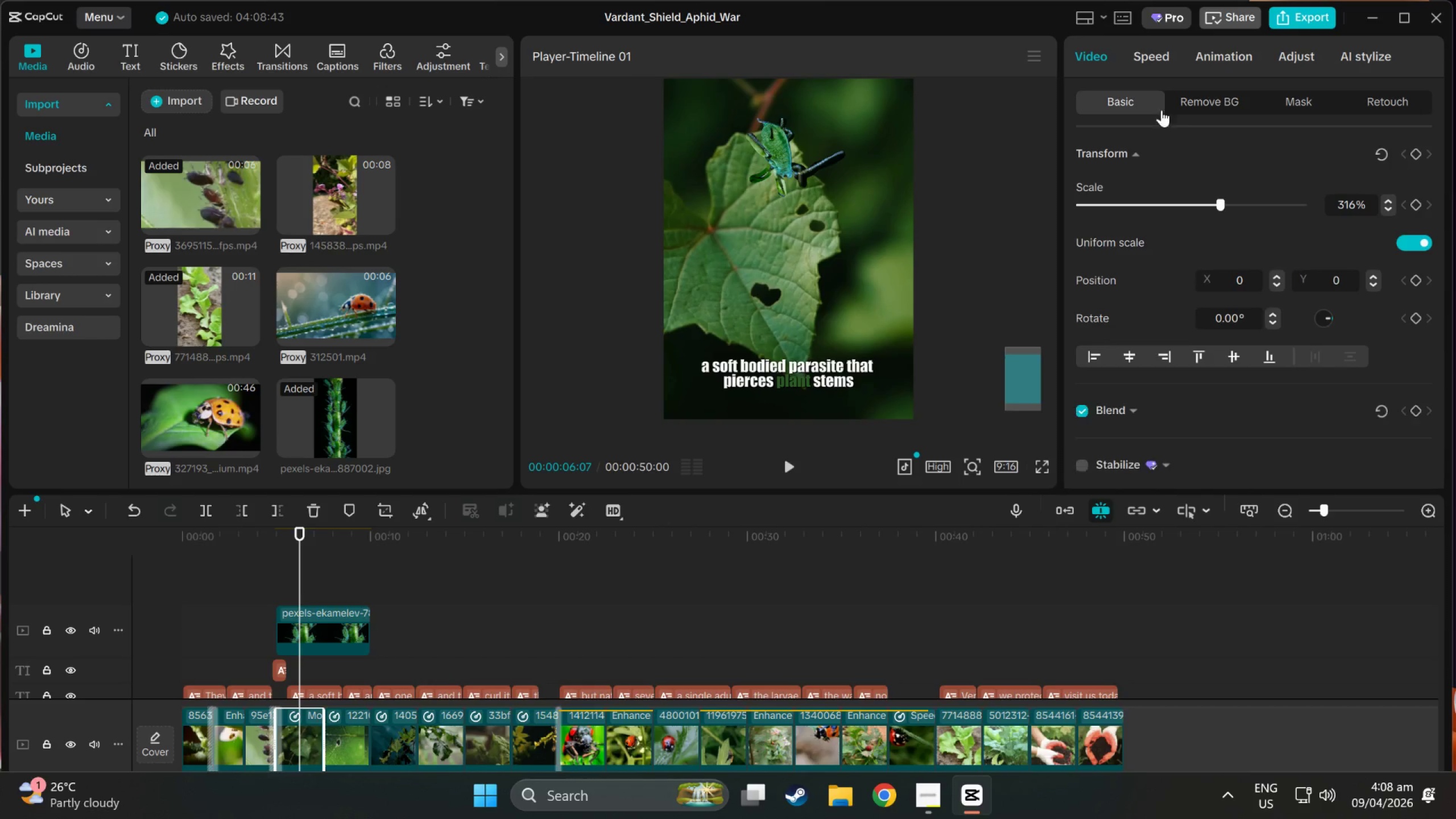 
left_click([1199, 106])
 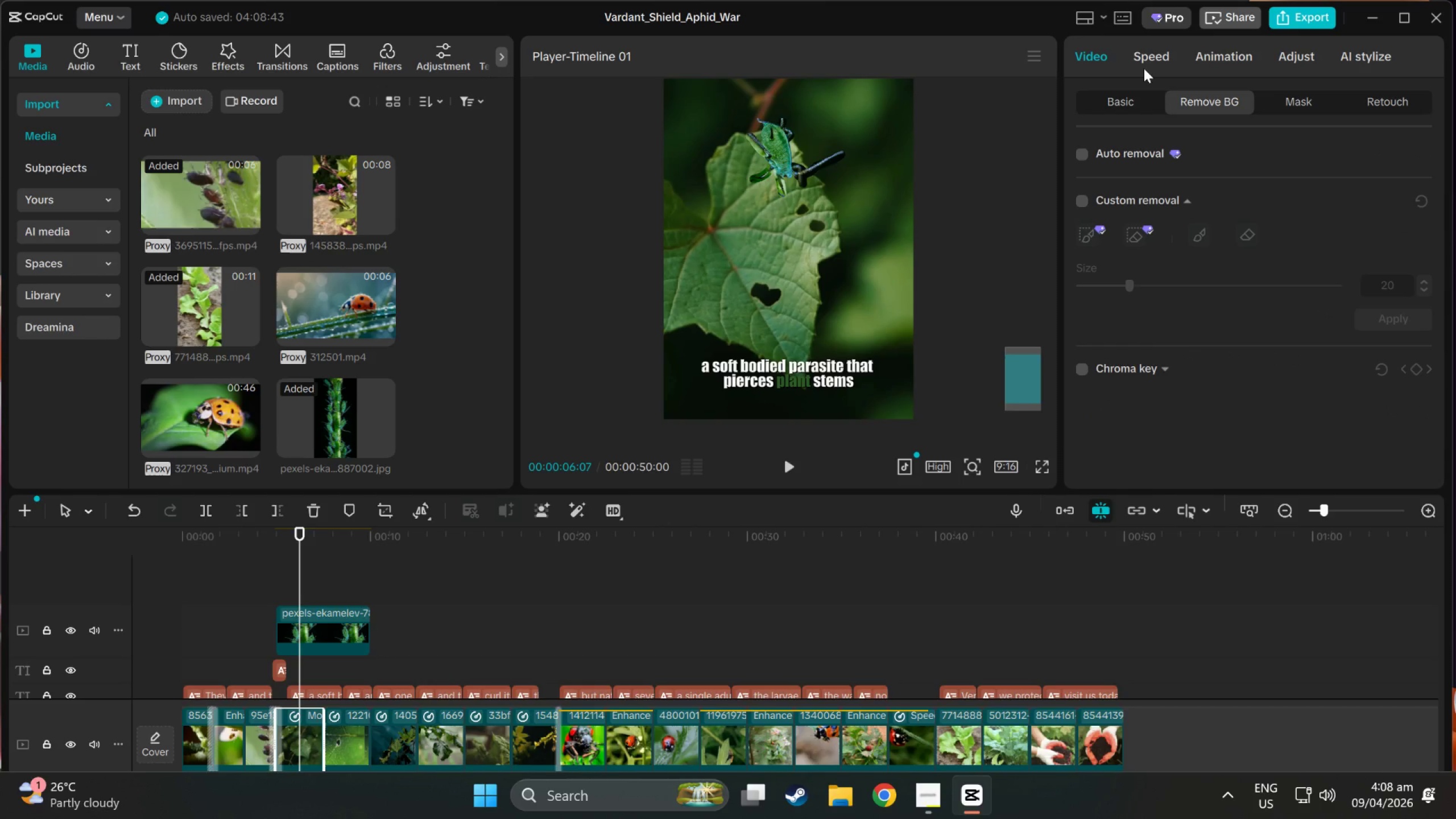 
left_click([1144, 68])
 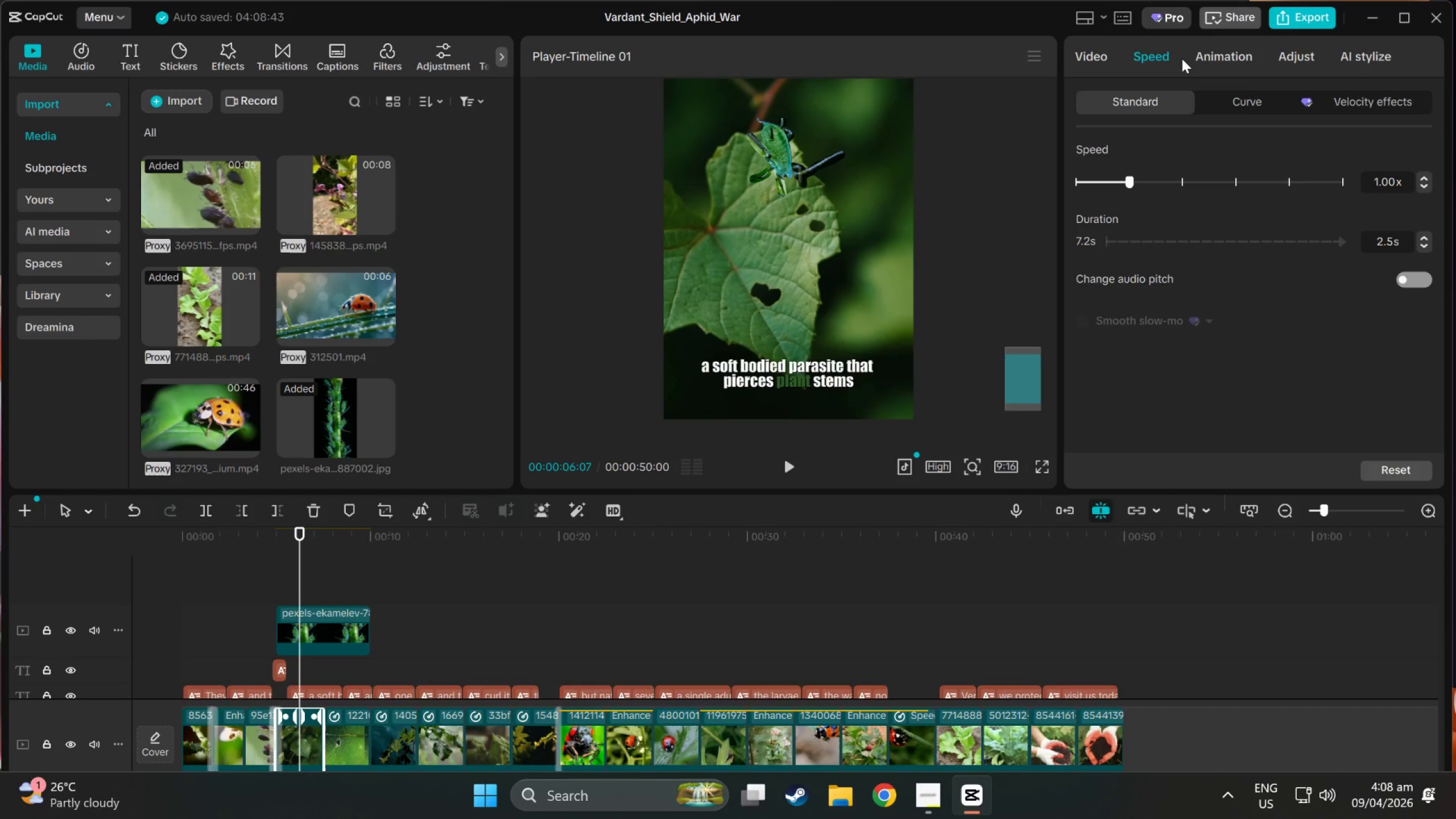 
left_click([1201, 60])
 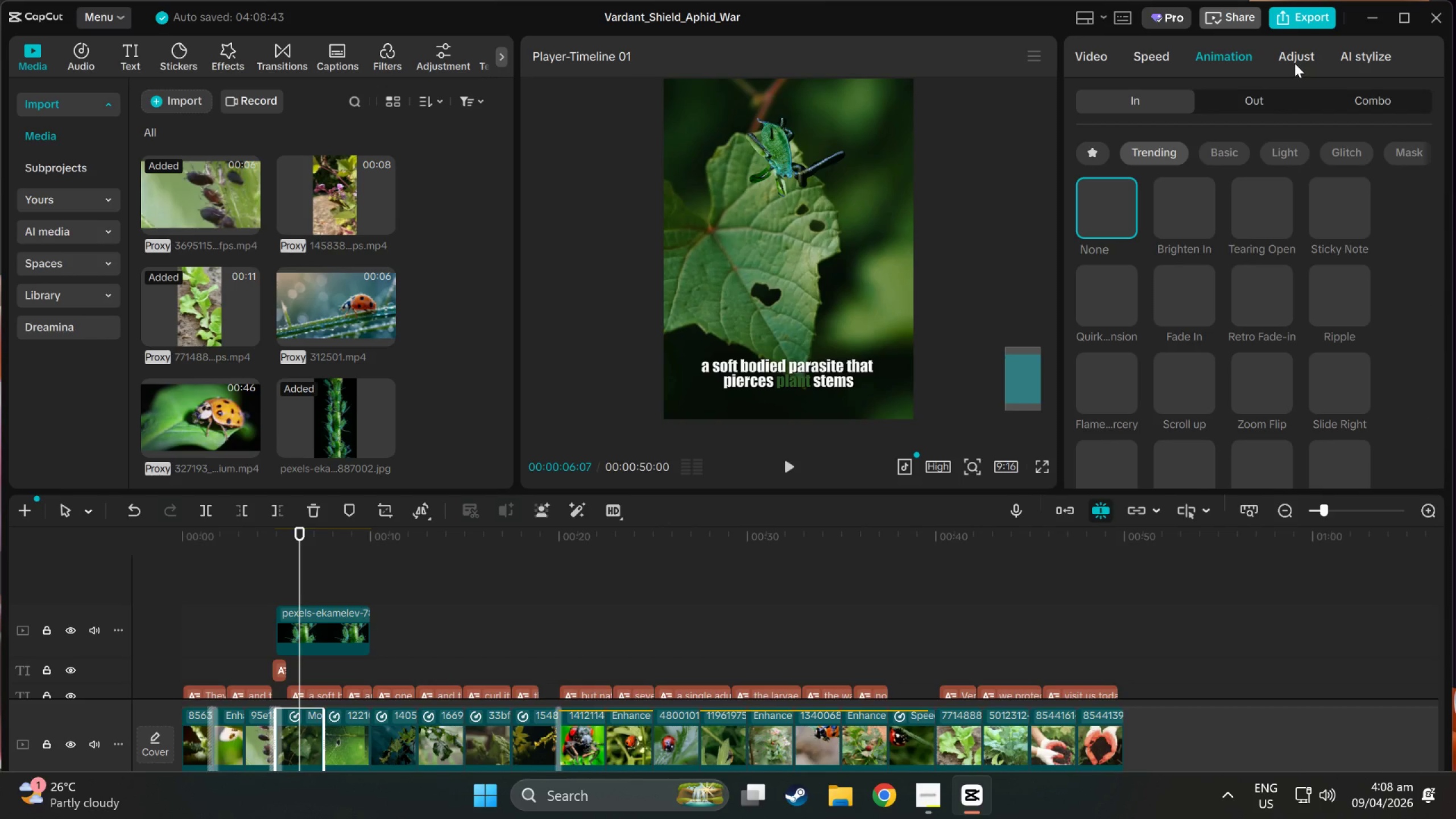 
left_click([1294, 63])
 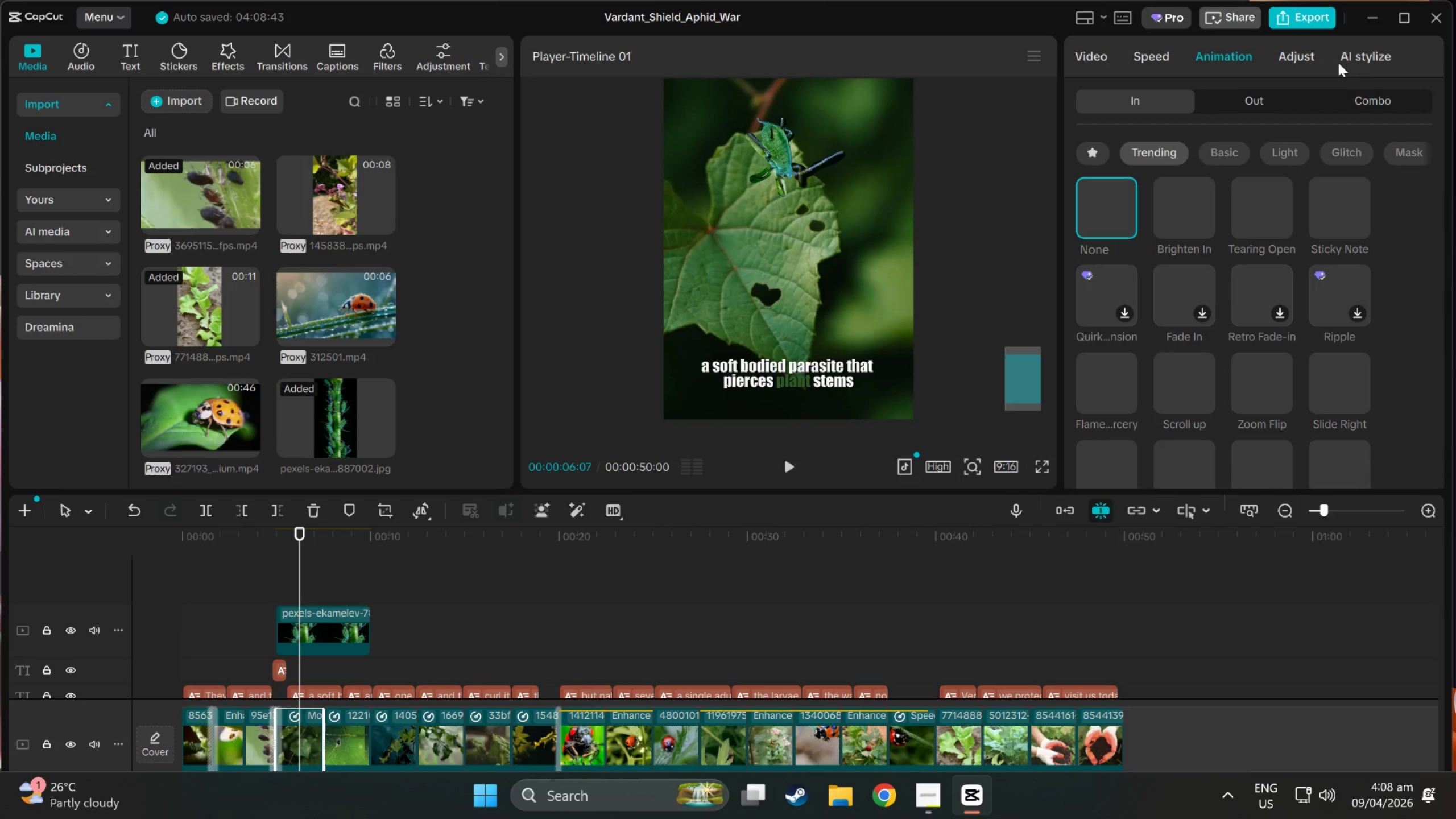 
mouse_move([1355, 77])
 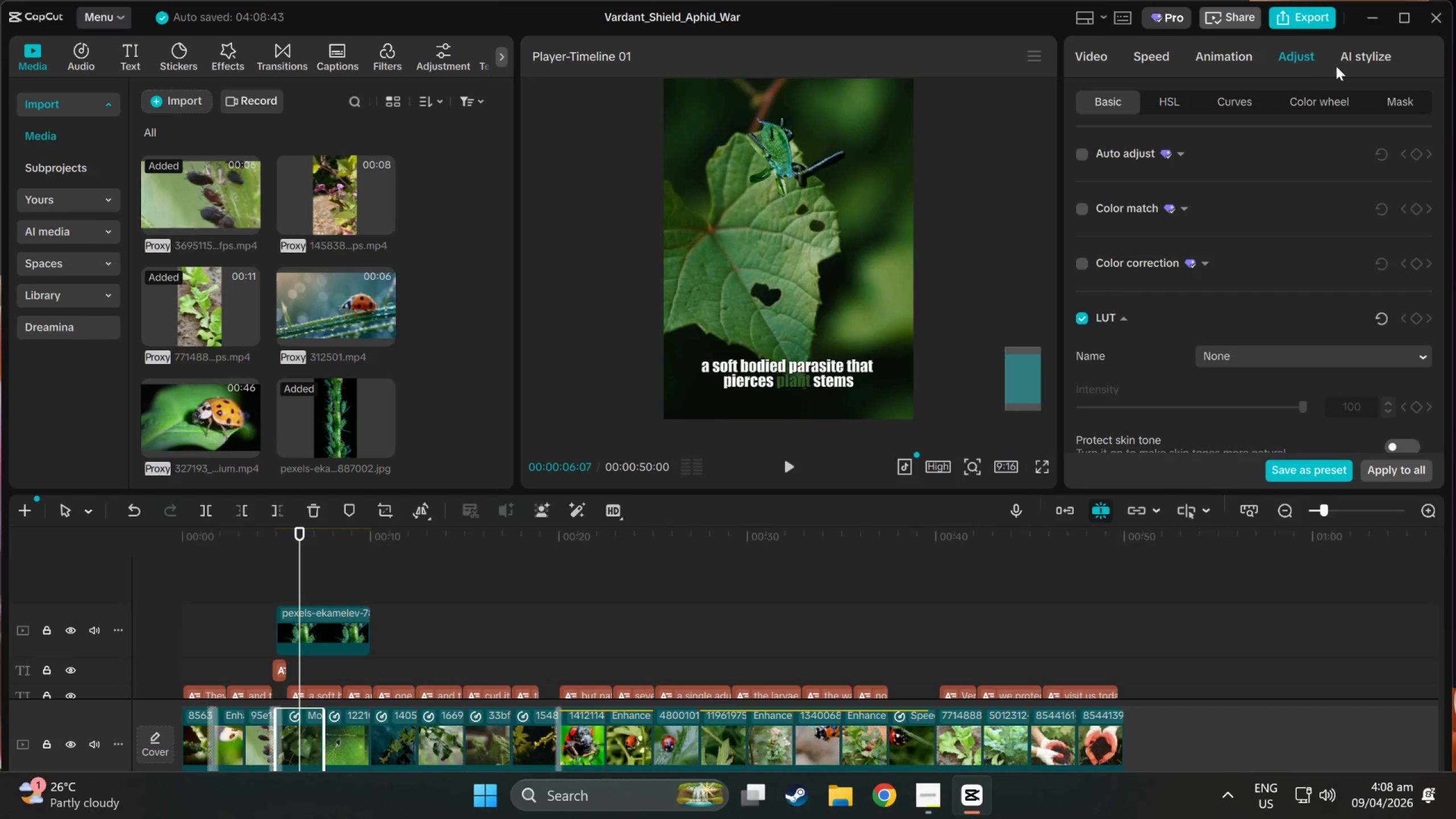 
left_click([1348, 66])
 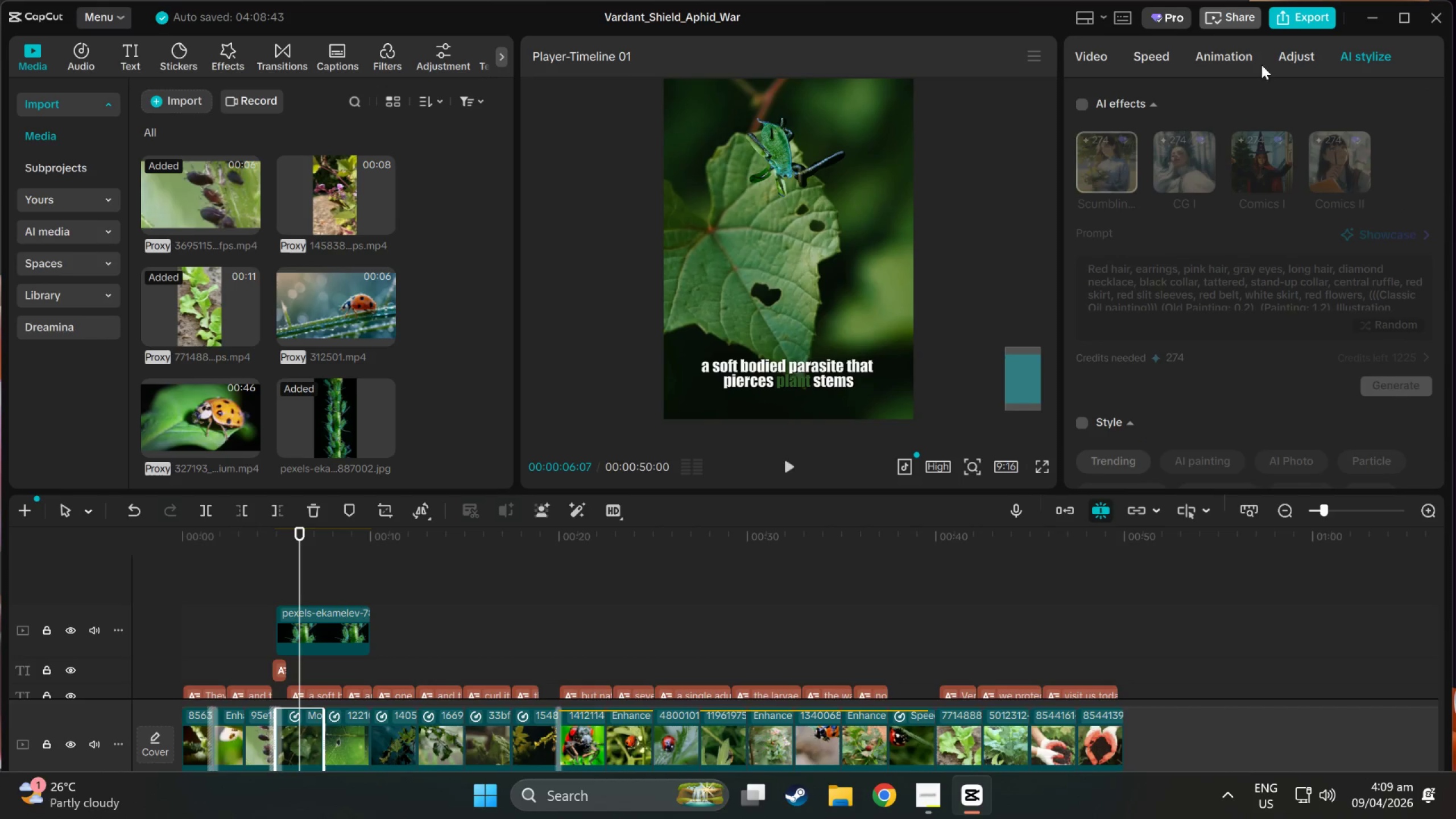 
left_click([1290, 57])
 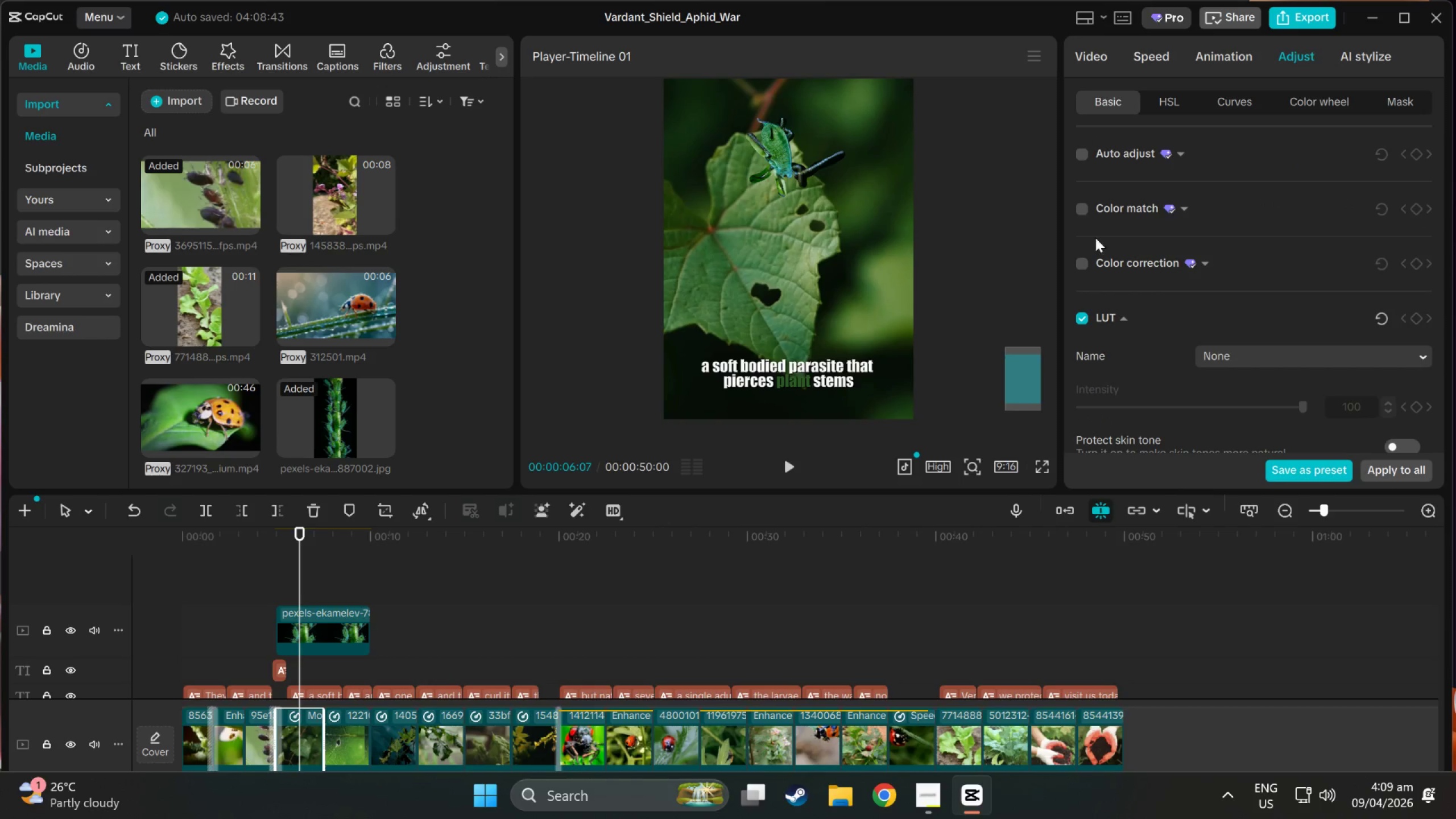 
scroll: coordinate [624, 164], scroll_direction: down, amount: 23.0
 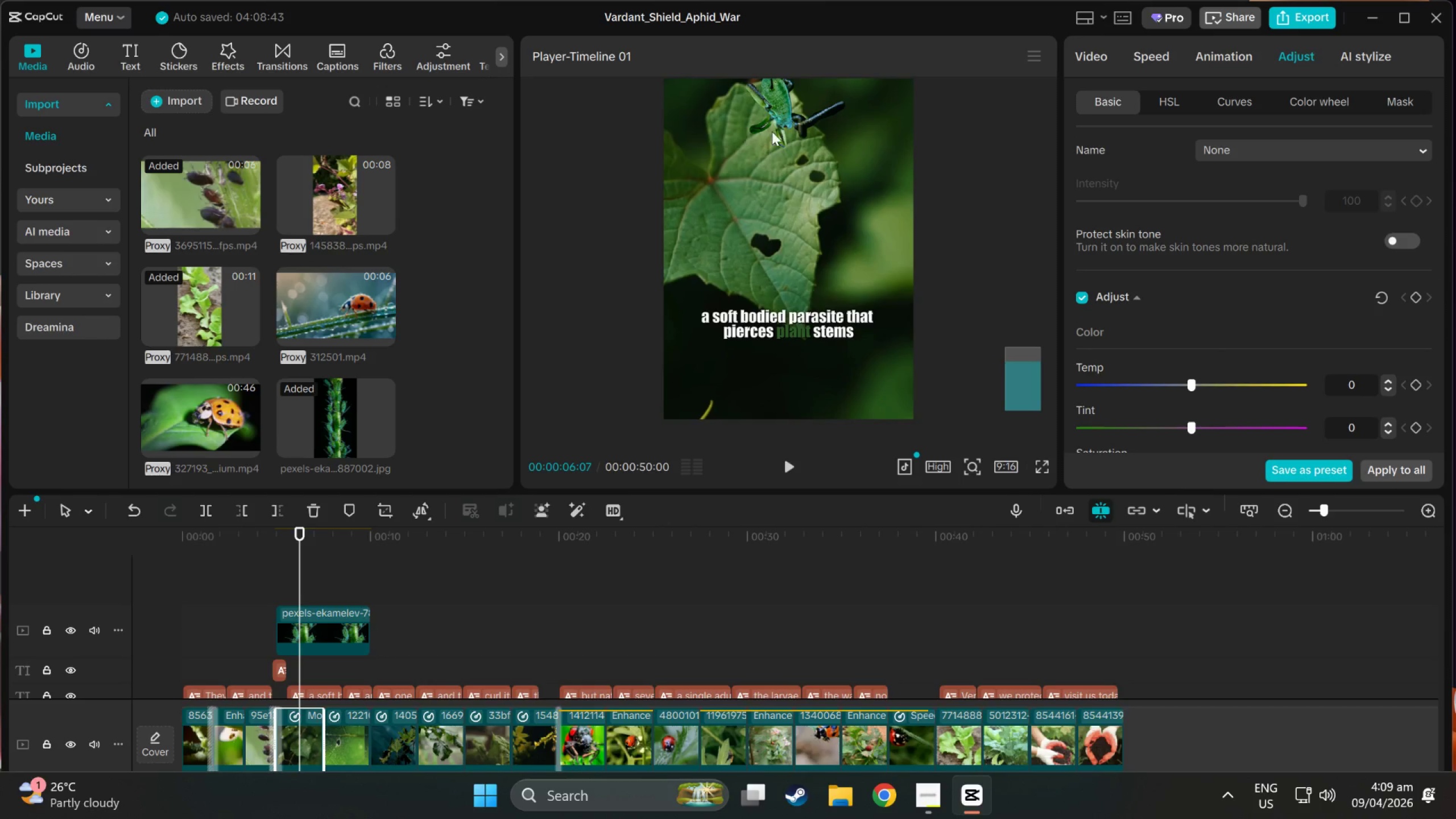 
left_click([768, 210])
 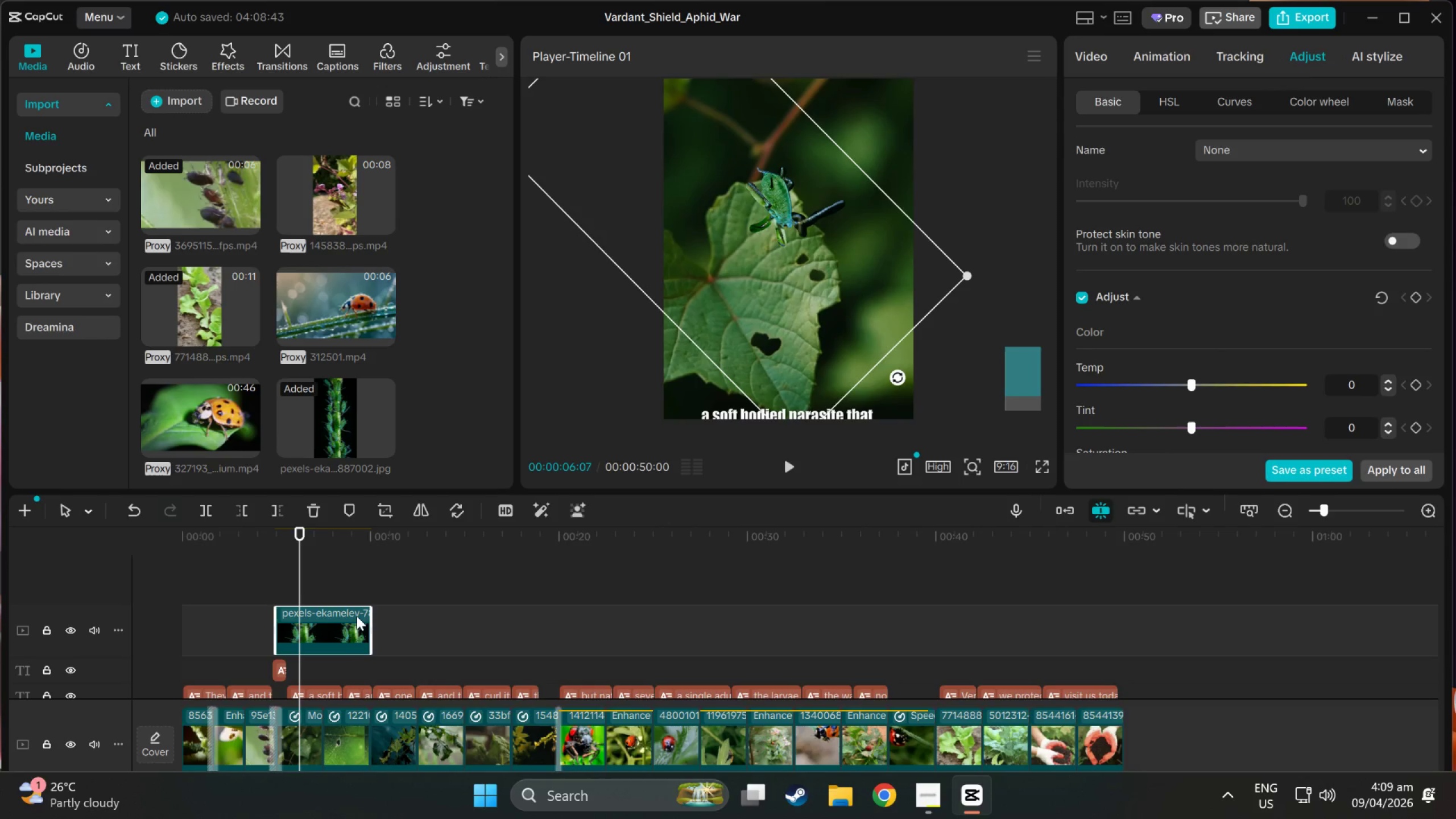 
scroll: coordinate [831, 177], scroll_direction: up, amount: 7.0
 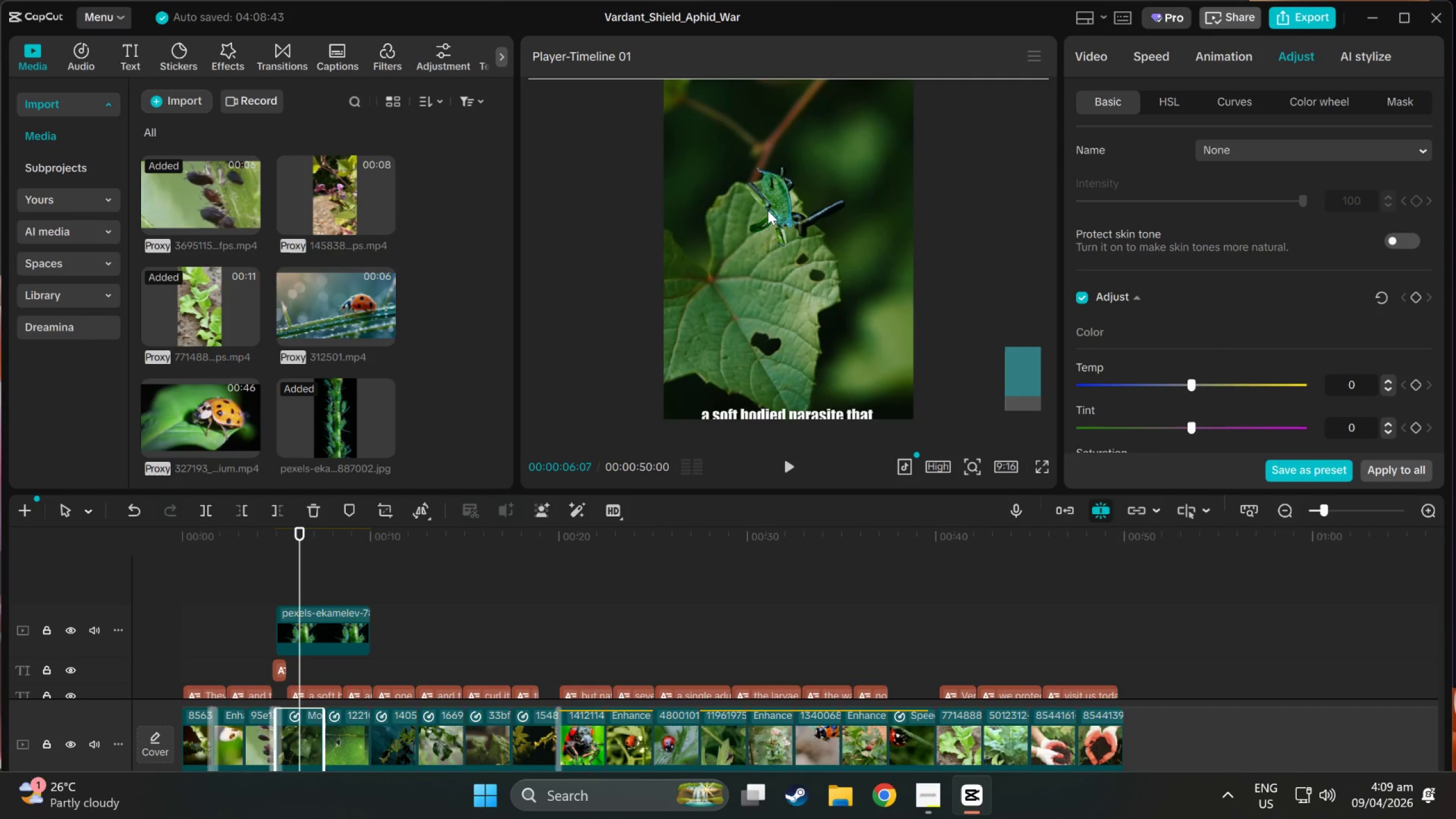 
left_click([351, 613])
 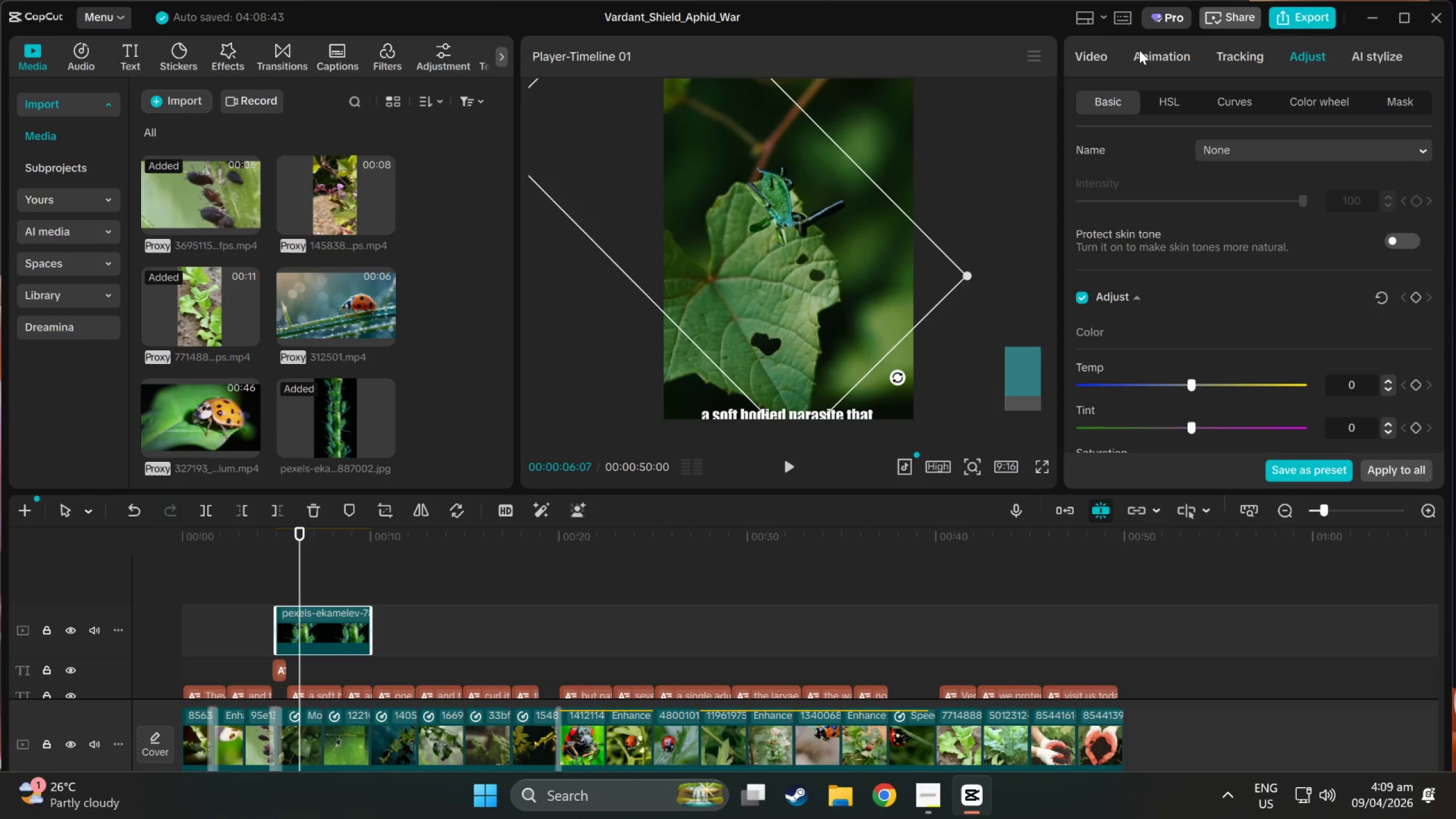 
wait(5.25)
 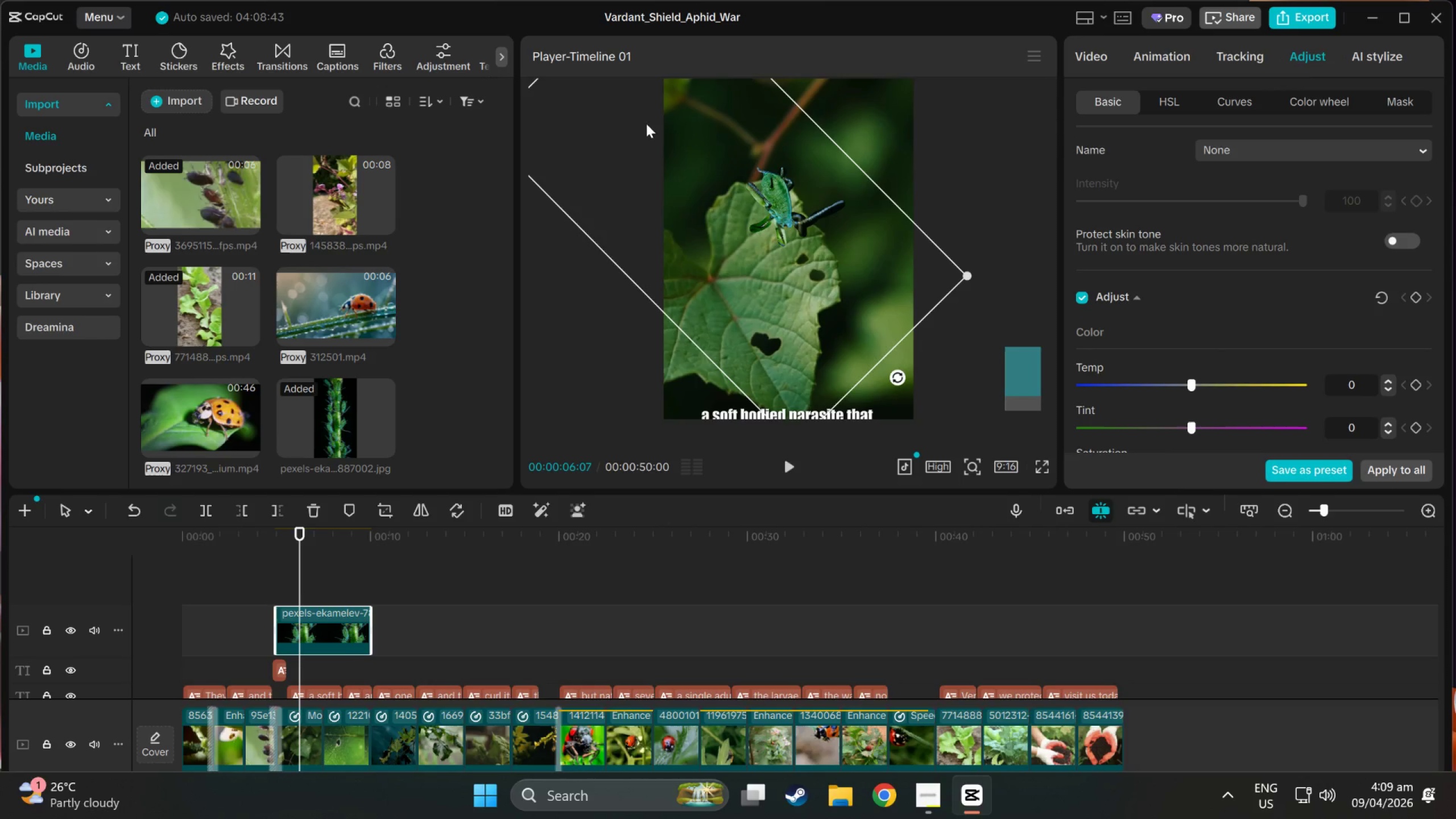 
left_click([1082, 54])
 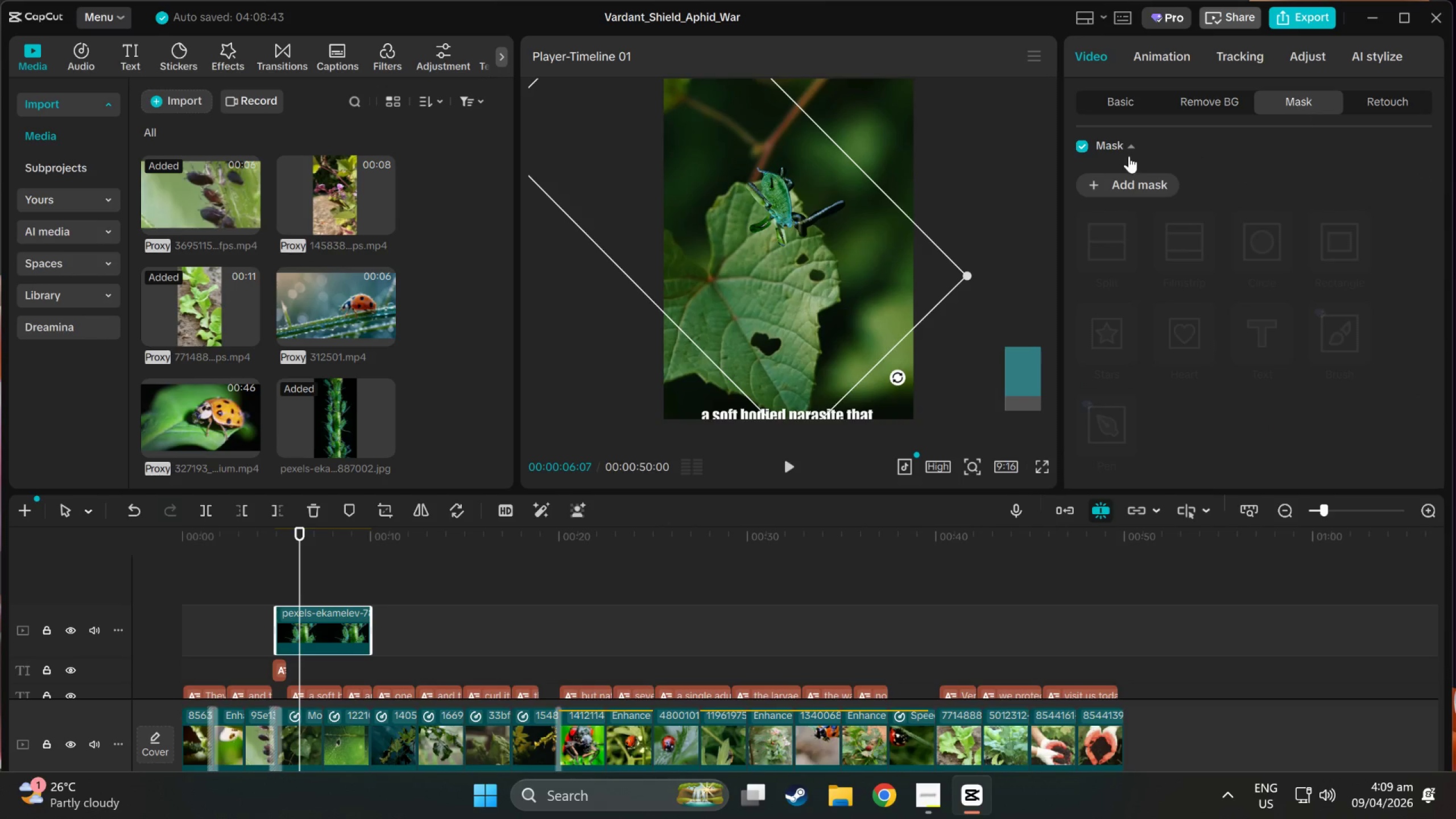 
left_click([1203, 93])
 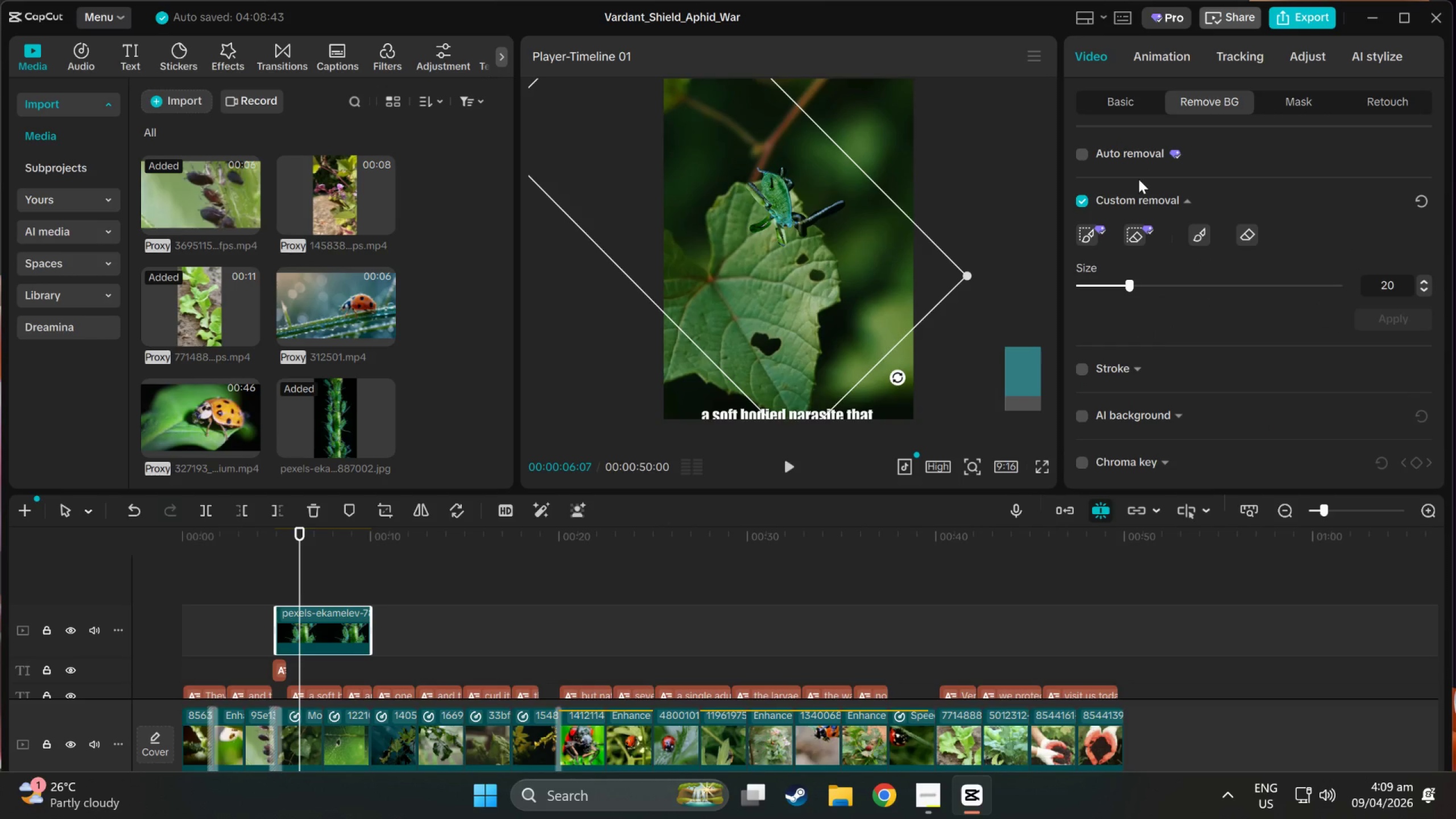 
scroll: coordinate [1143, 349], scroll_direction: down, amount: 8.0
 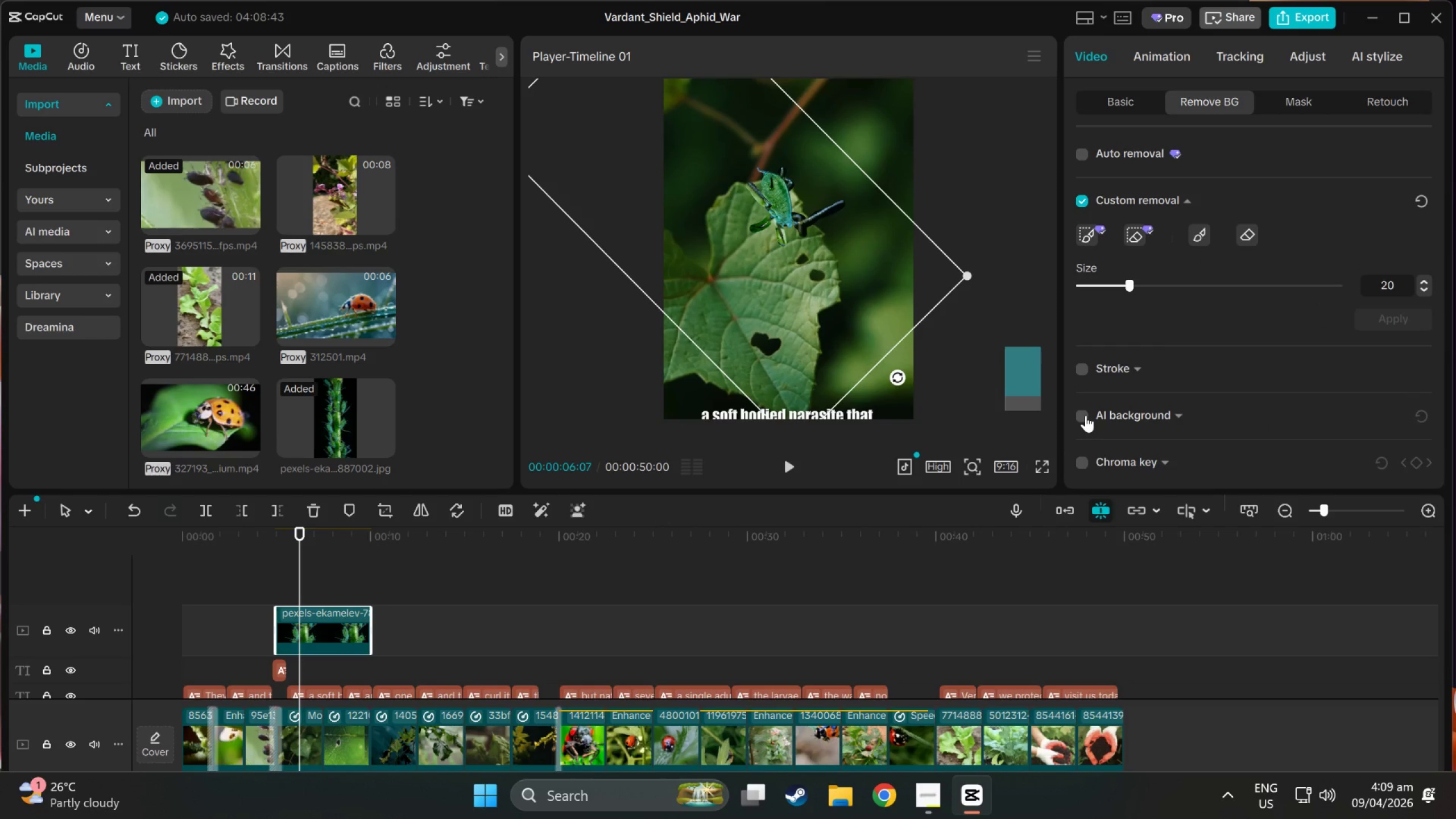 
left_click([1086, 415])
 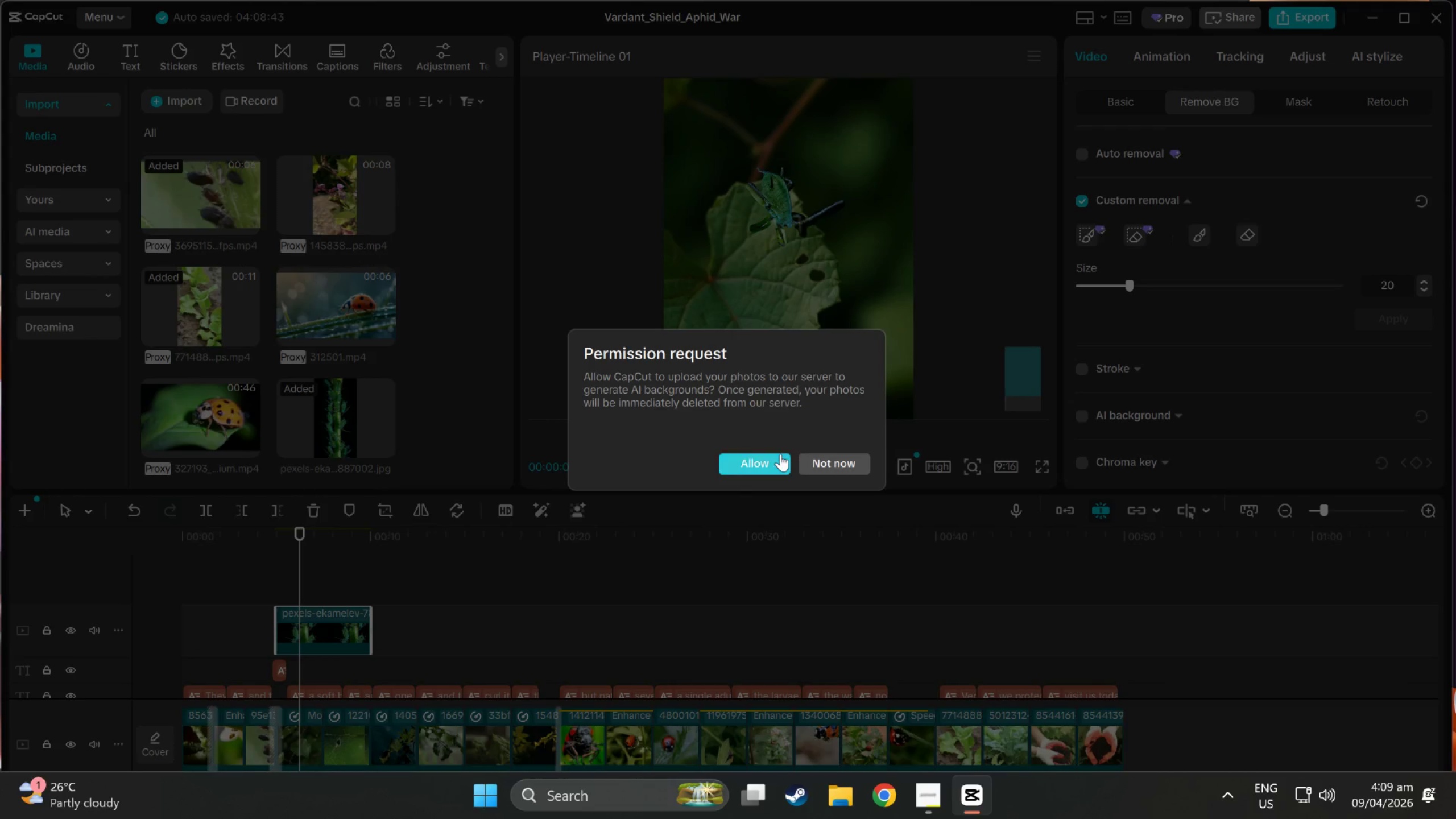 
left_click([779, 456])
 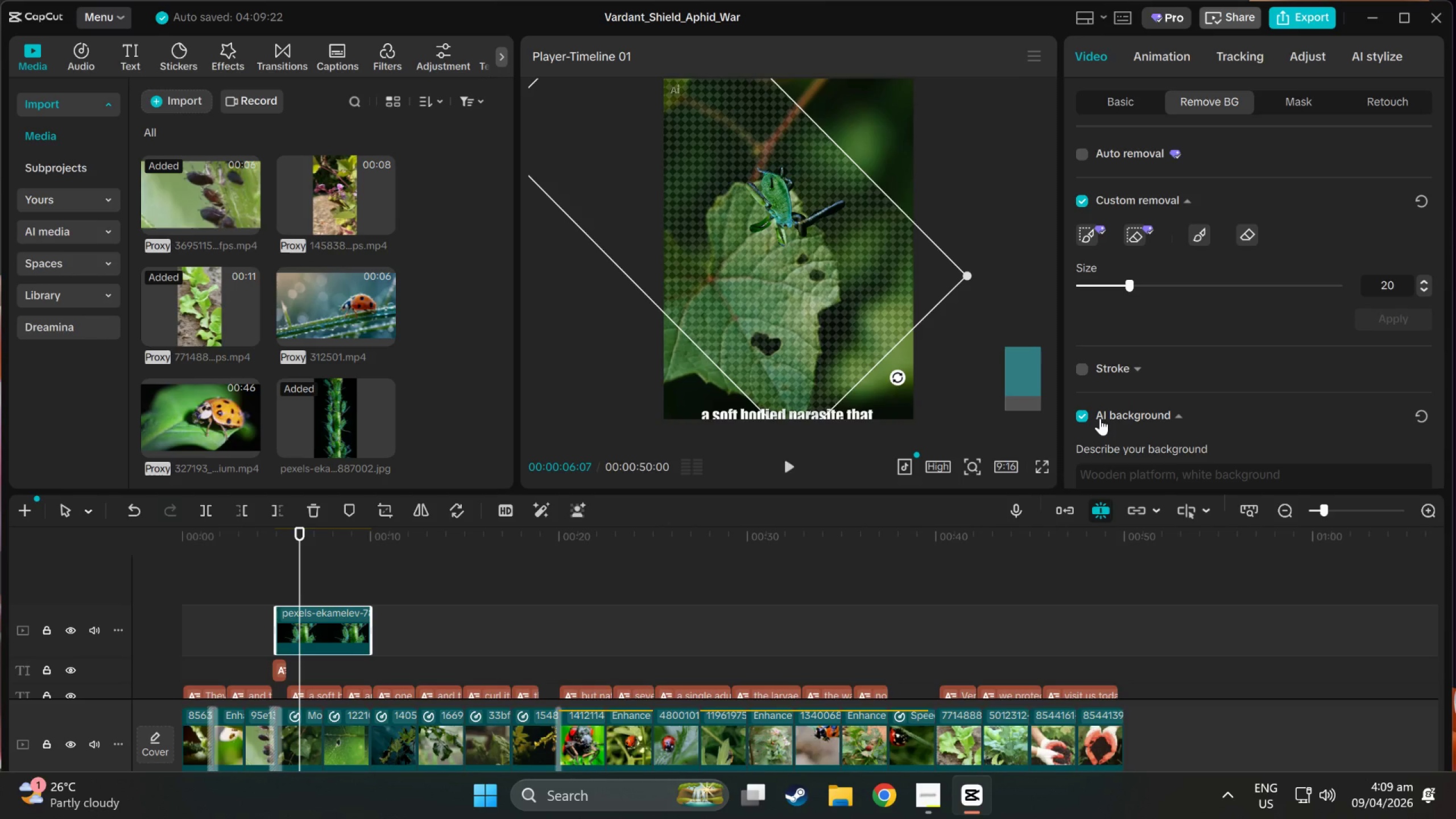 
scroll: coordinate [1100, 418], scroll_direction: down, amount: 3.0
 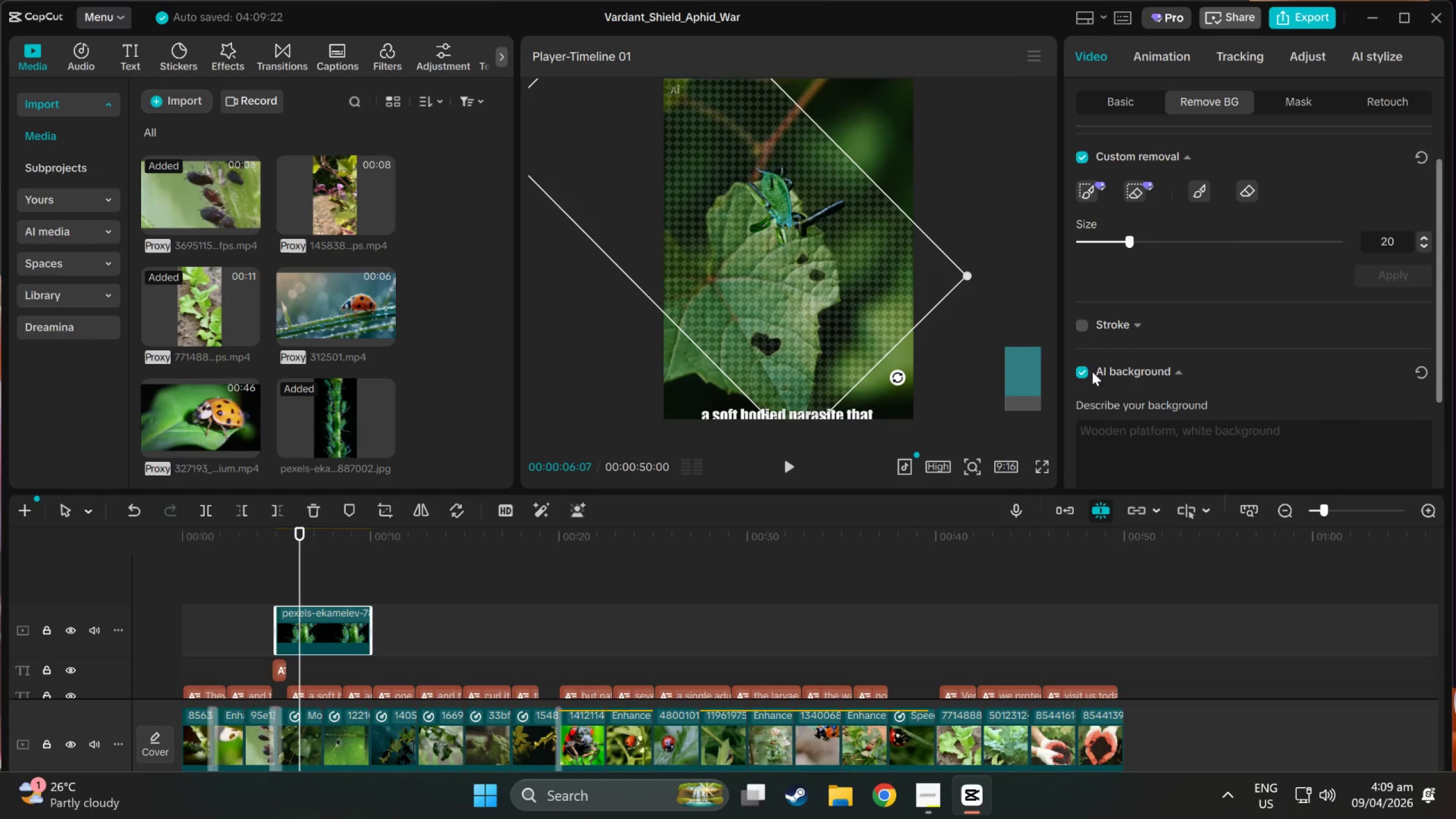 
left_click([1084, 370])
 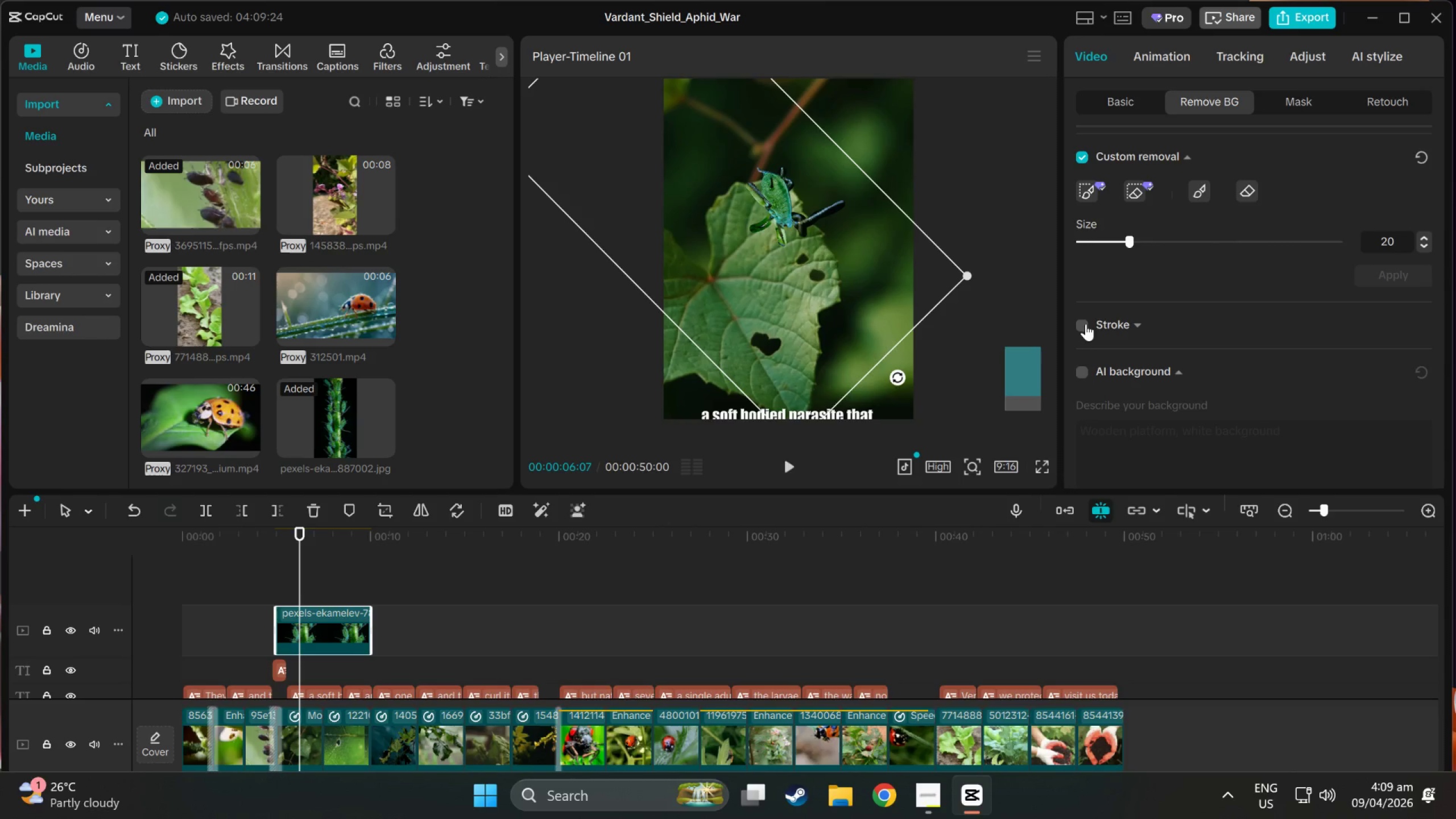 
left_click([1082, 323])
 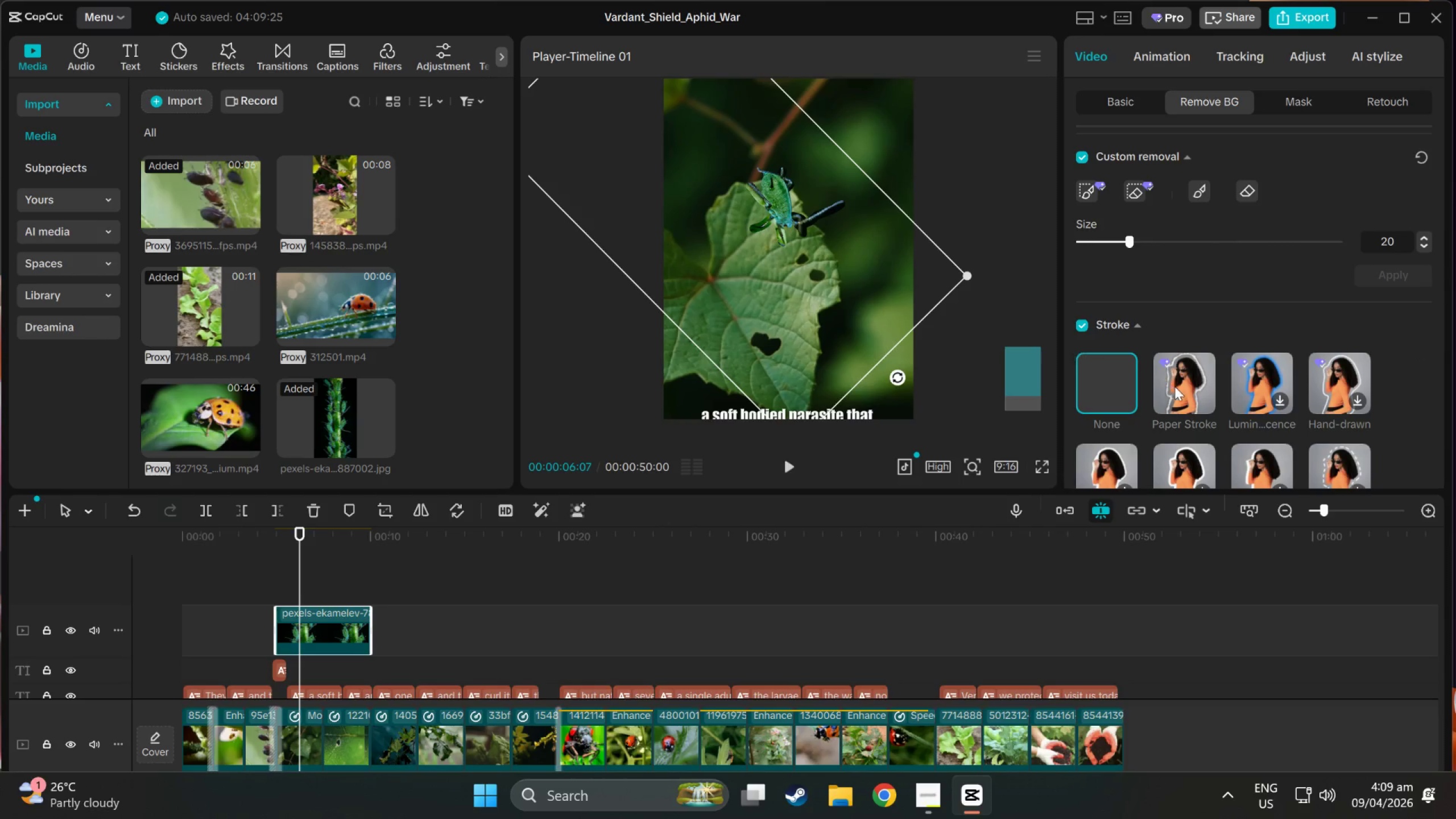 
left_click([1191, 397])
 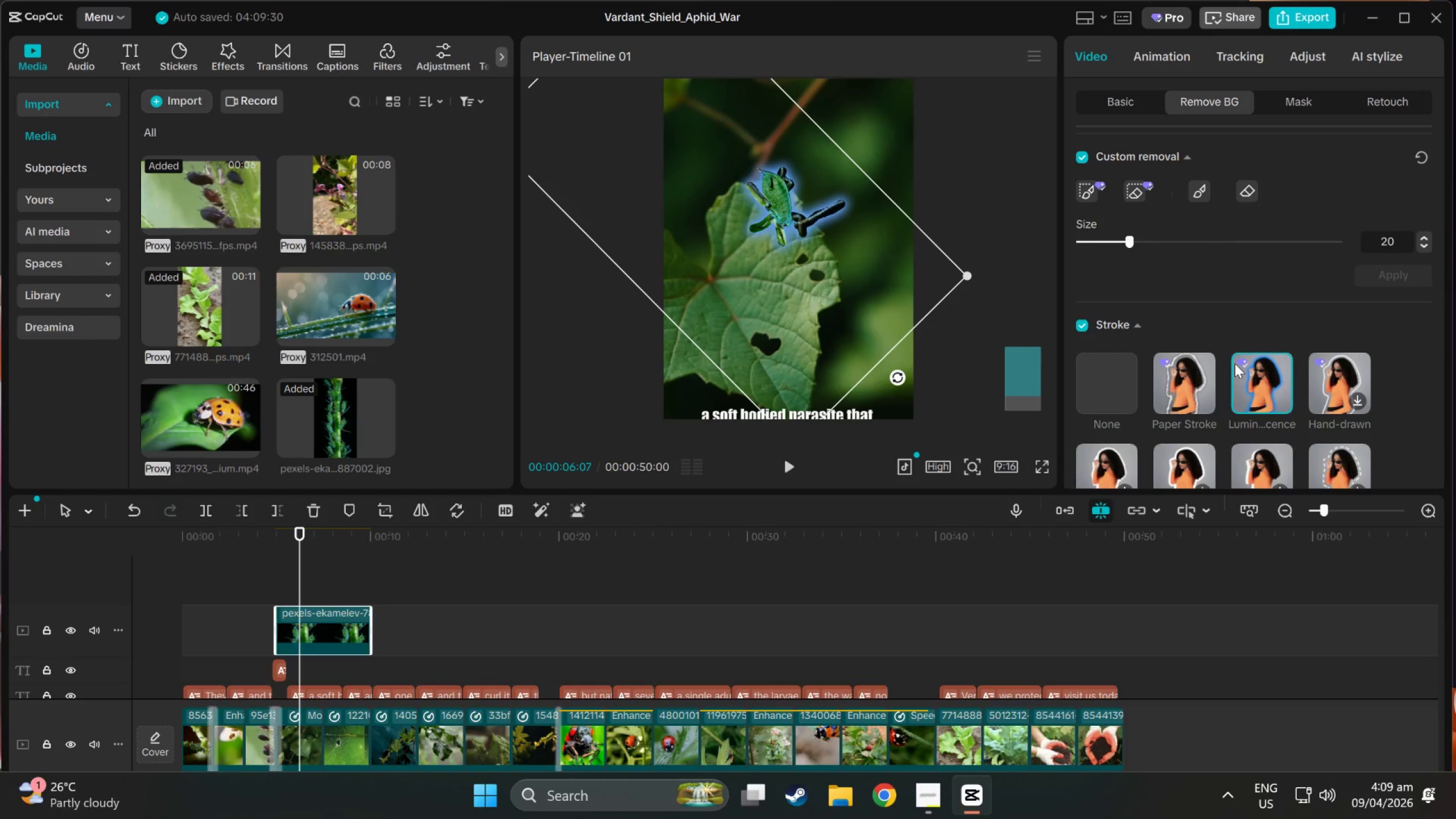 
left_click([1330, 377])
 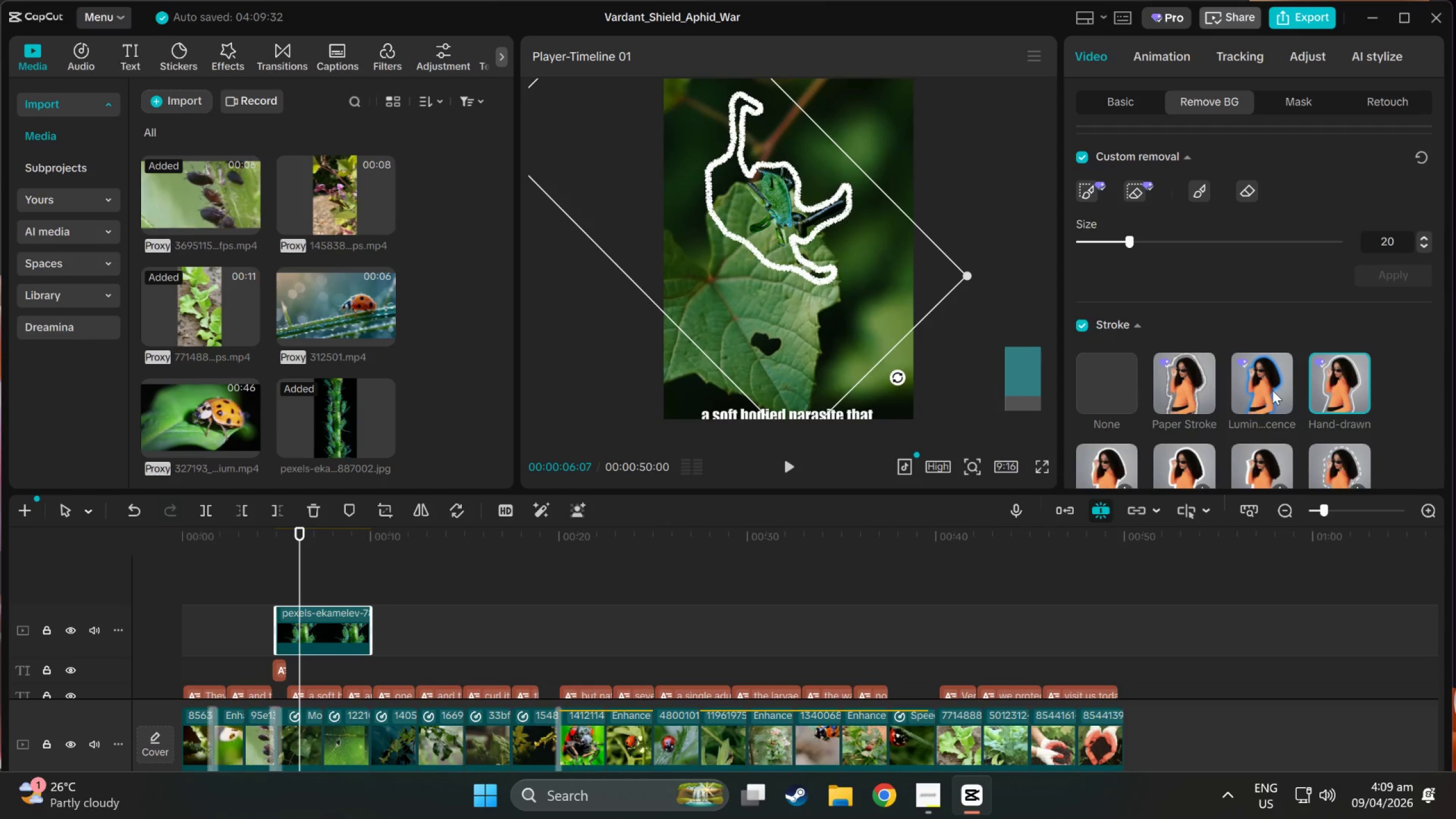 
scroll: coordinate [1264, 391], scroll_direction: down, amount: 3.0
 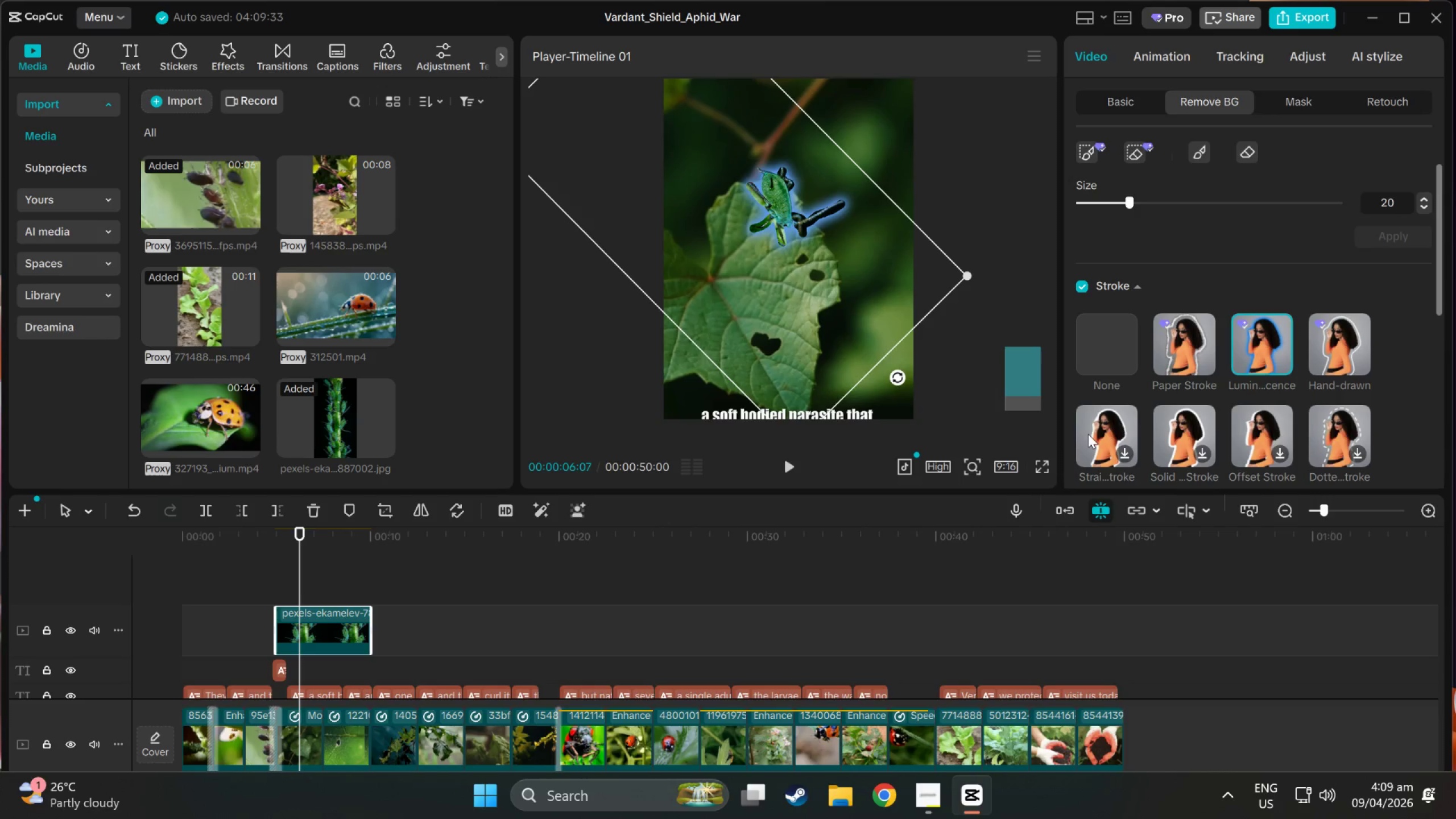 
left_click([1088, 435])
 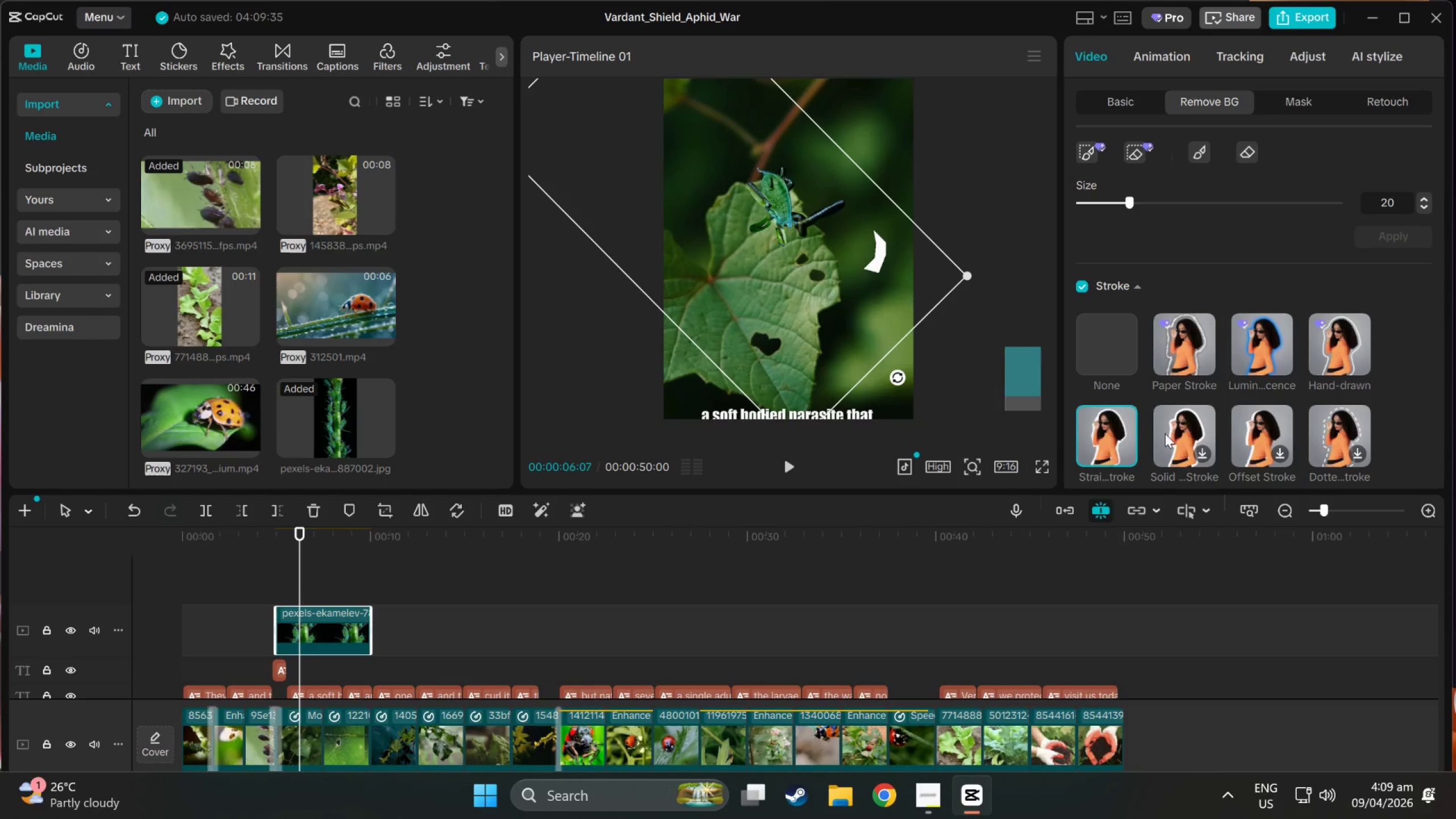 
left_click([1183, 434])
 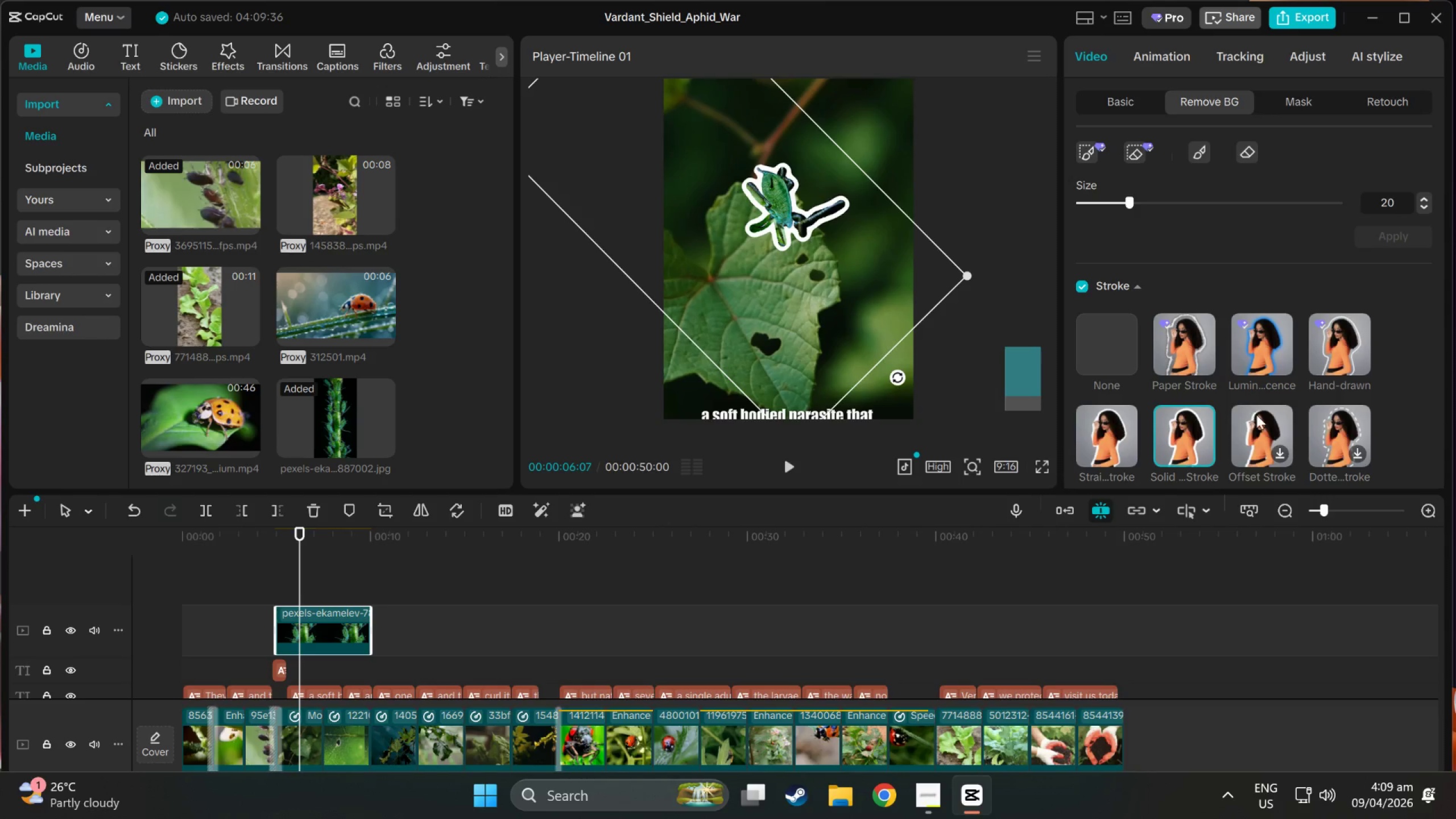 
left_click([1257, 415])
 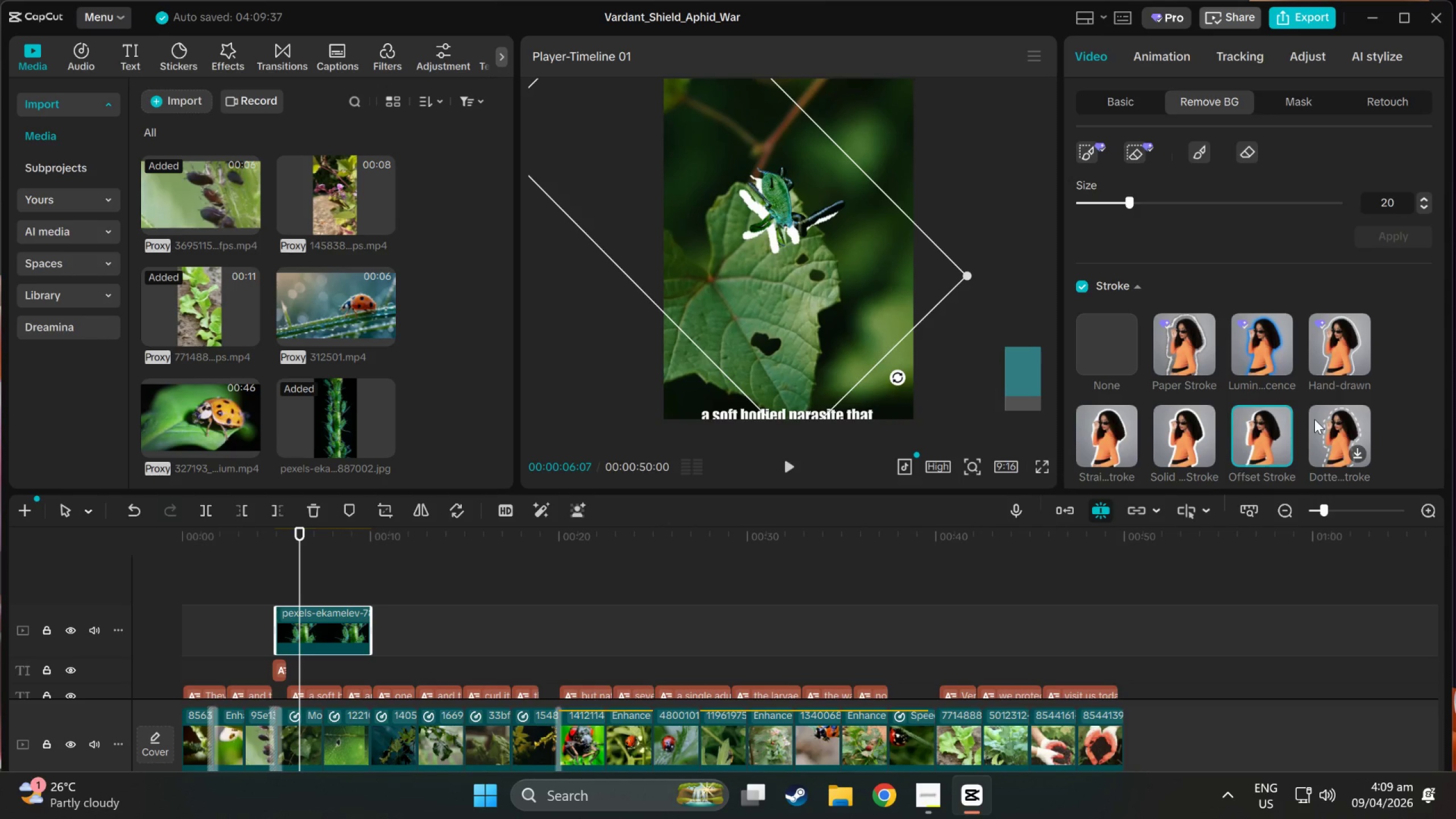 
left_click([1322, 421])
 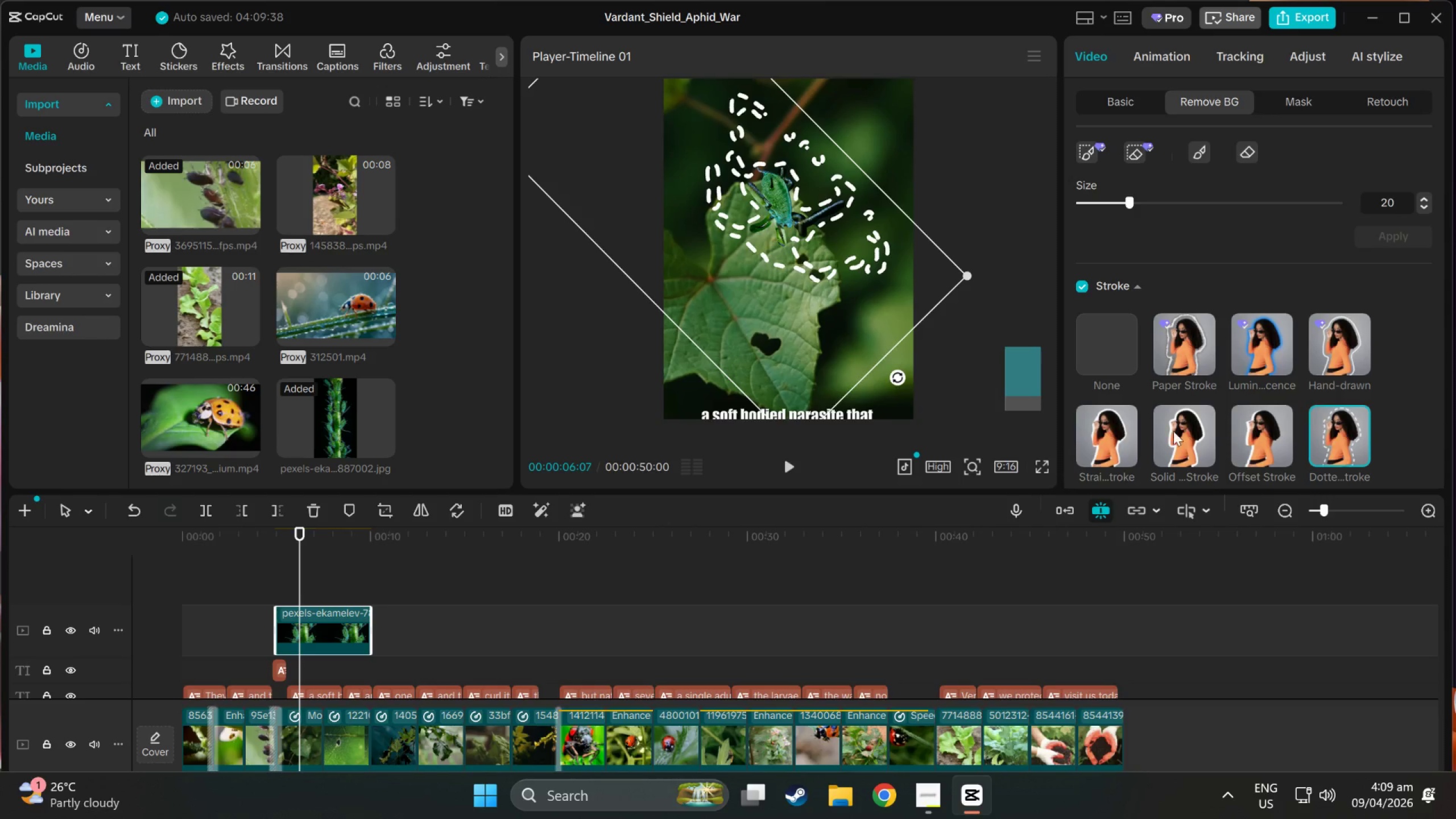 
left_click([1092, 437])
 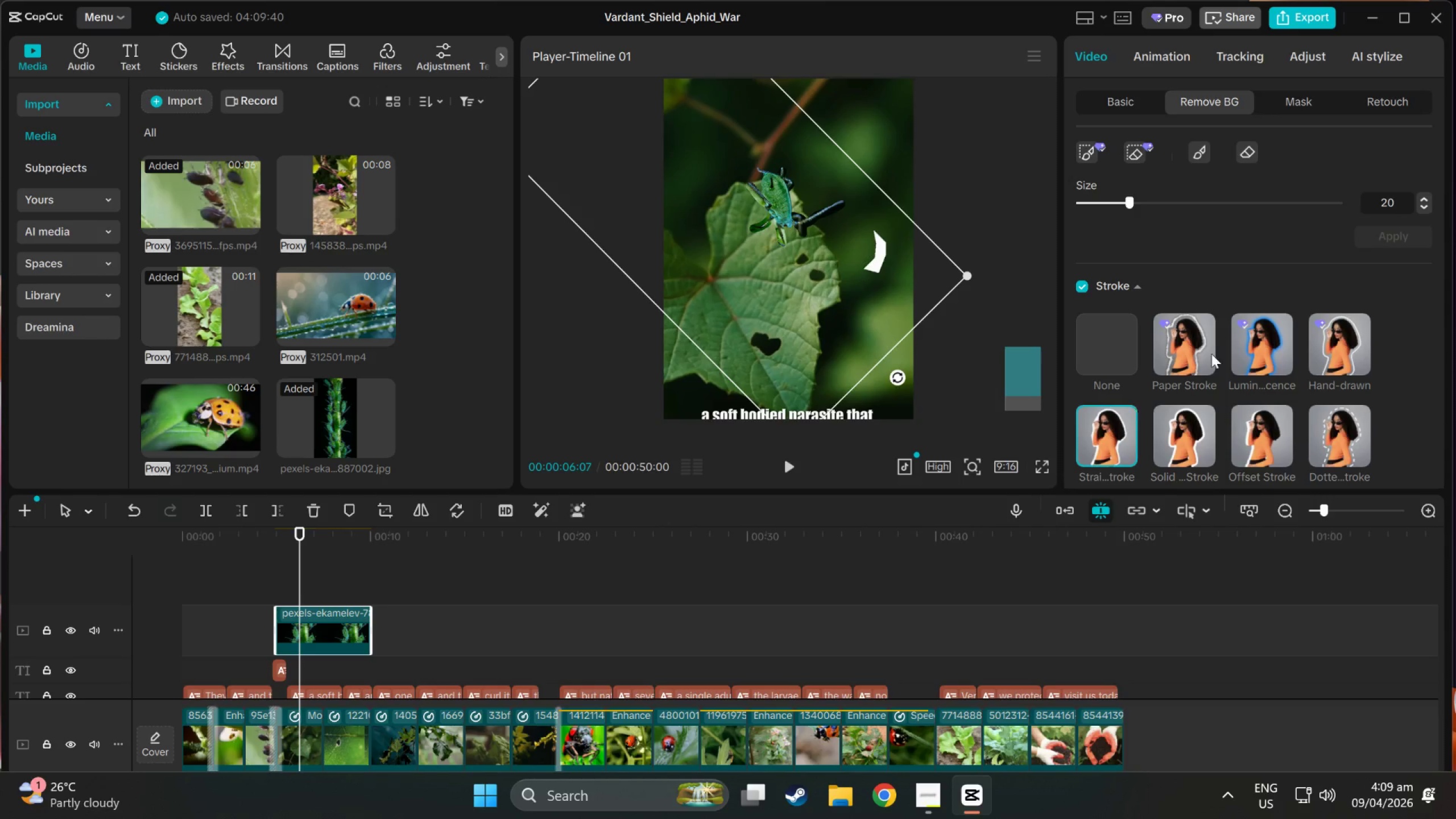 
left_click([1329, 352])
 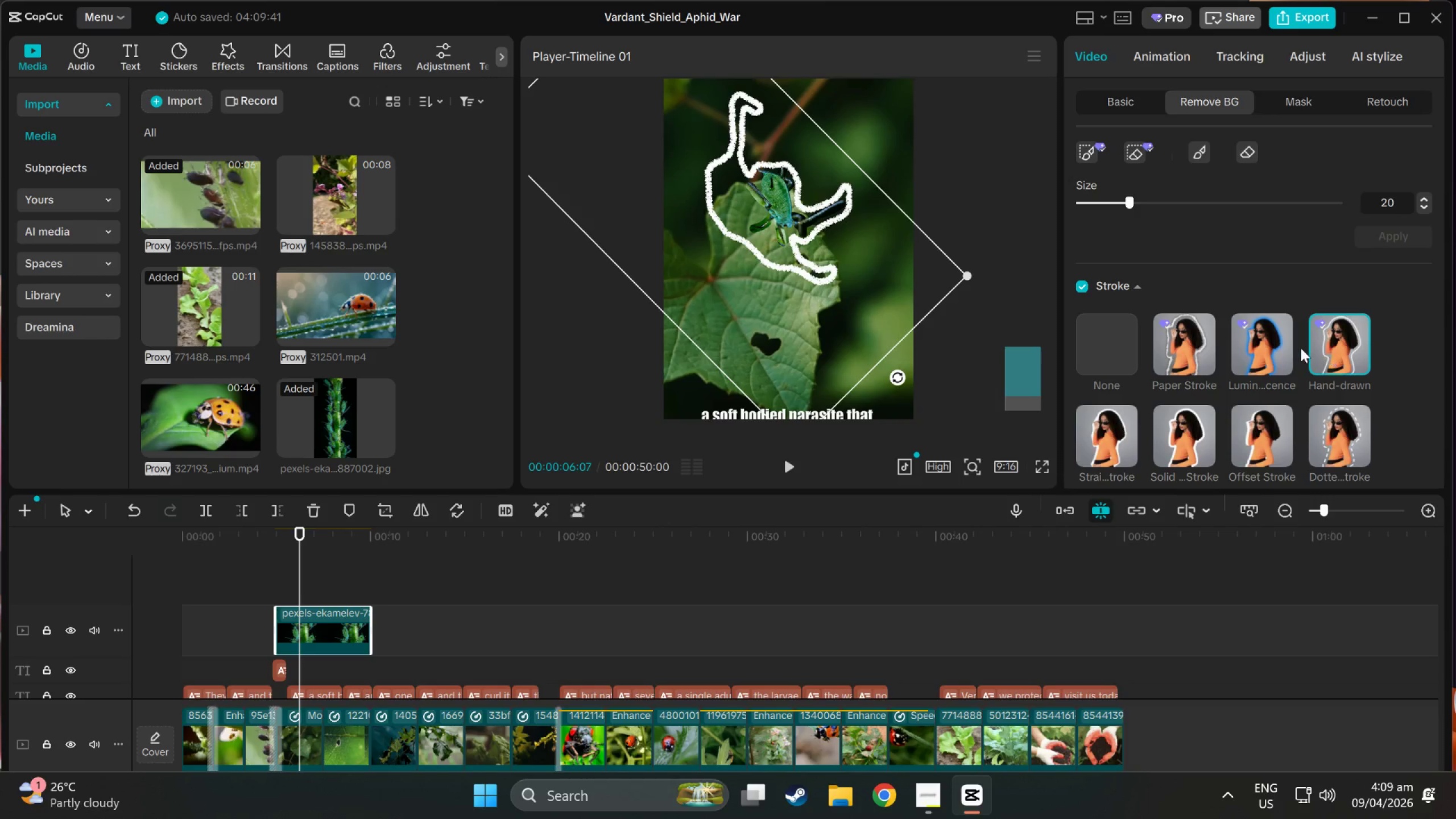 
left_click([1297, 347])
 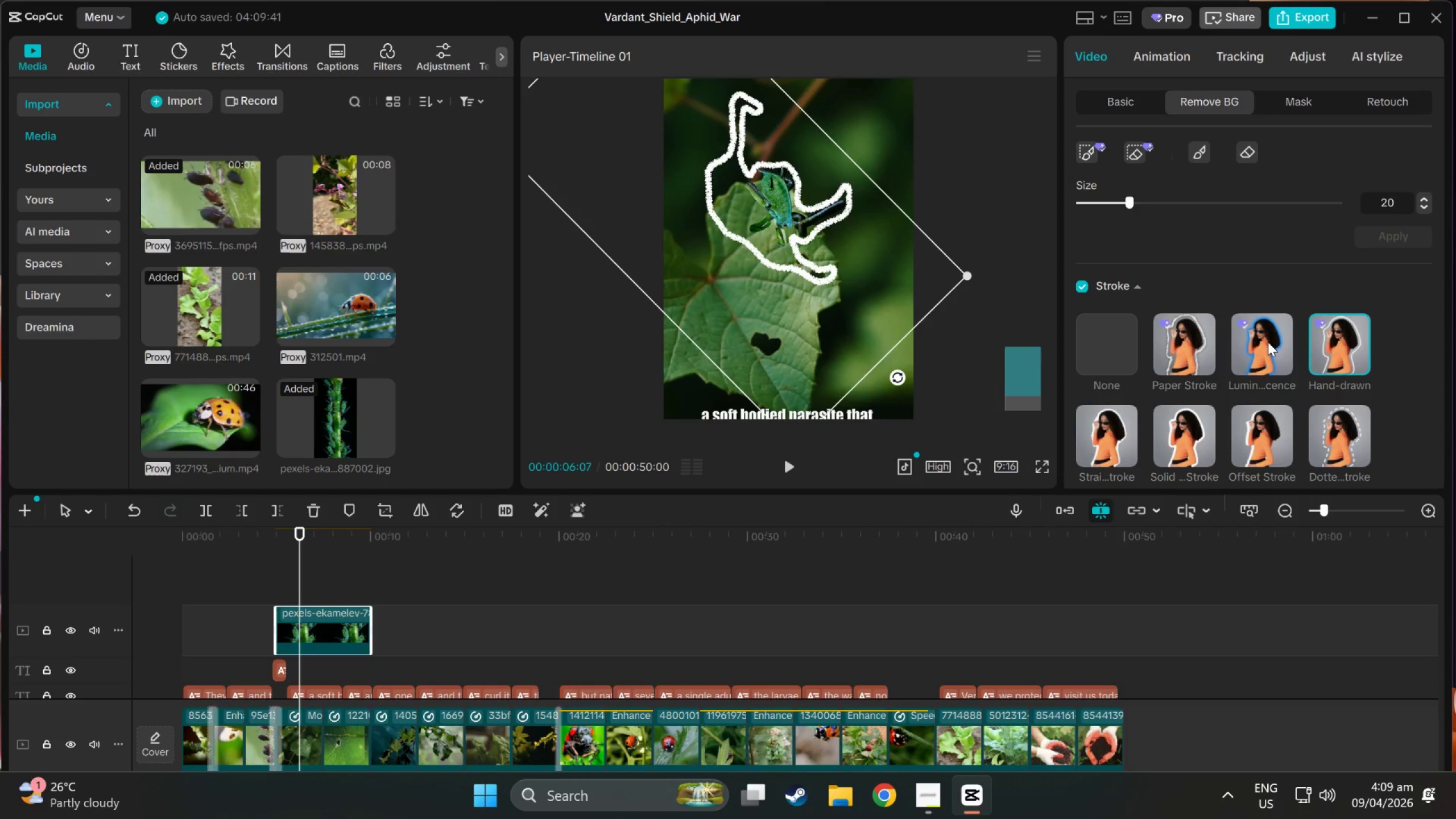 
left_click([1268, 341])
 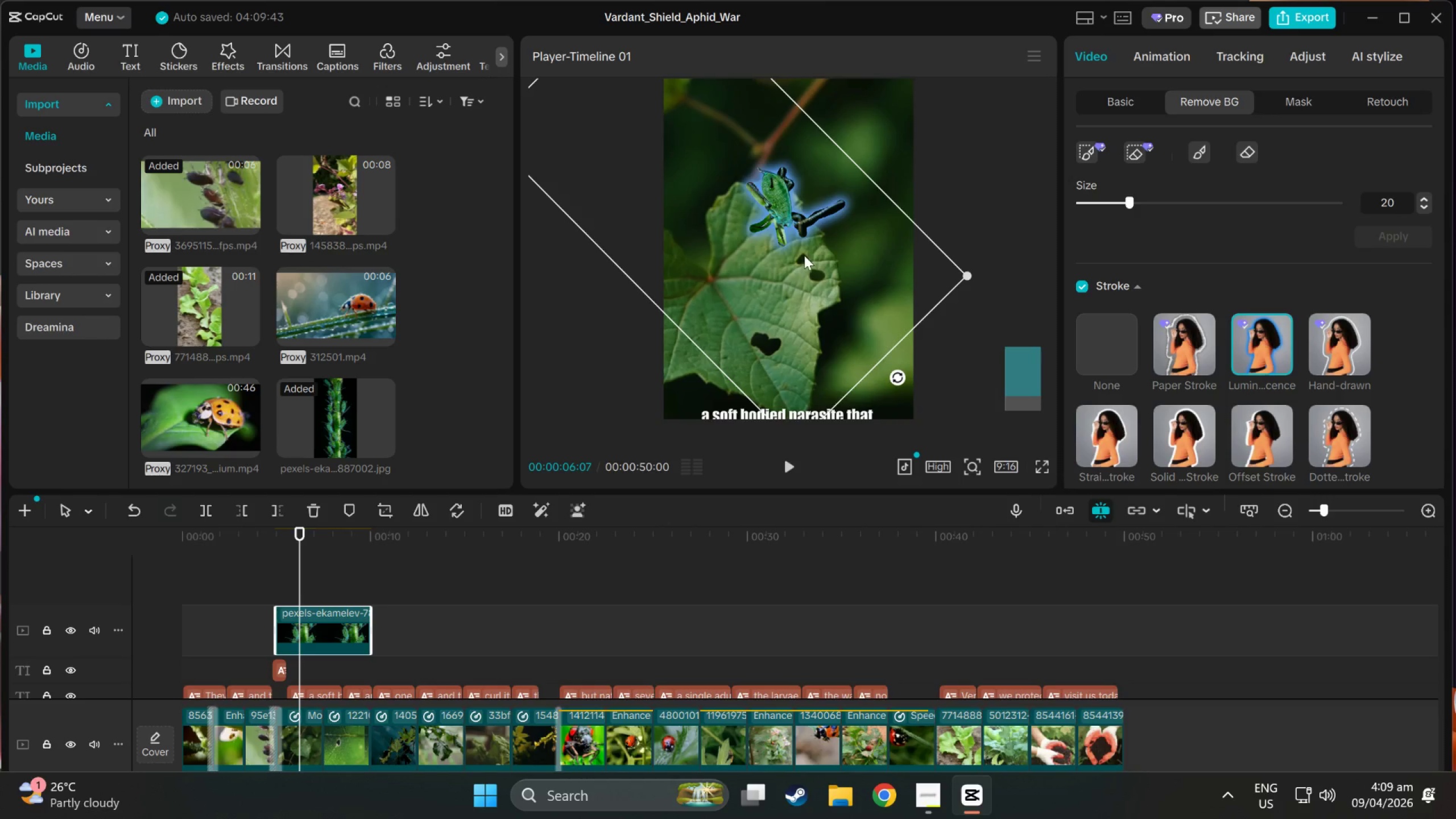 
scroll: coordinate [804, 255], scroll_direction: down, amount: 5.0
 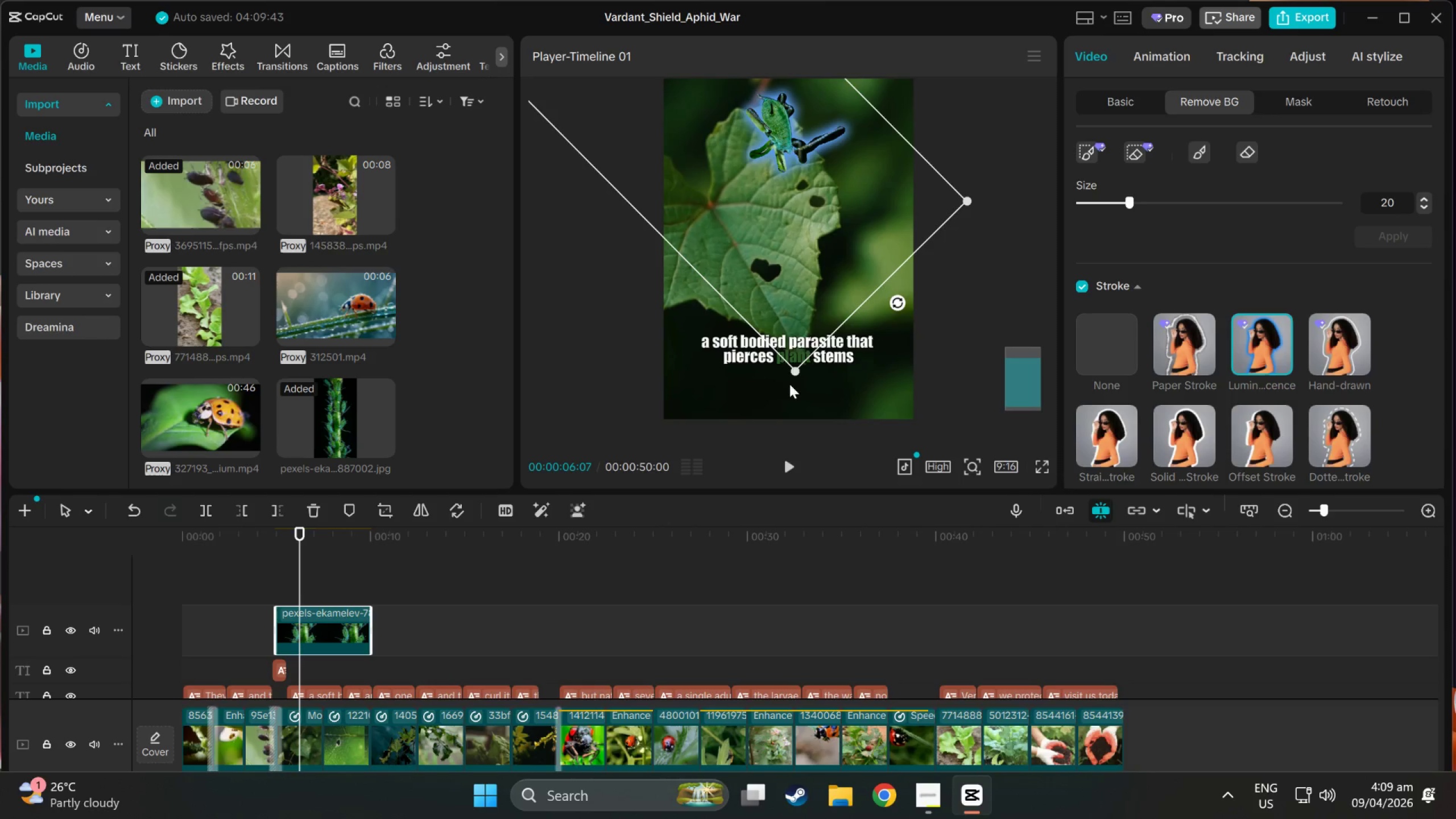 
left_click_drag(start_coordinate=[795, 374], to_coordinate=[844, 340])
 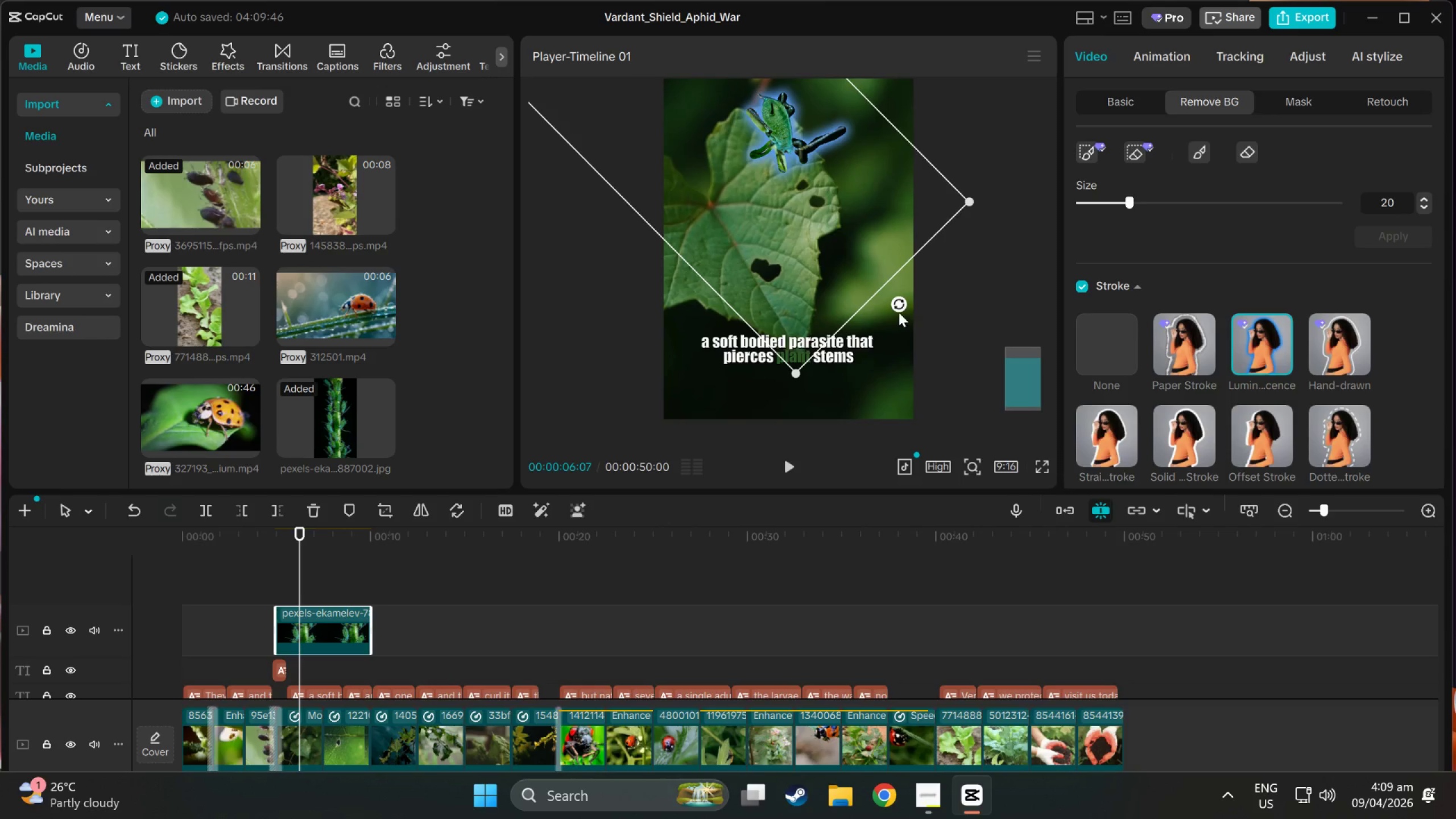 
left_click_drag(start_coordinate=[898, 305], to_coordinate=[967, 81])
 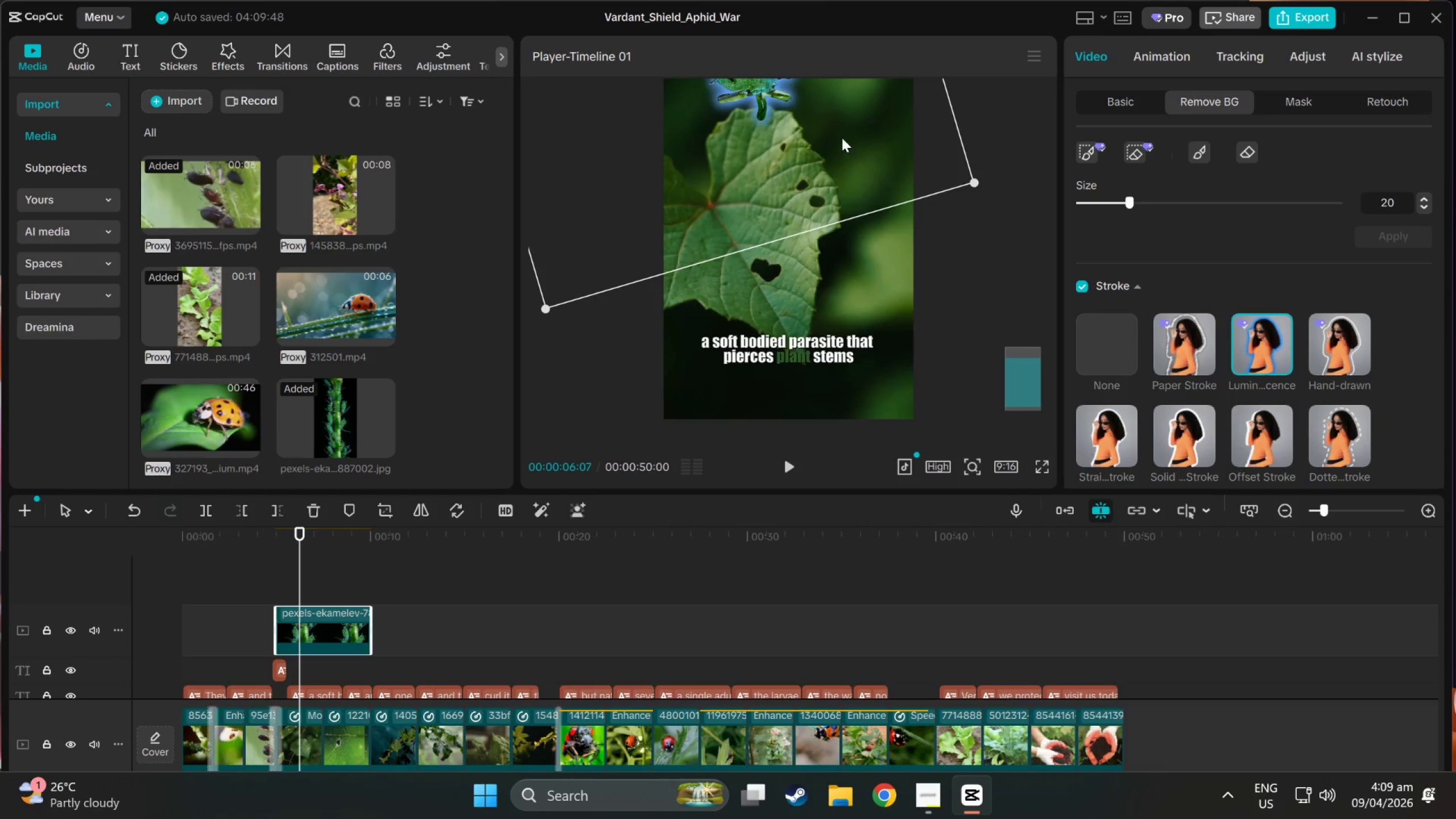 
left_click_drag(start_coordinate=[833, 142], to_coordinate=[869, 189])
 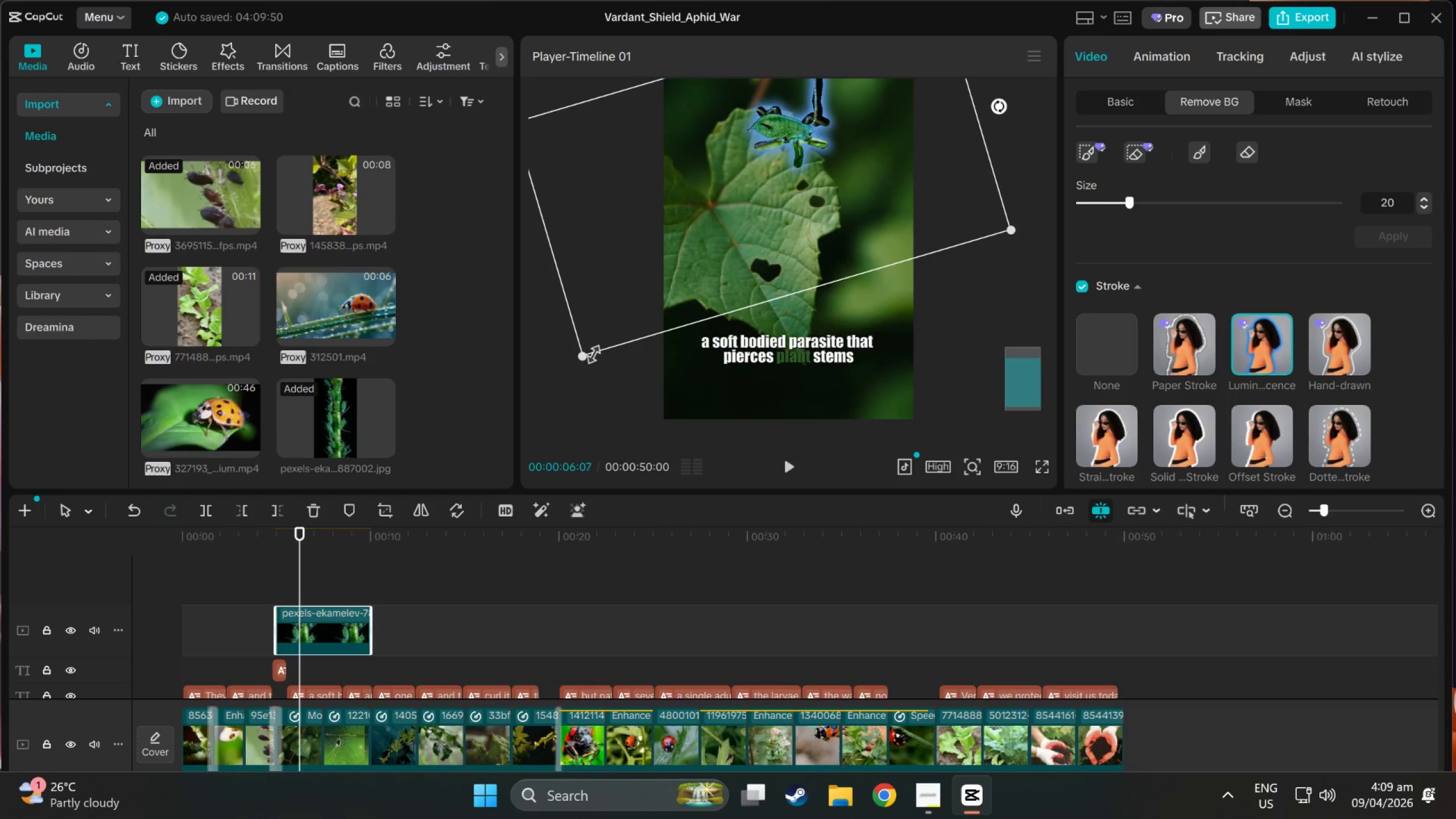 
left_click_drag(start_coordinate=[581, 356], to_coordinate=[469, 440])
 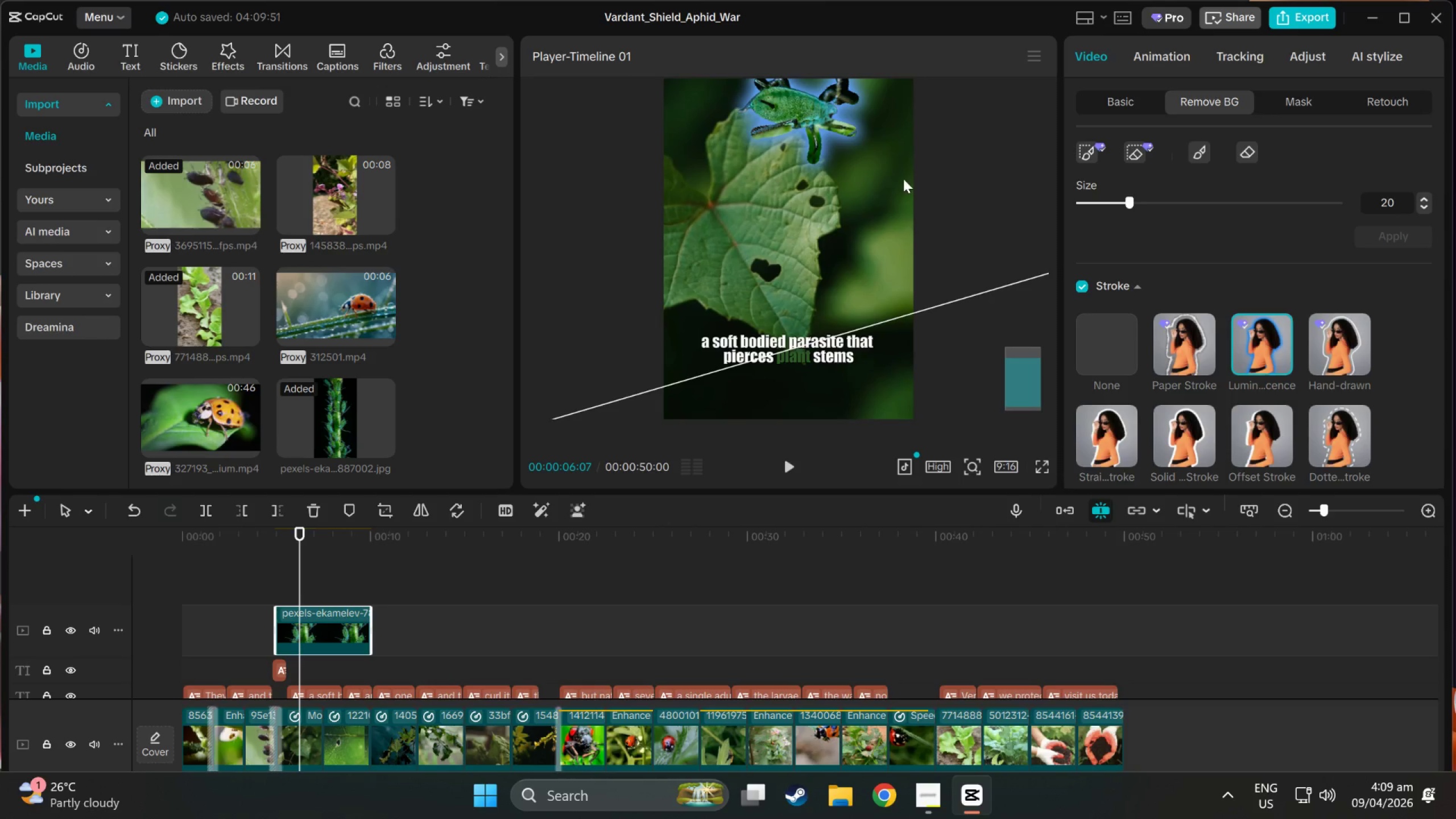 
left_click_drag(start_coordinate=[912, 172], to_coordinate=[883, 235])
 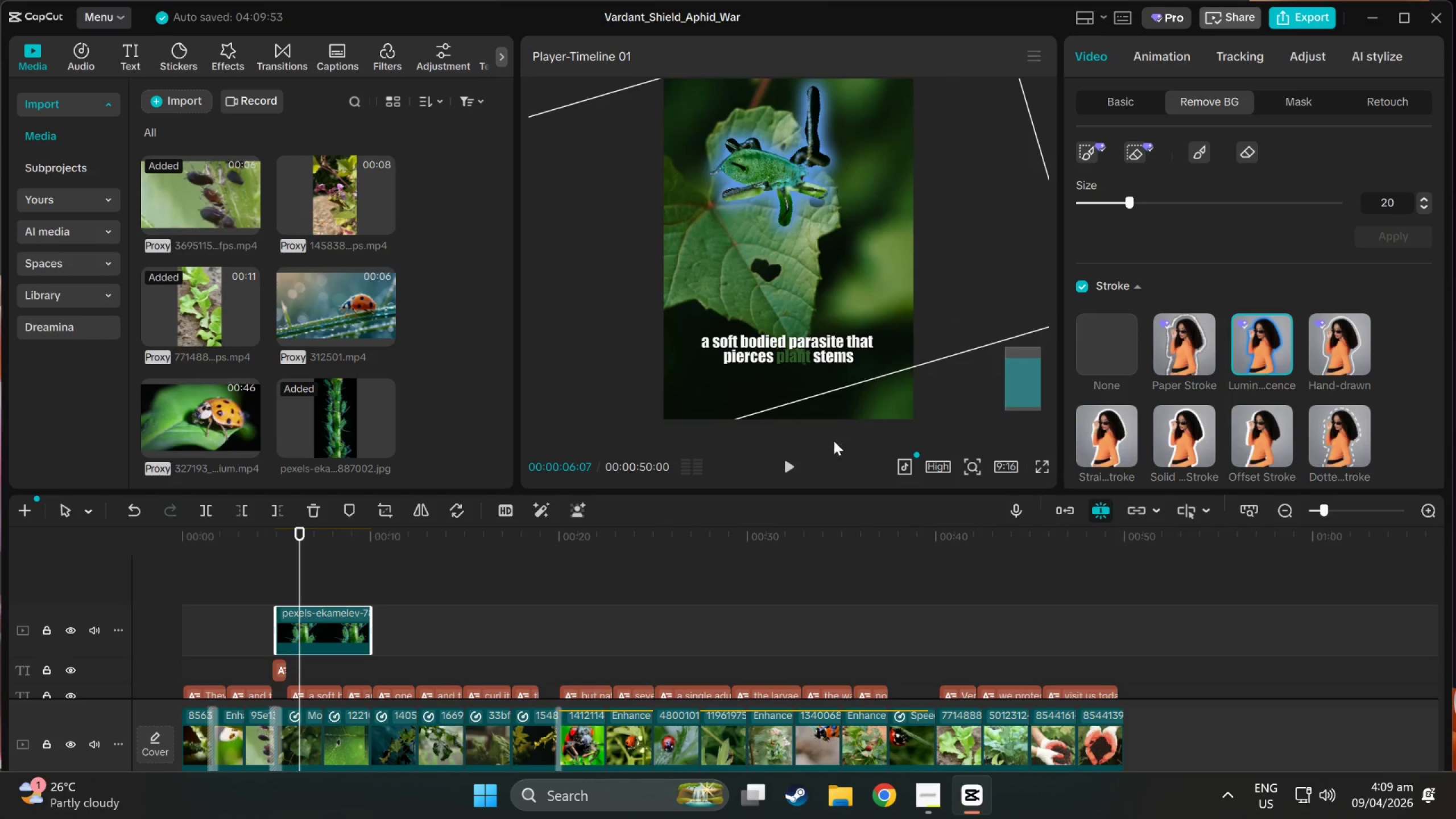 
left_click([783, 471])
 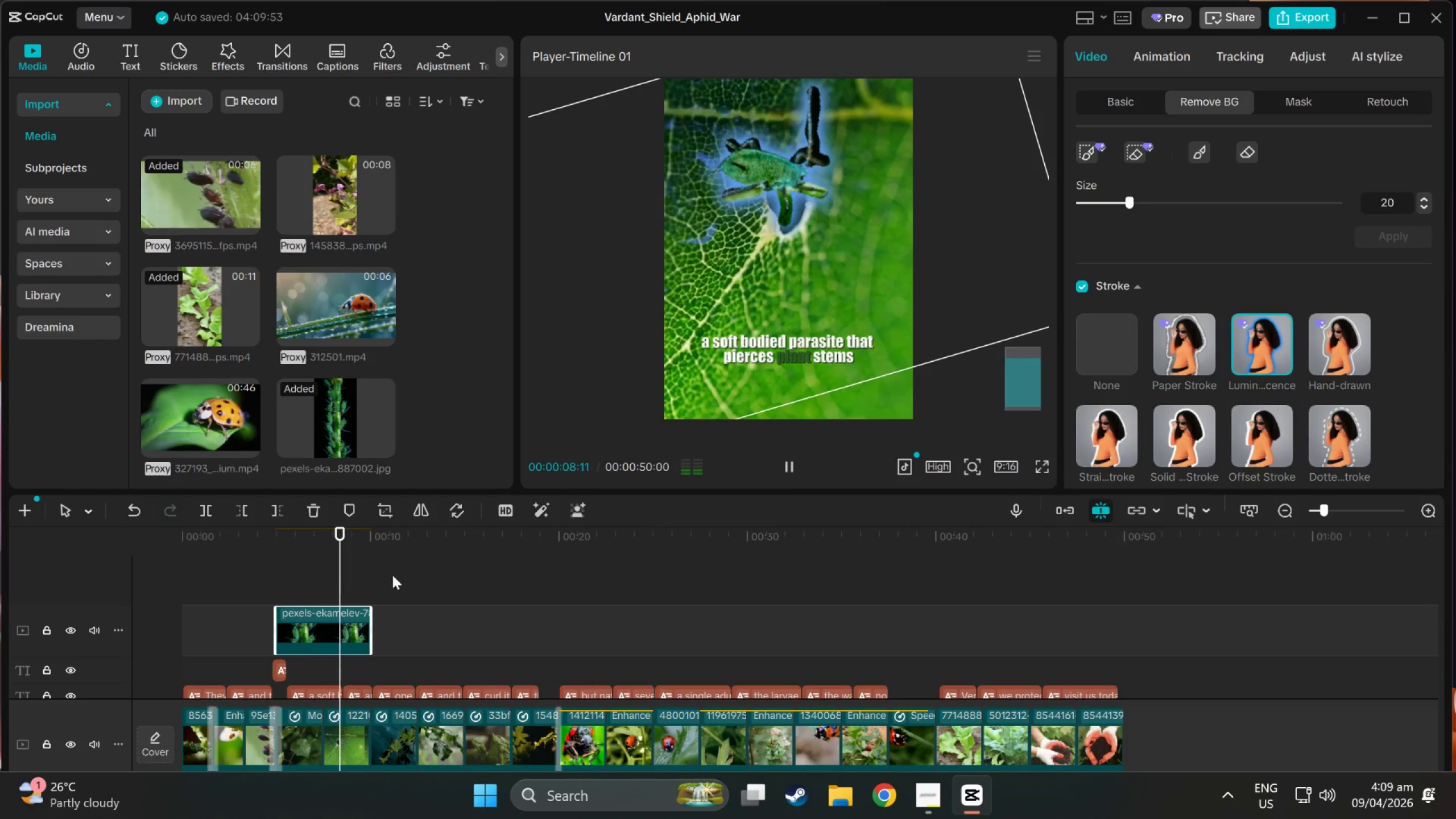 
left_click_drag(start_coordinate=[370, 619], to_coordinate=[313, 619])
 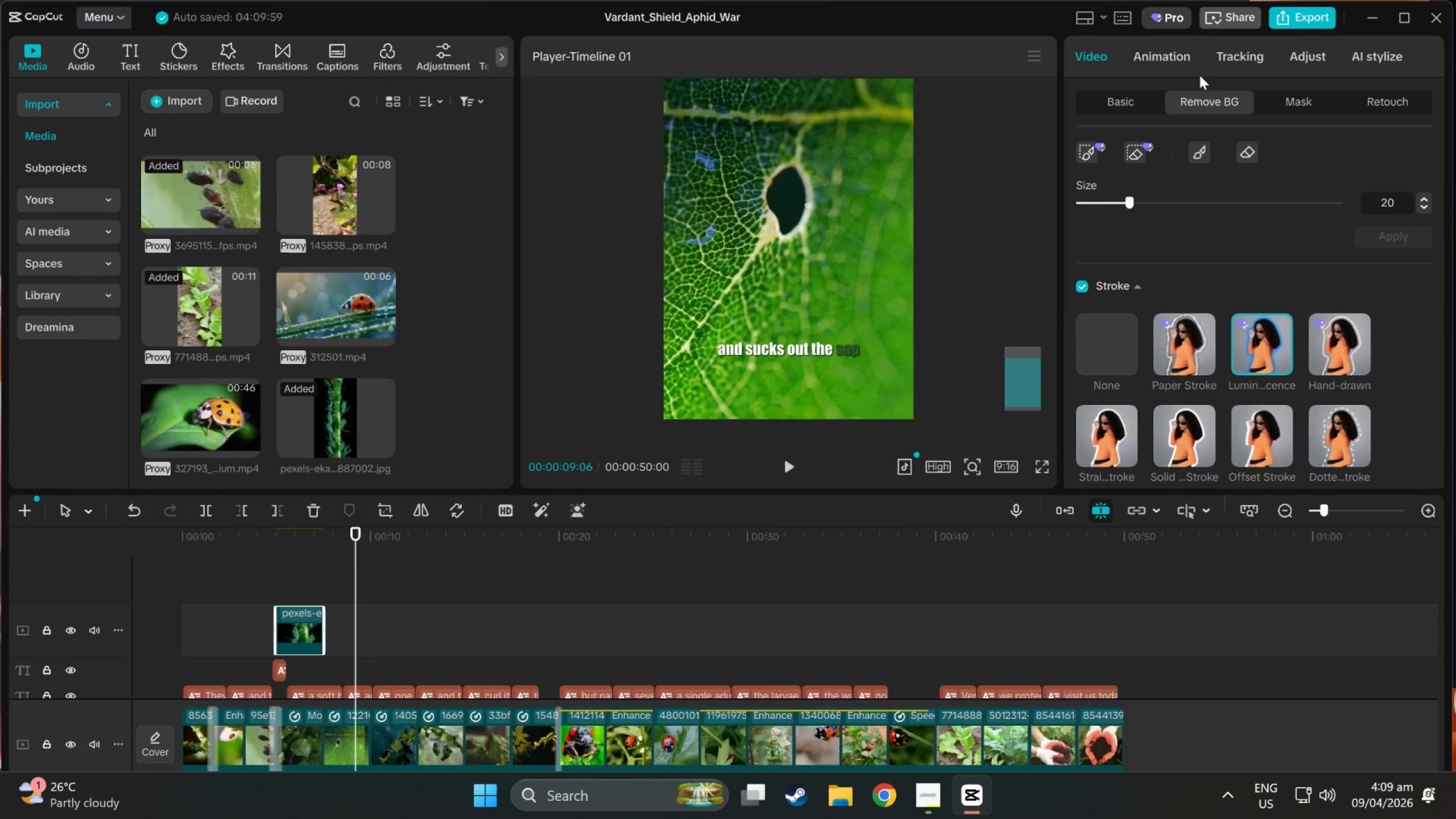 
left_click([1137, 56])
 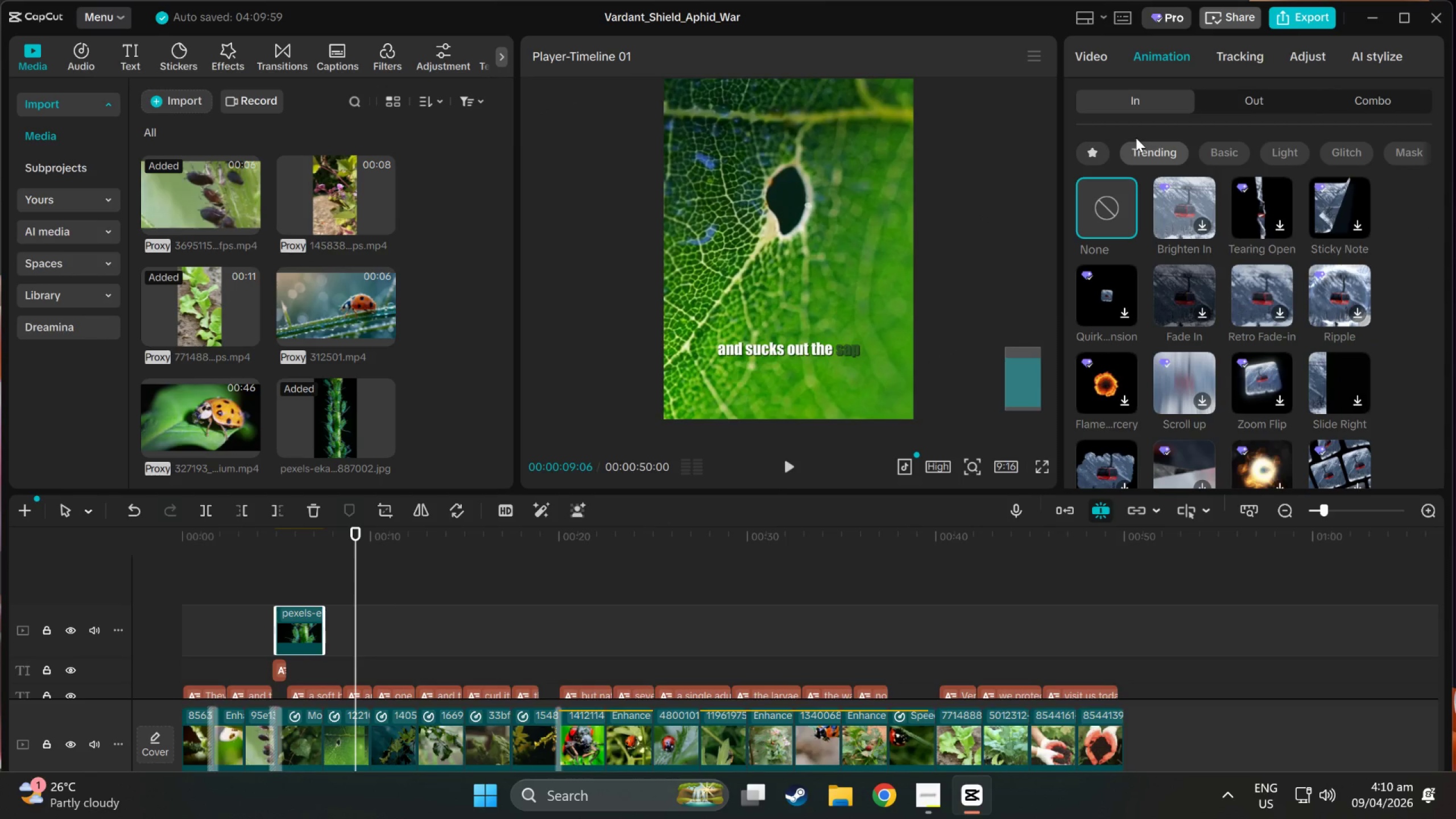 
left_click([1368, 91])
 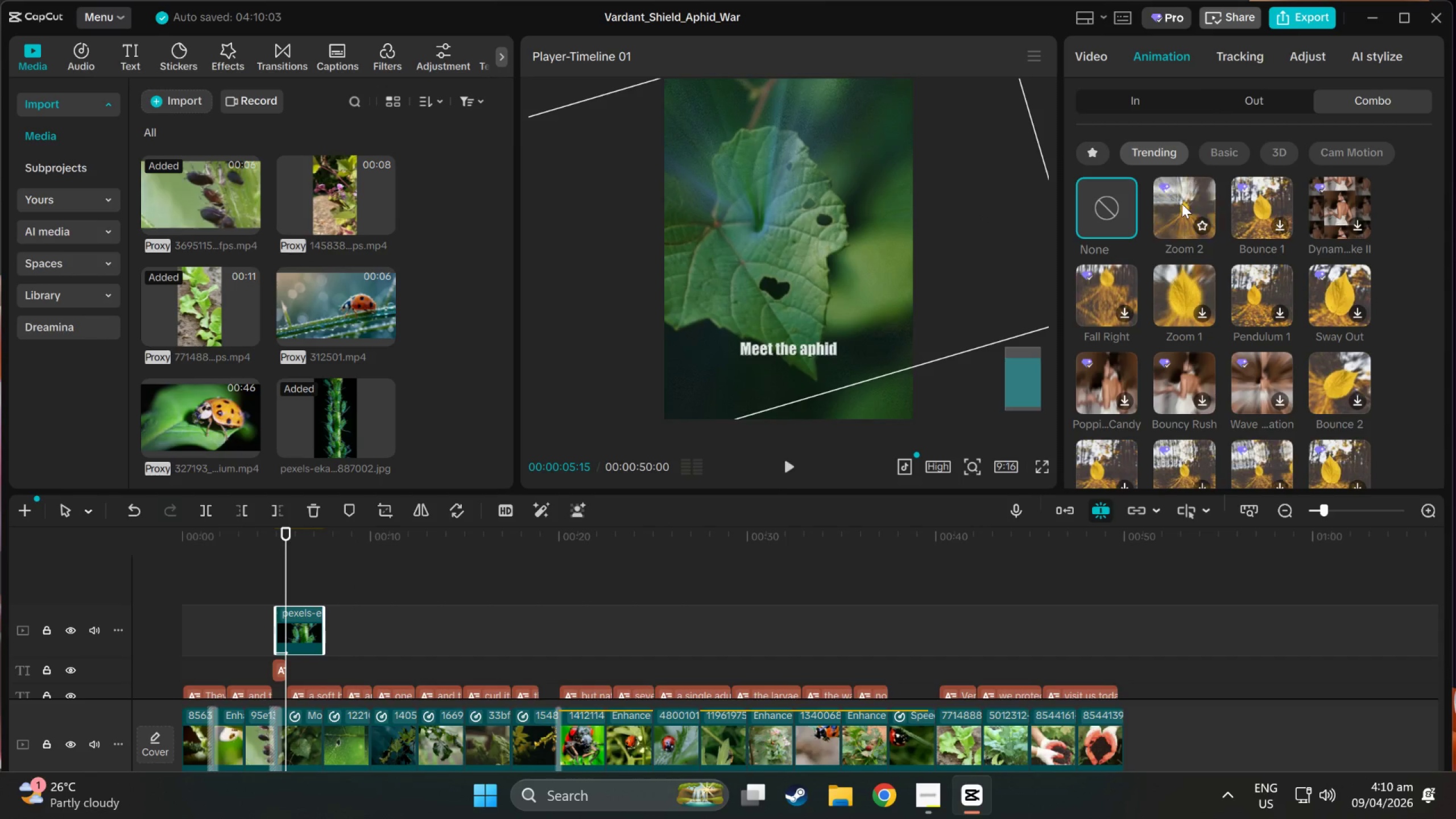 
left_click([1263, 202])
 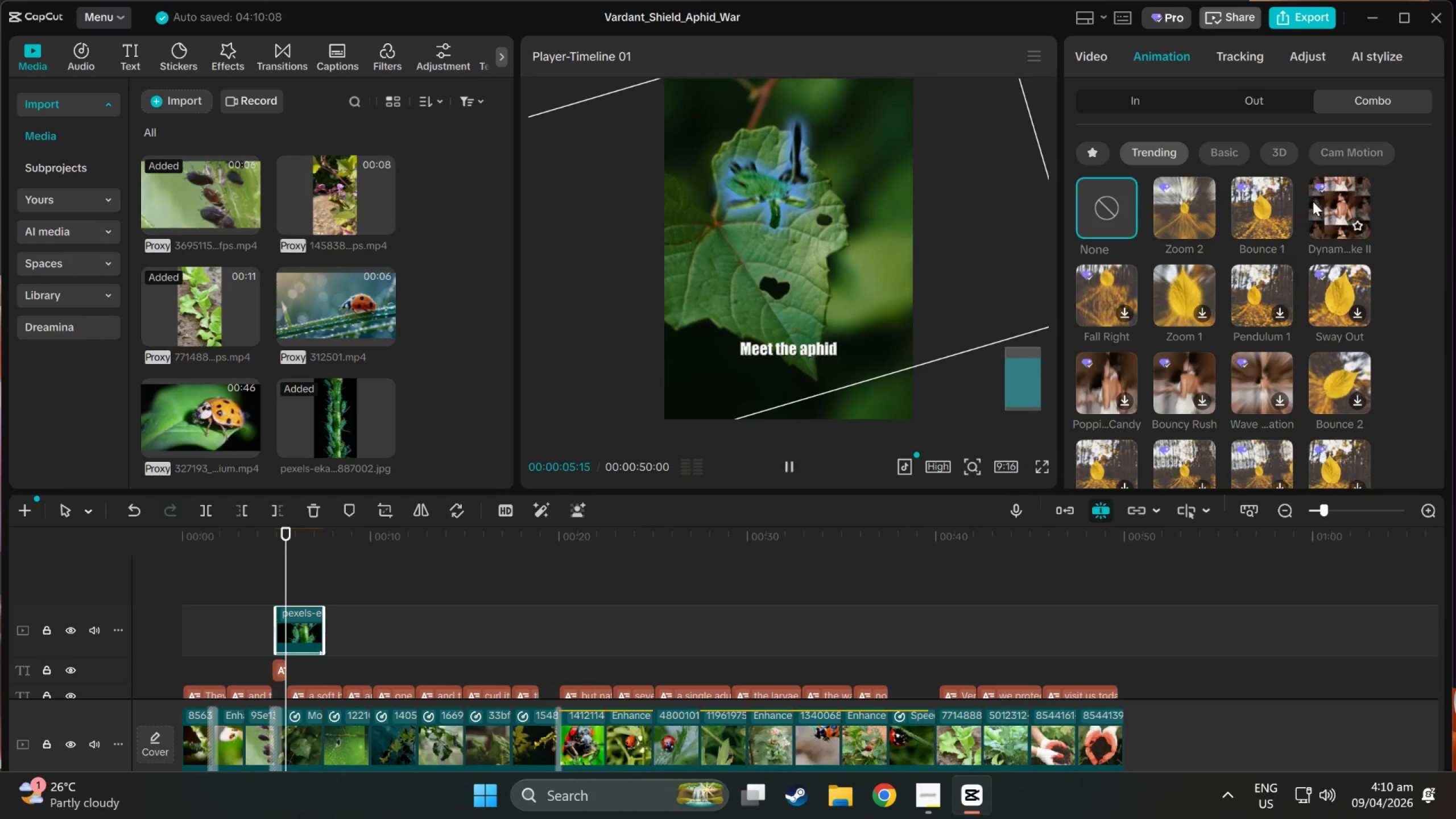 
wait(8.48)
 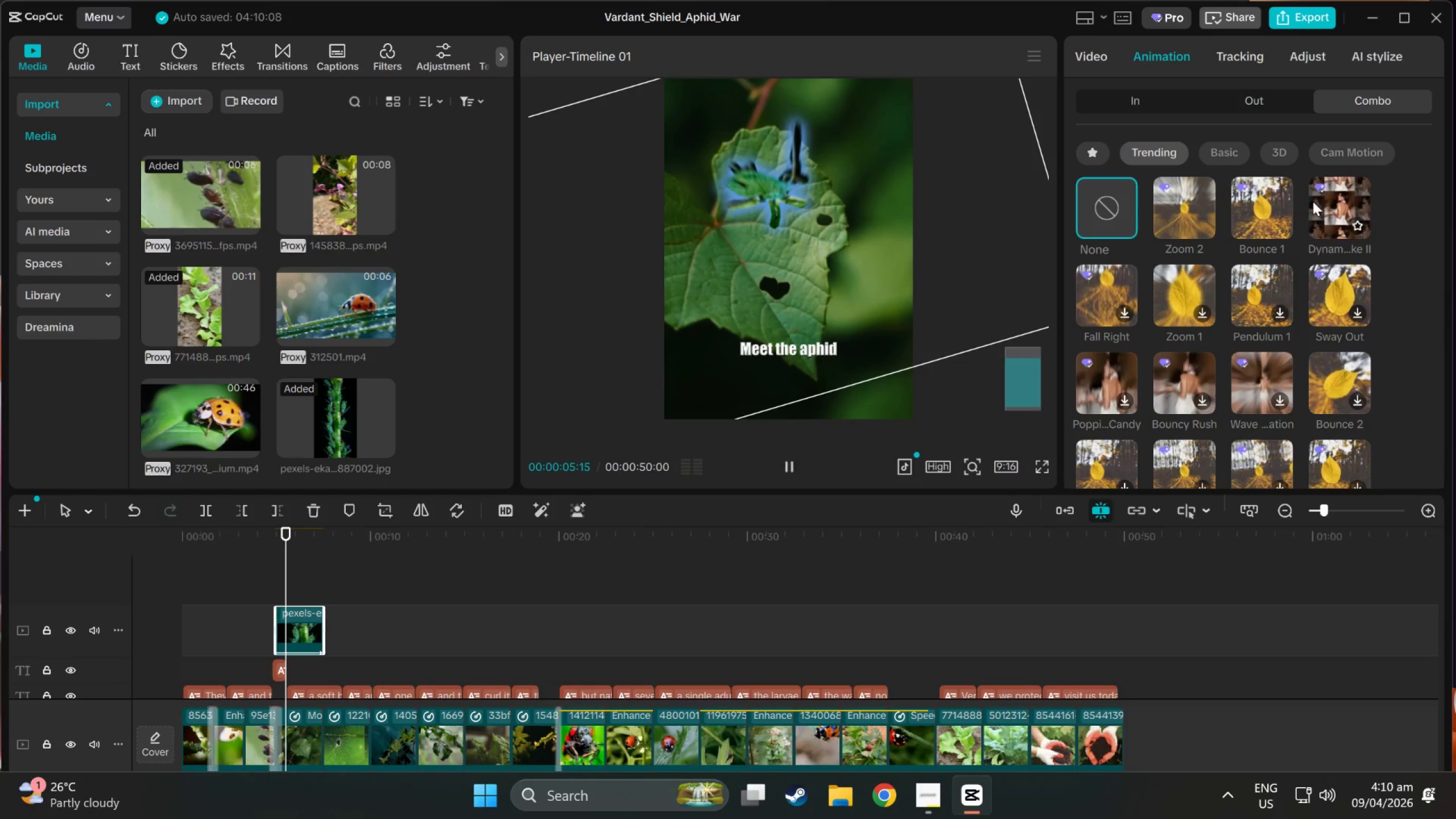 
left_click_drag(start_coordinate=[321, 535], to_coordinate=[131, 535])
 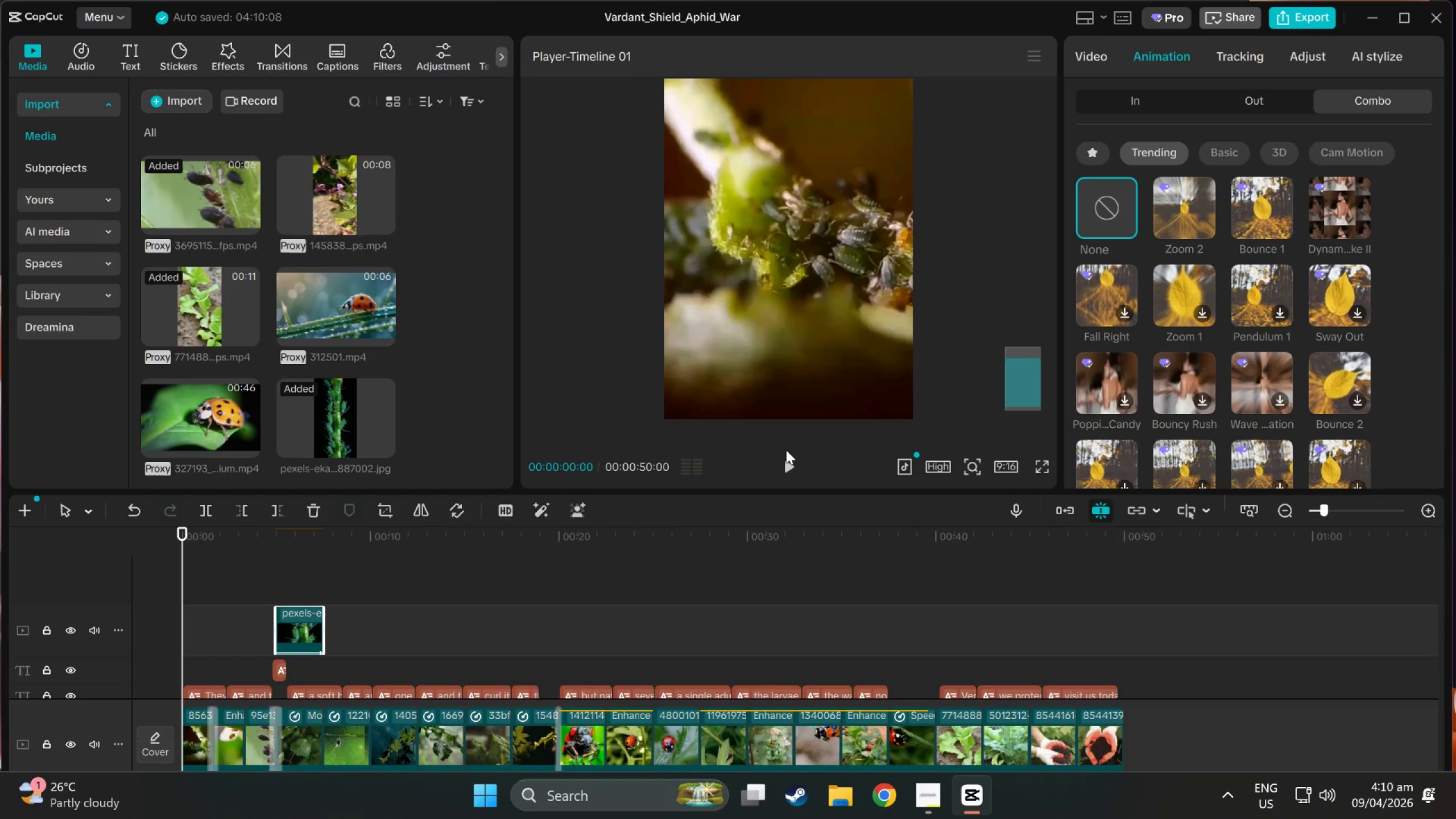 
left_click([786, 457])
 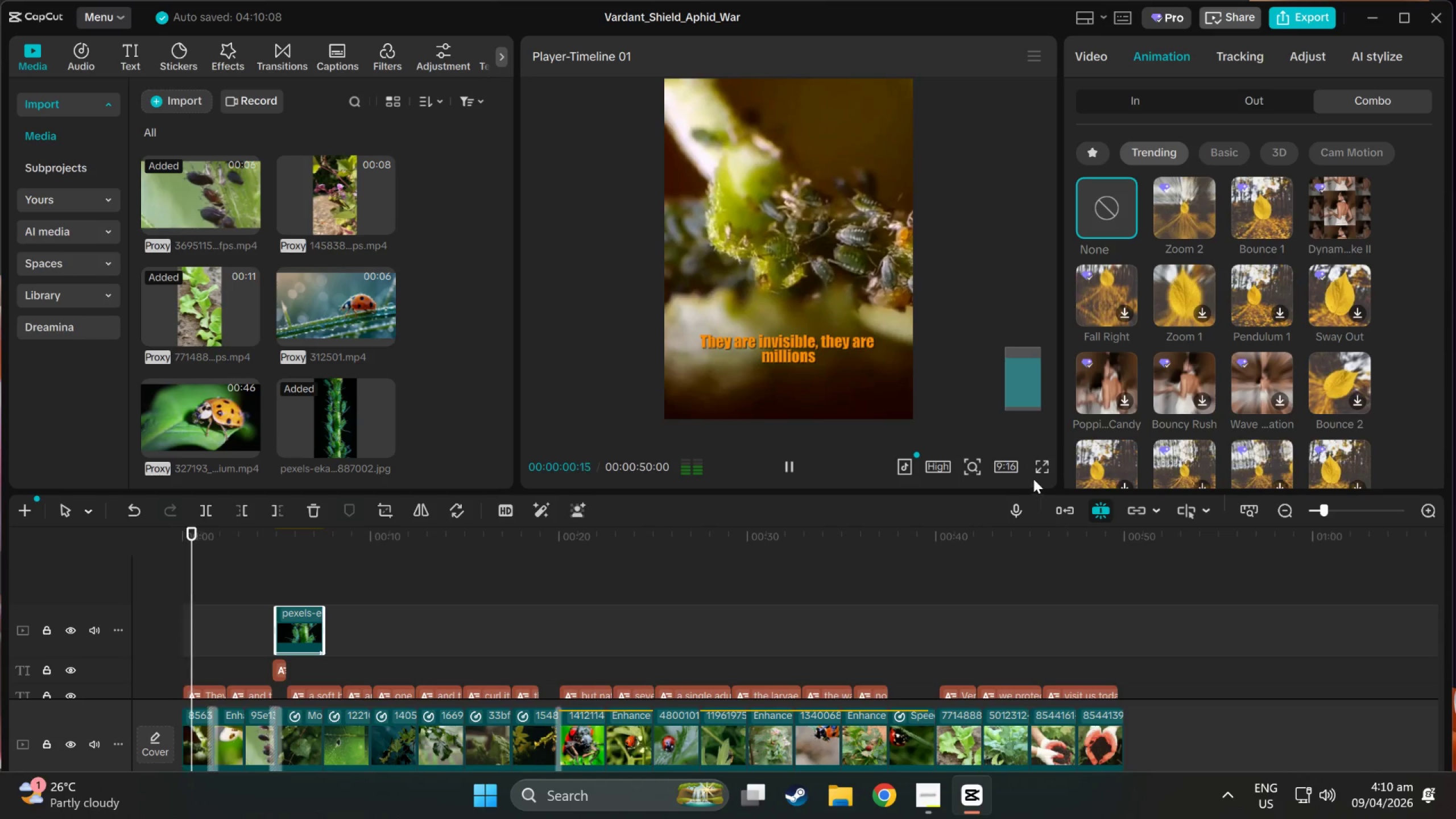 
left_click([1041, 475])
 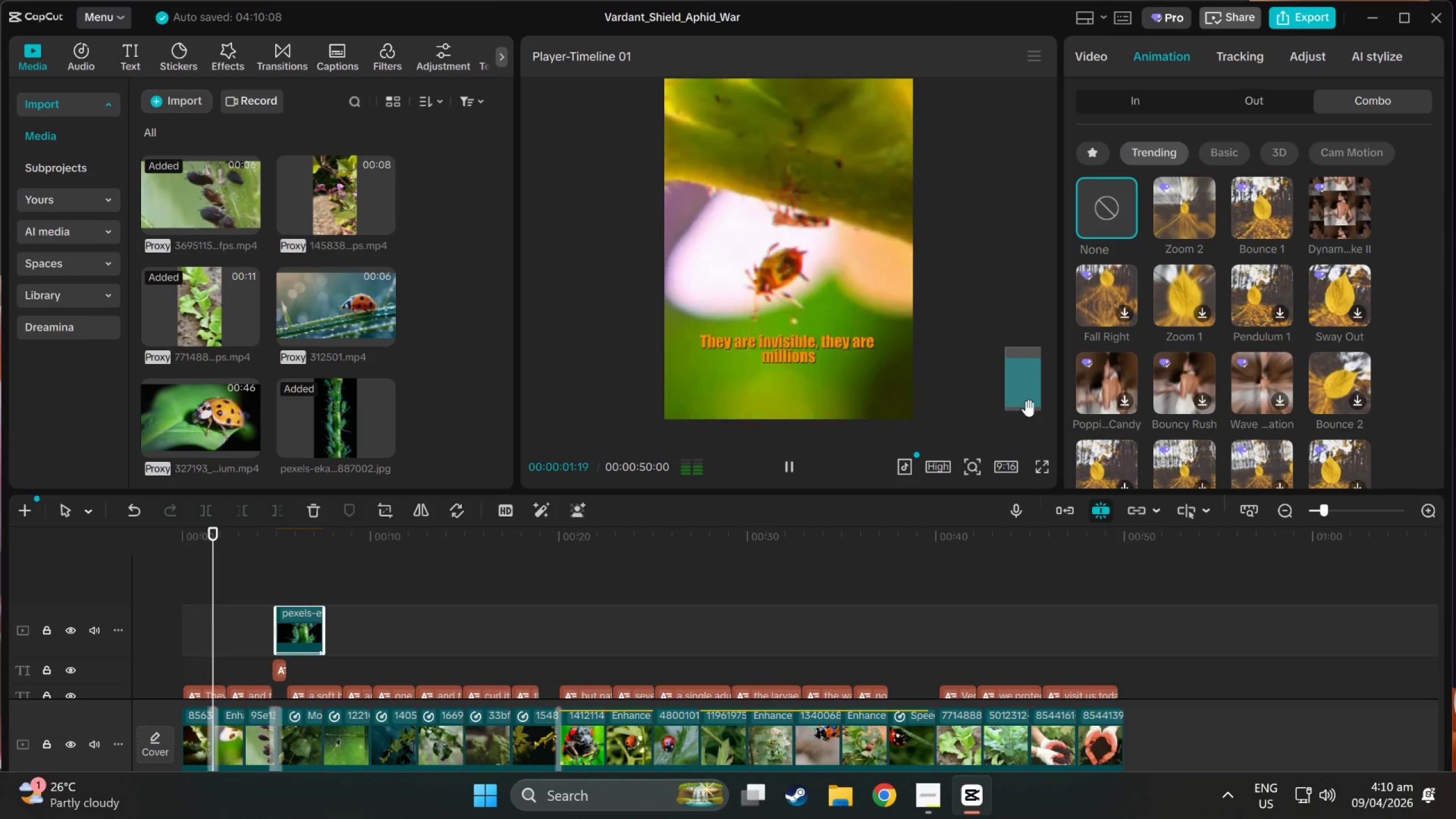 
hold_key(key=ControlLeft, duration=0.91)
scroll: coordinate [835, 342], scroll_direction: down, amount: 3.0
 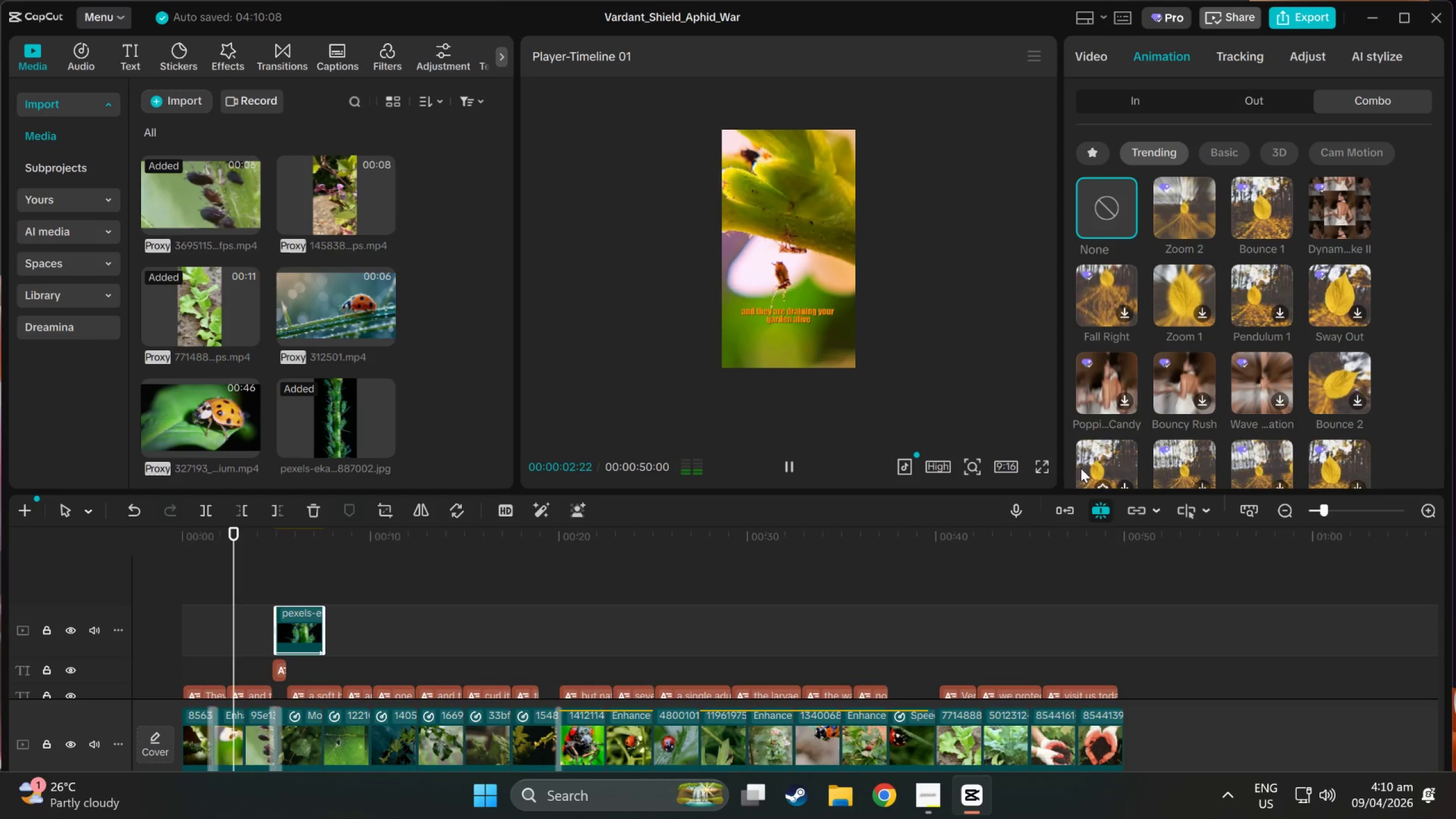 
left_click([1037, 465])
 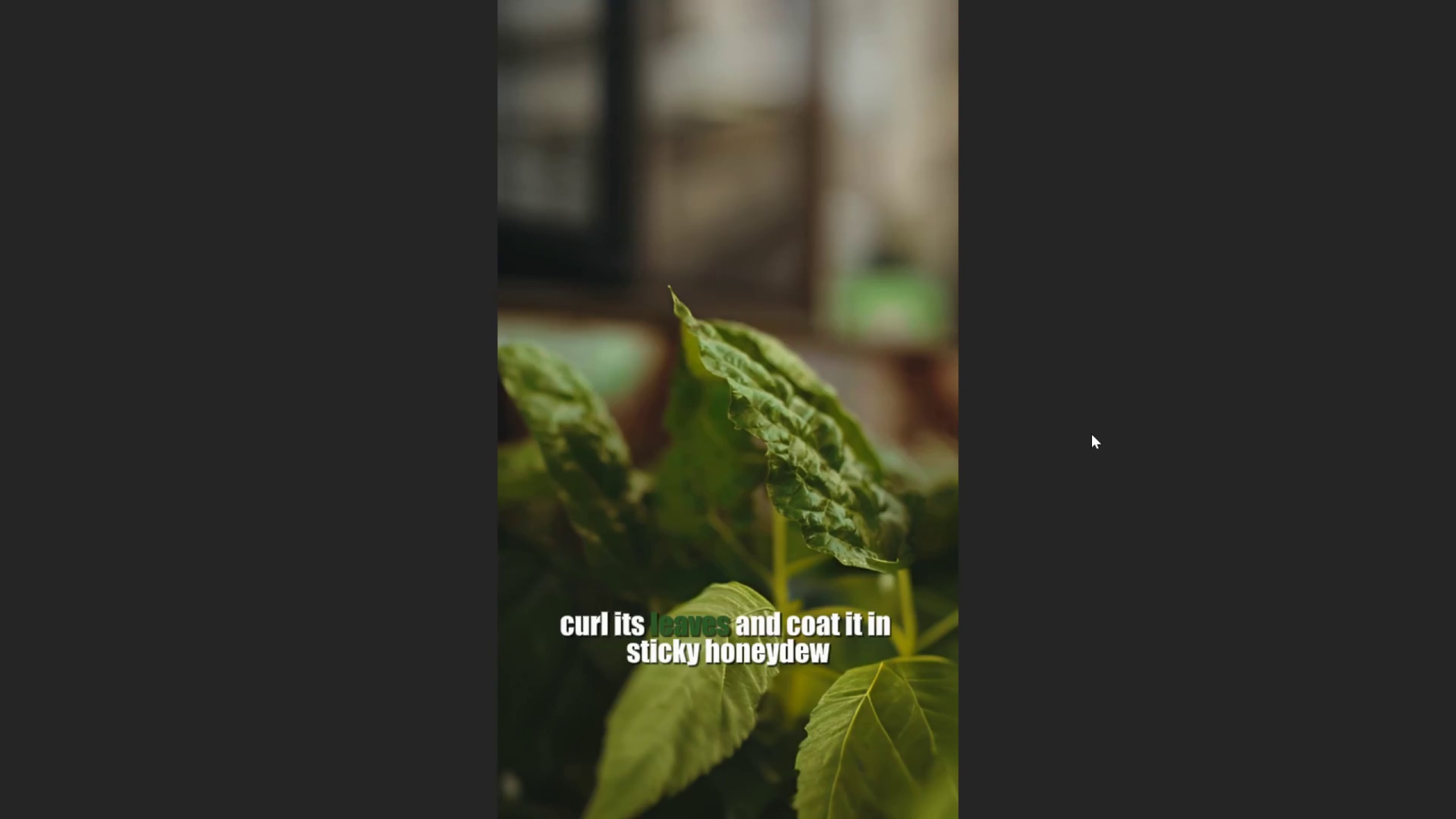 
wait(17.89)
 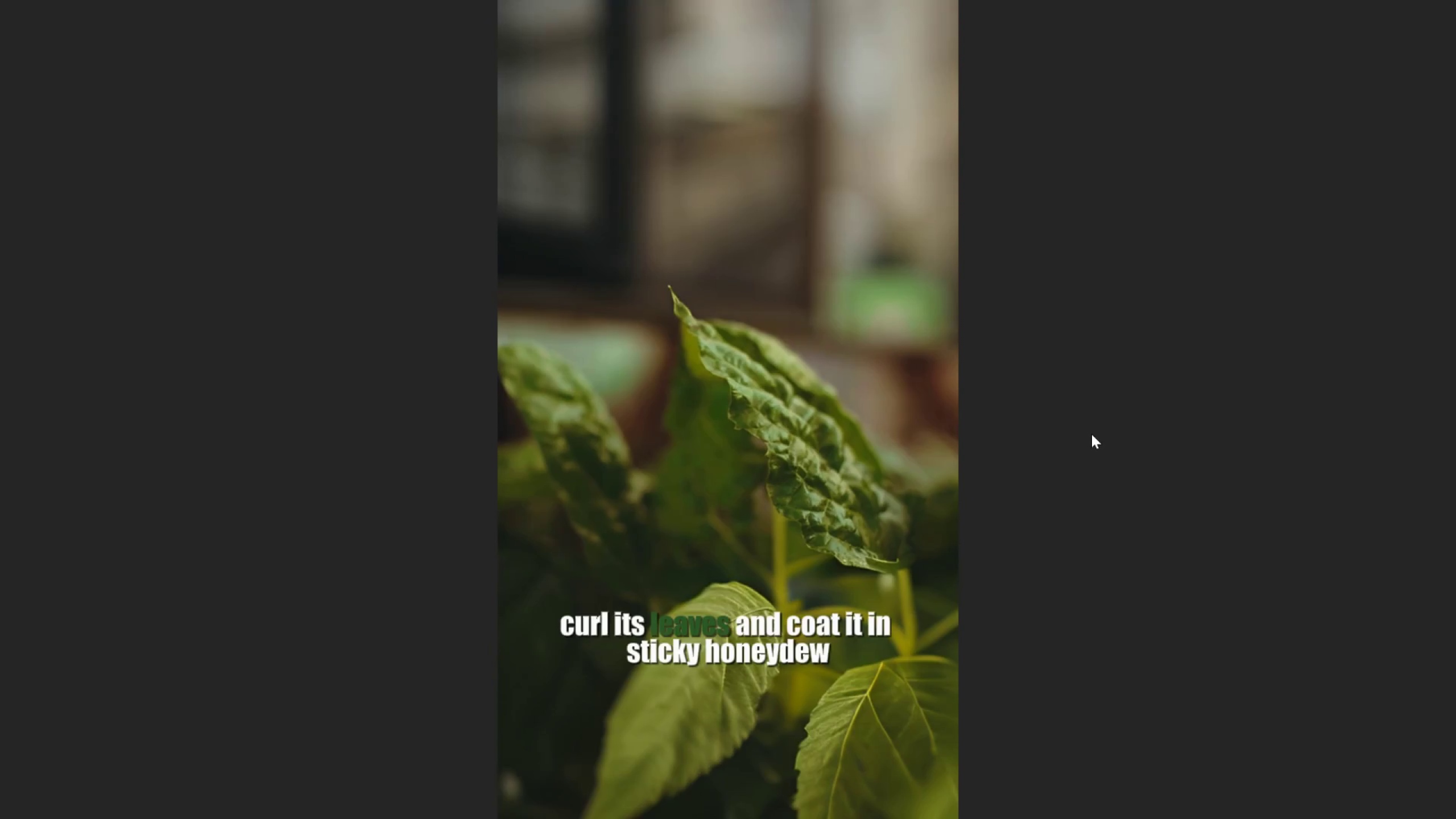 
key(Escape)
 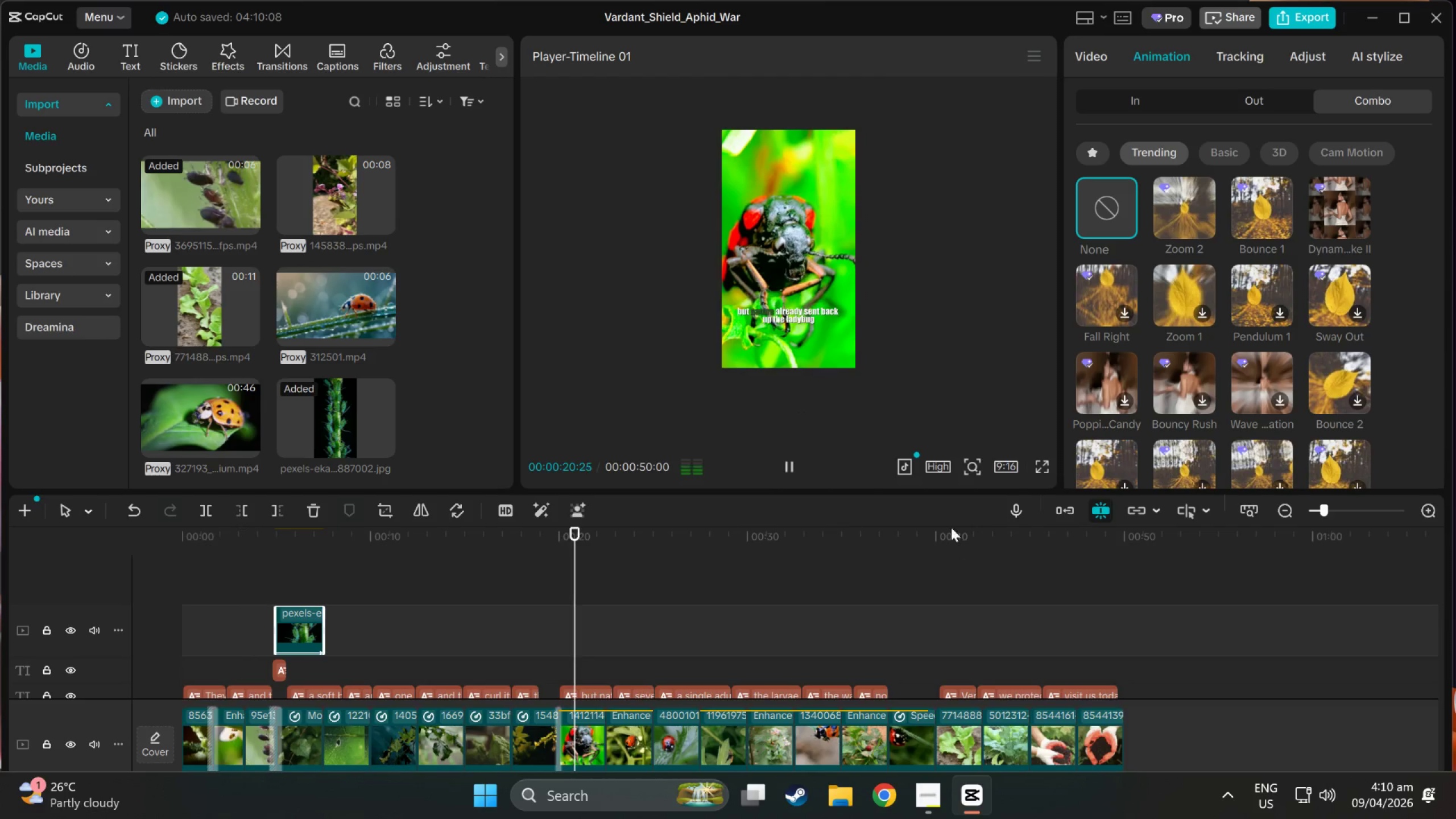 
scroll: coordinate [527, 687], scroll_direction: down, amount: 13.0
 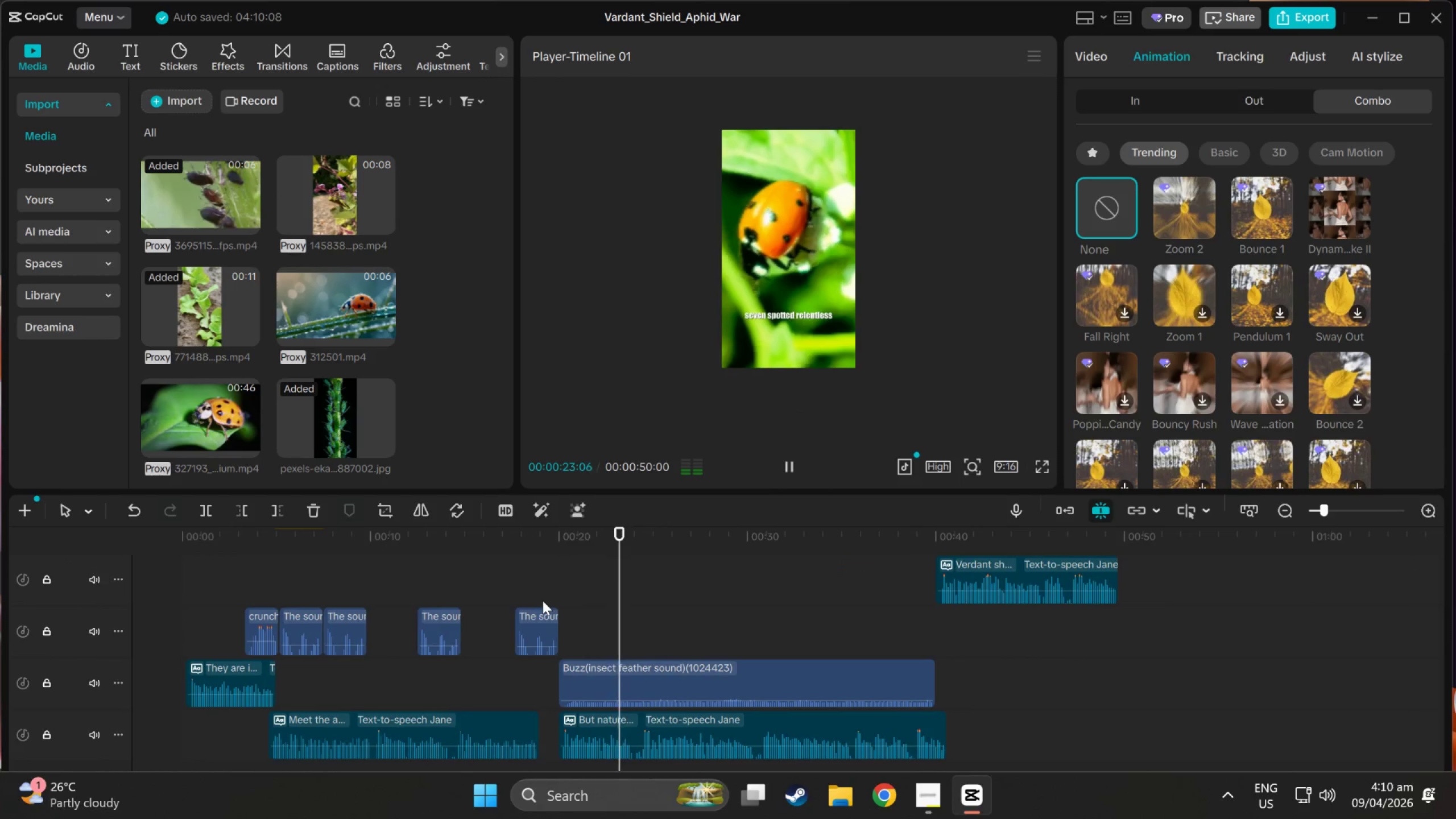 
left_click([541, 609])
 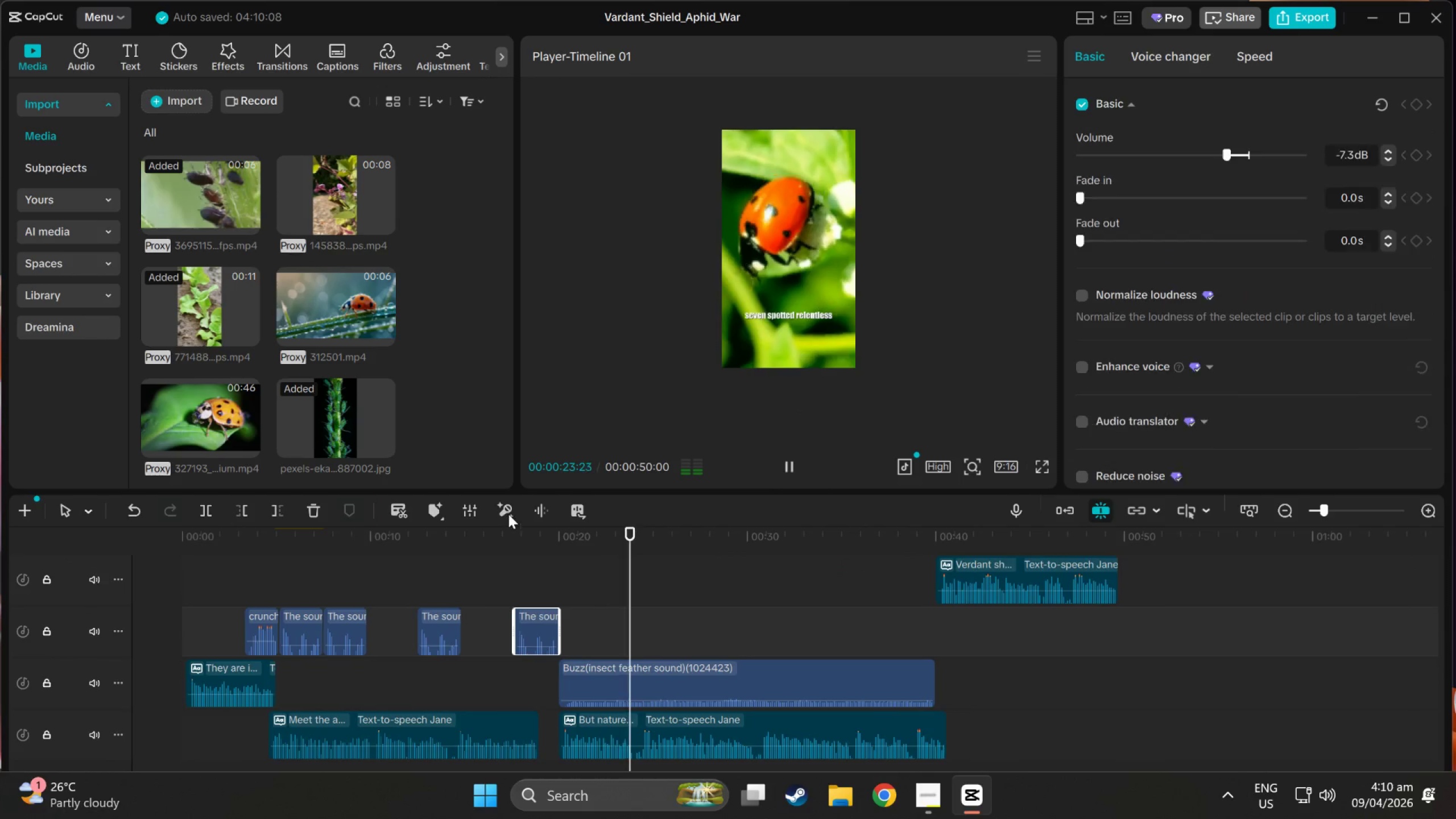 
left_click([508, 513])
 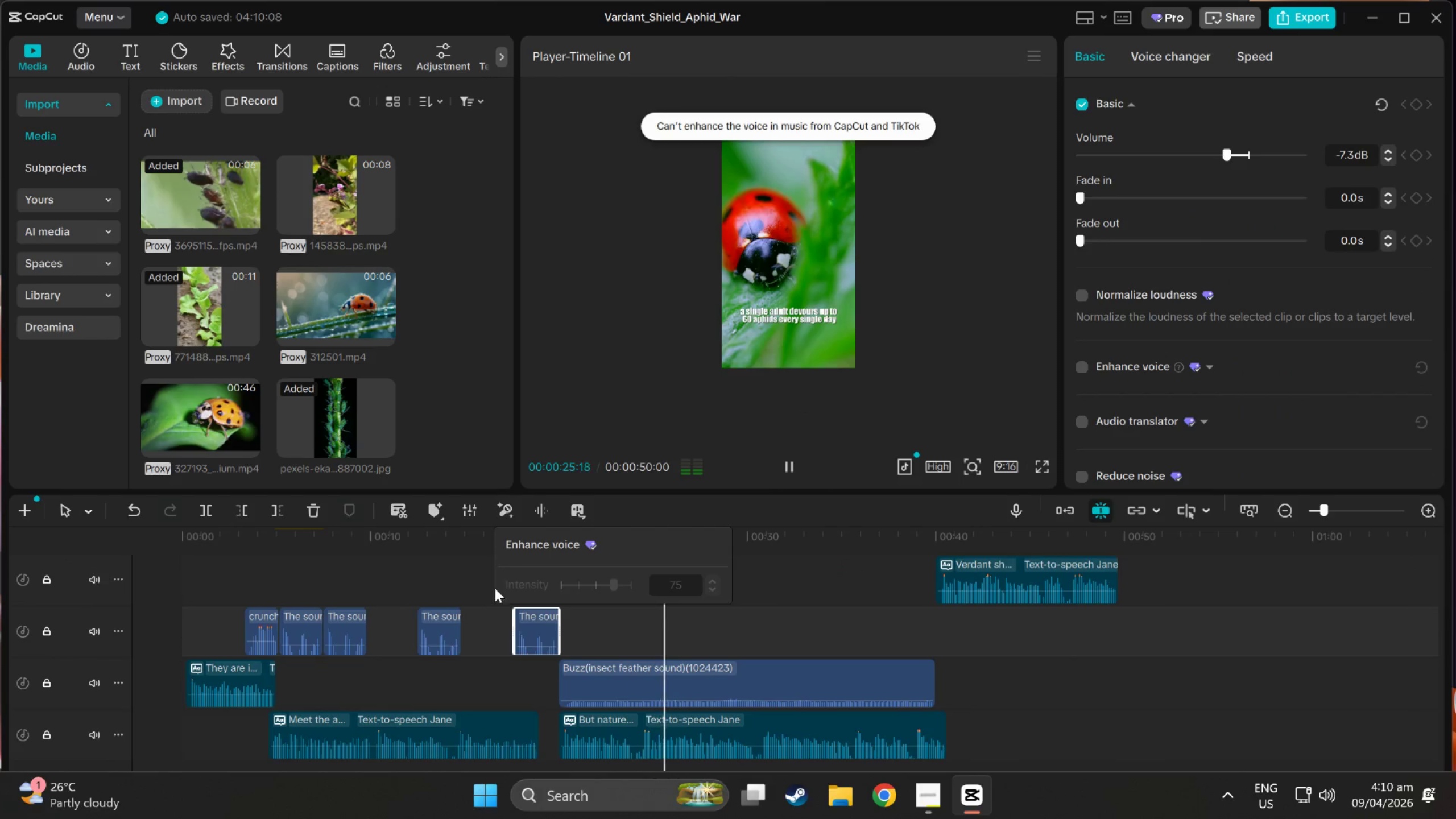 
left_click([523, 631])
 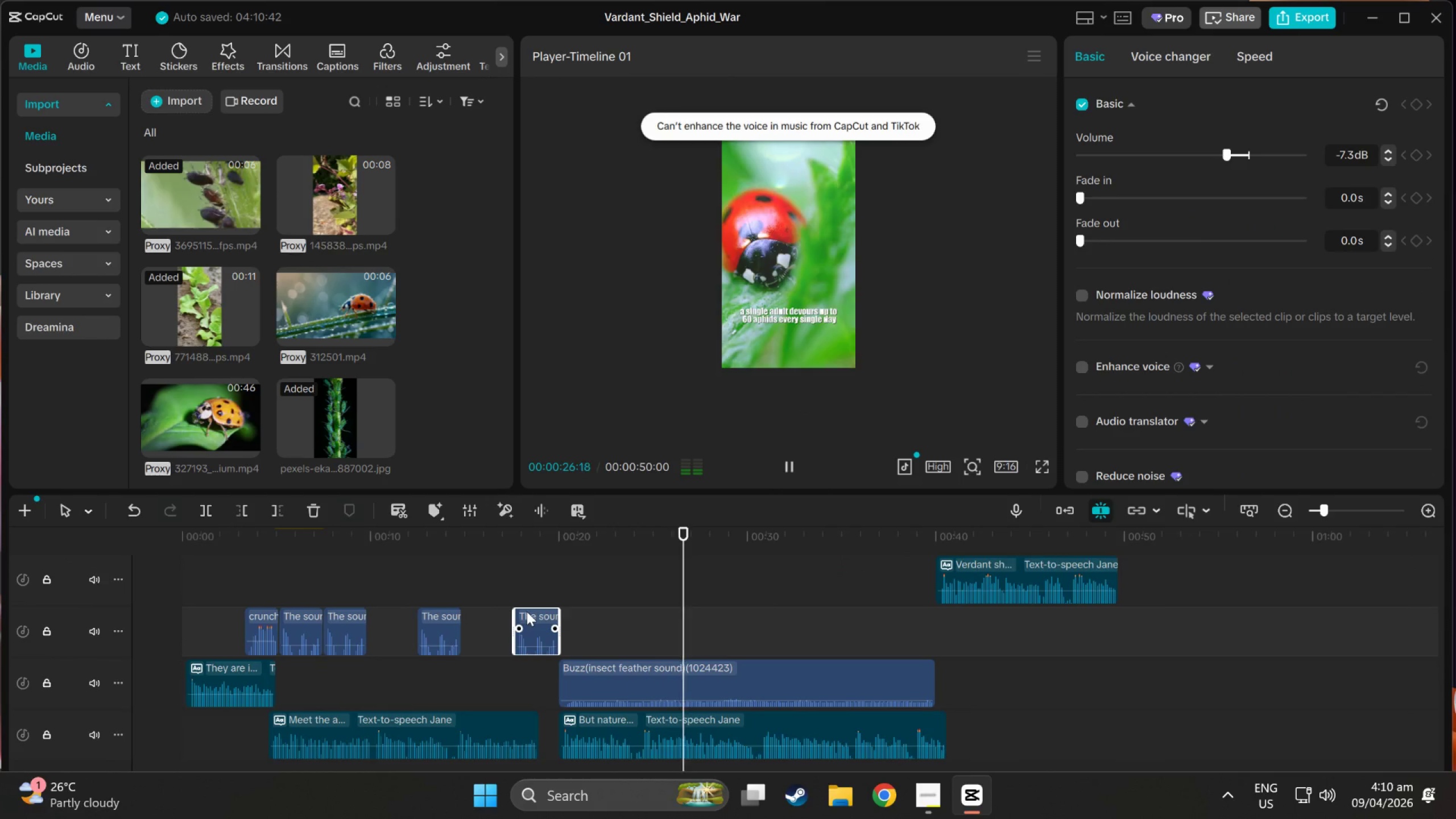 
left_click([527, 611])
 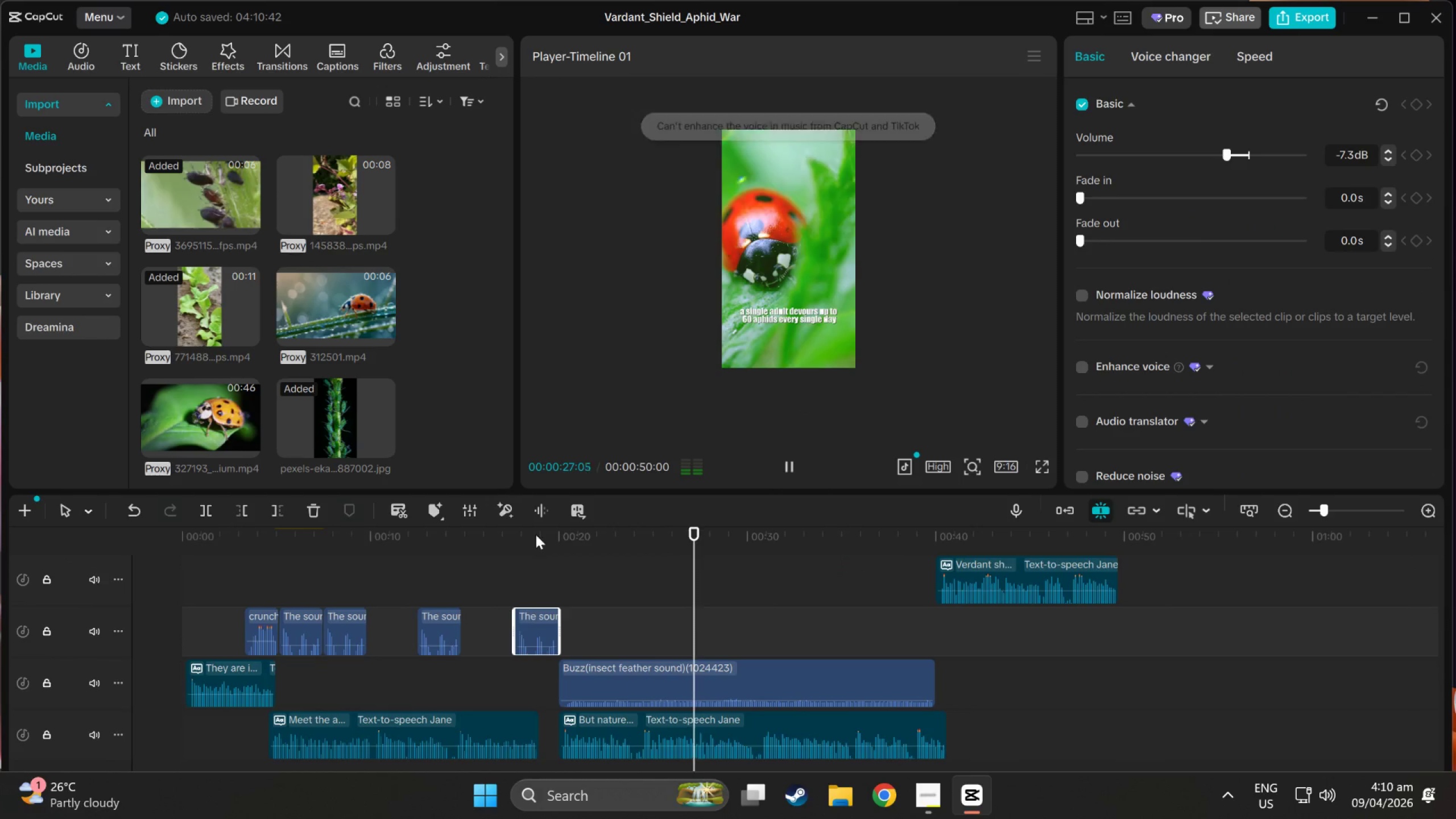 
left_click([536, 528])
 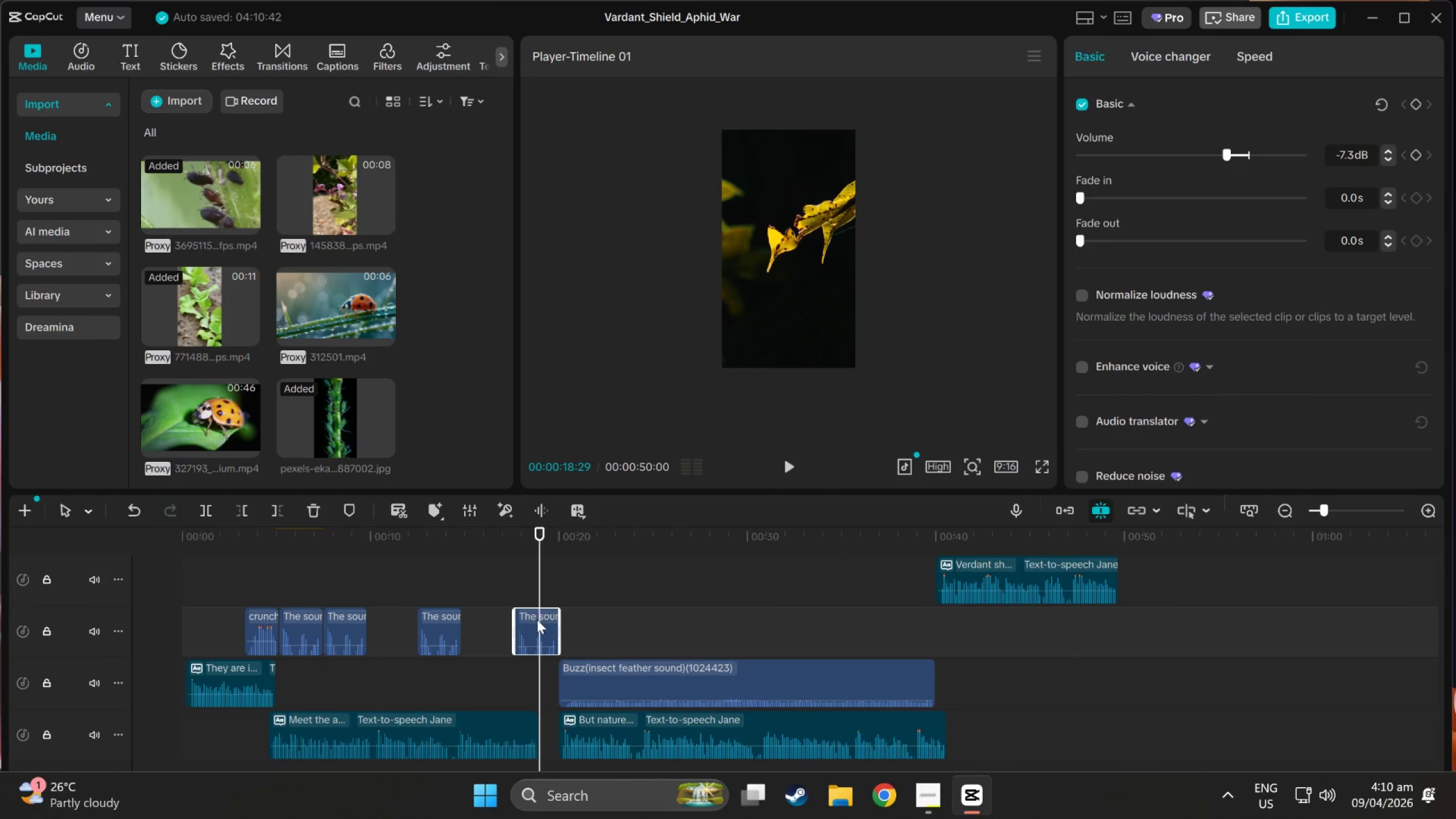 
left_click([537, 619])
 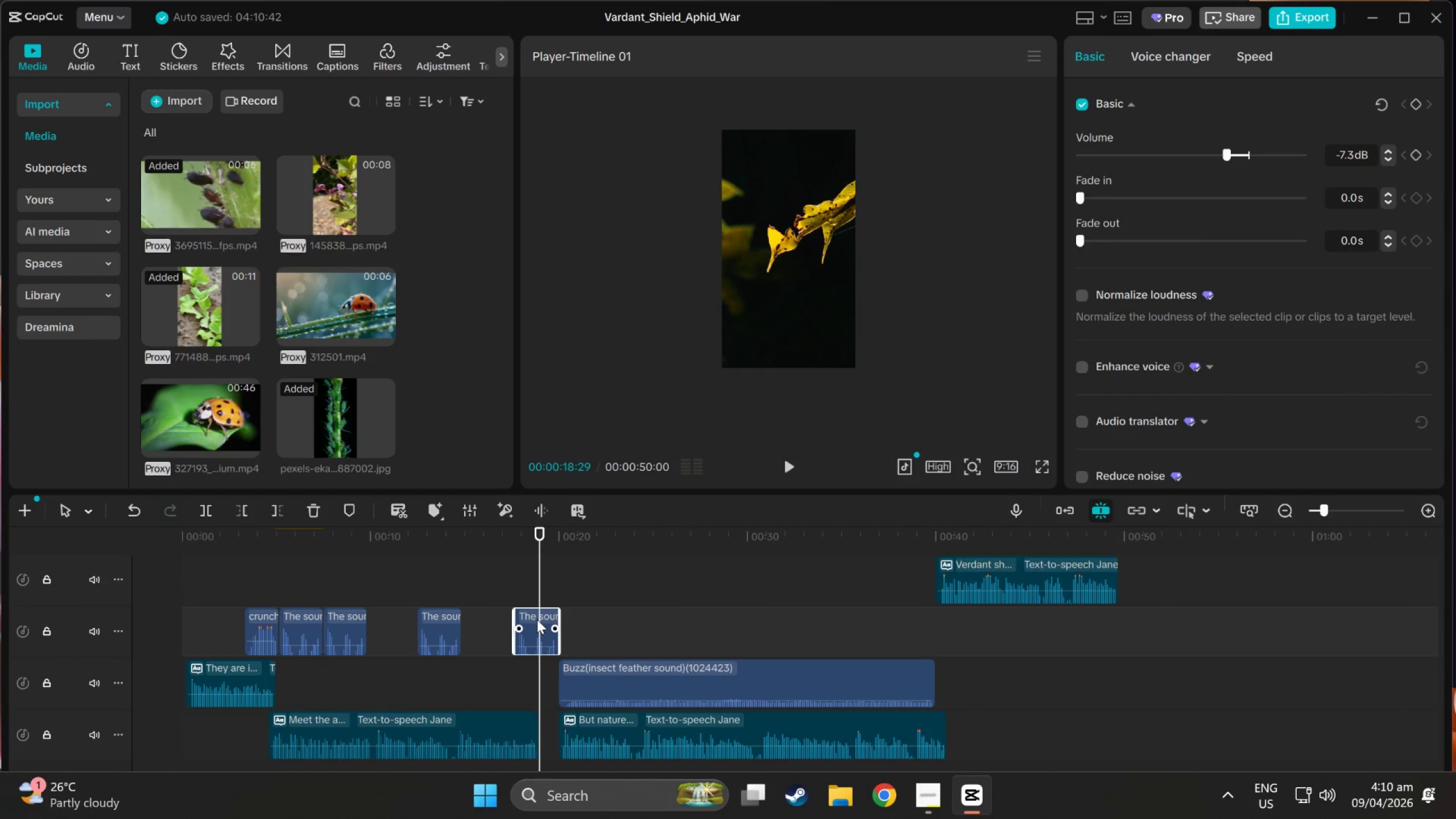 
key(Delete)
 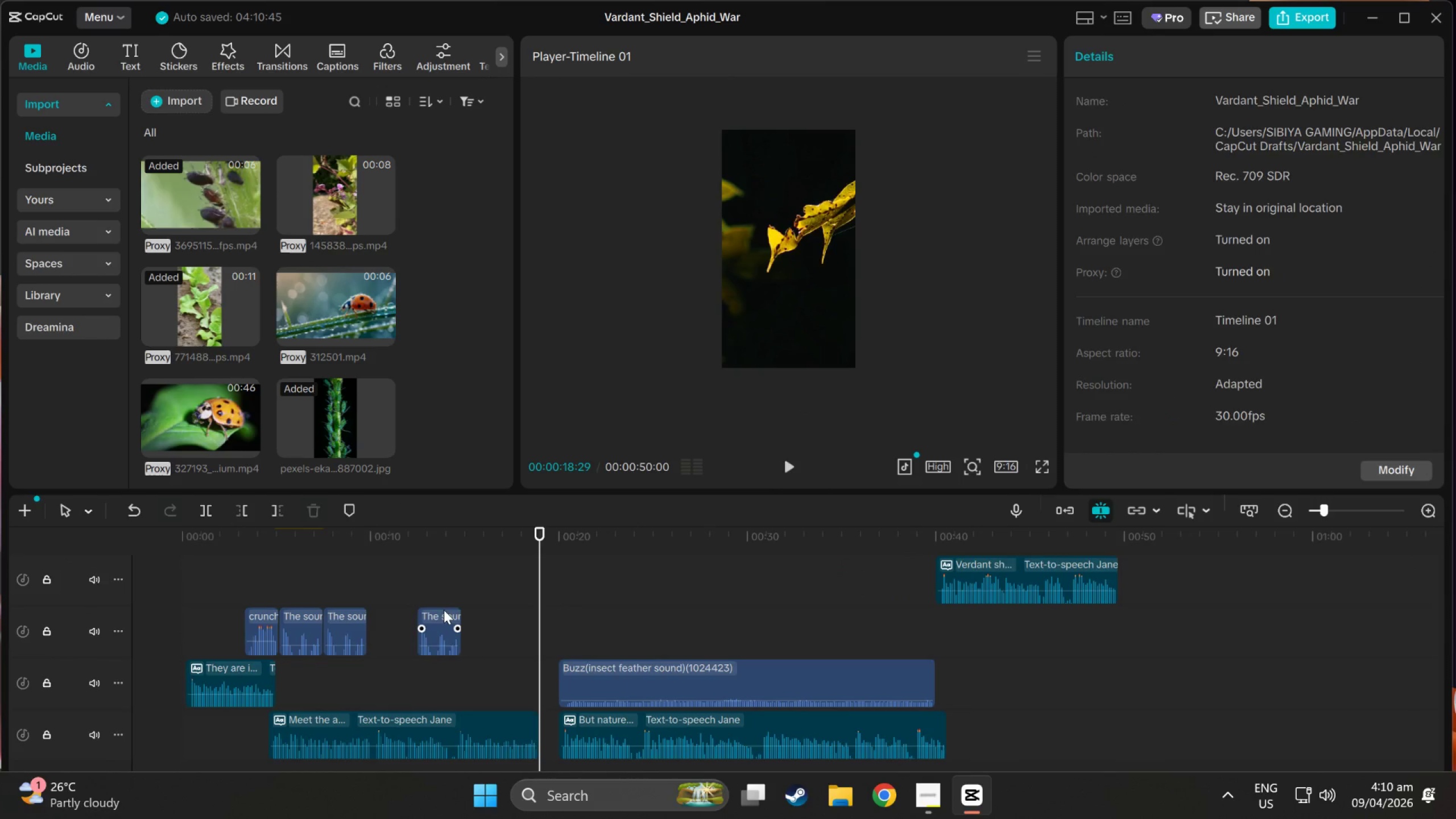 
left_click([444, 610])
 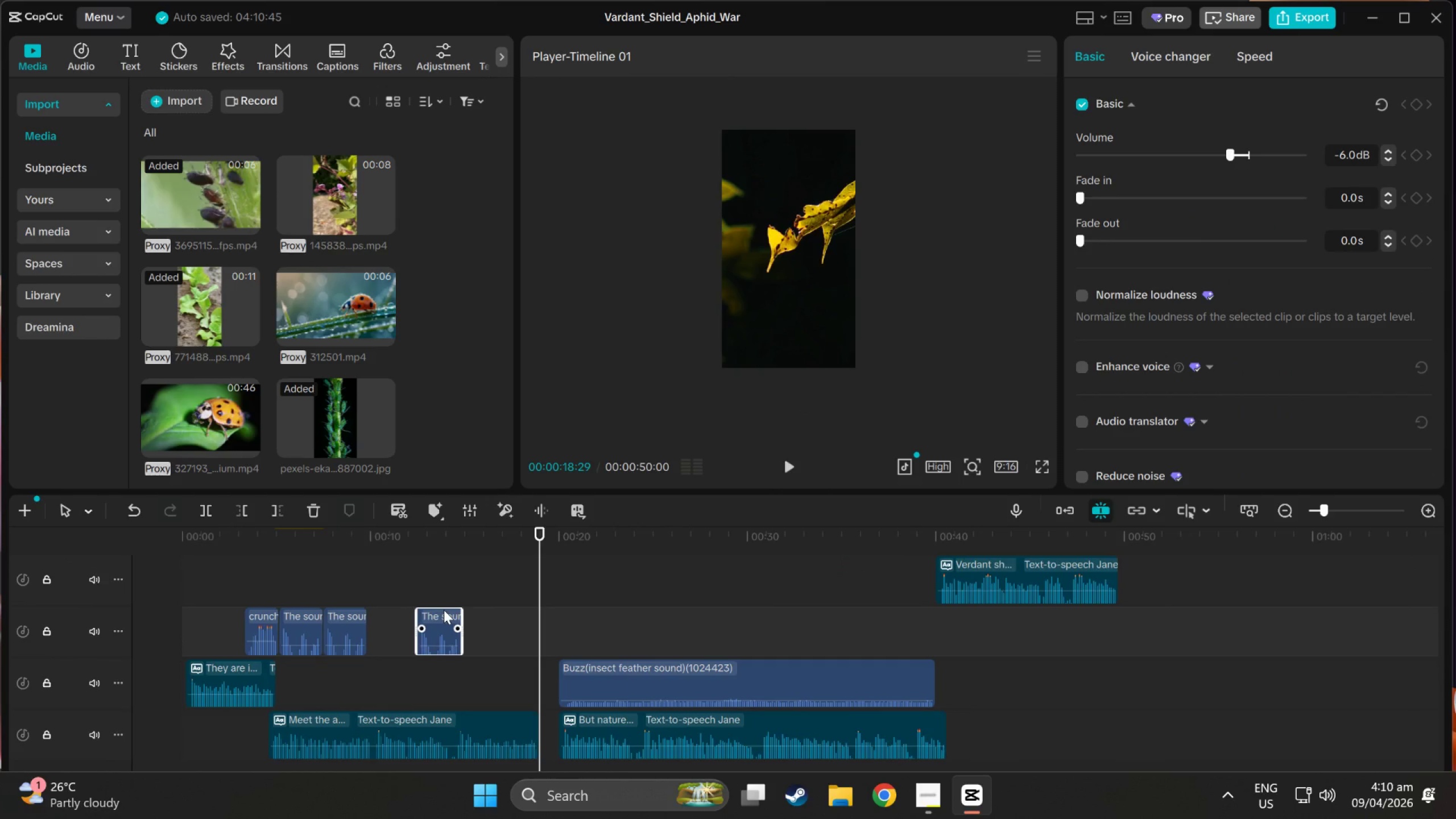 
key(Delete)
 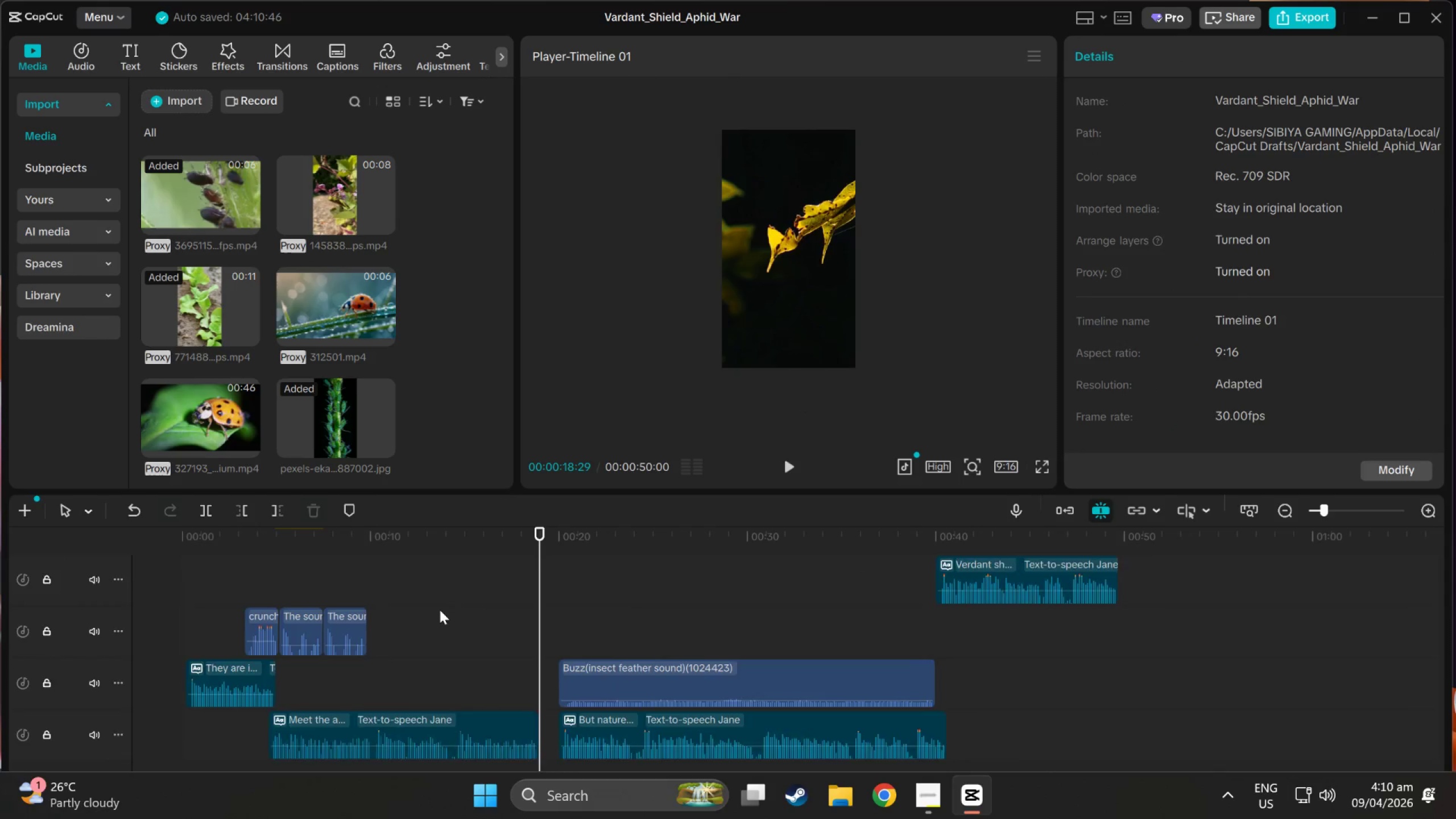 
scroll: coordinate [439, 610], scroll_direction: up, amount: 2.0
 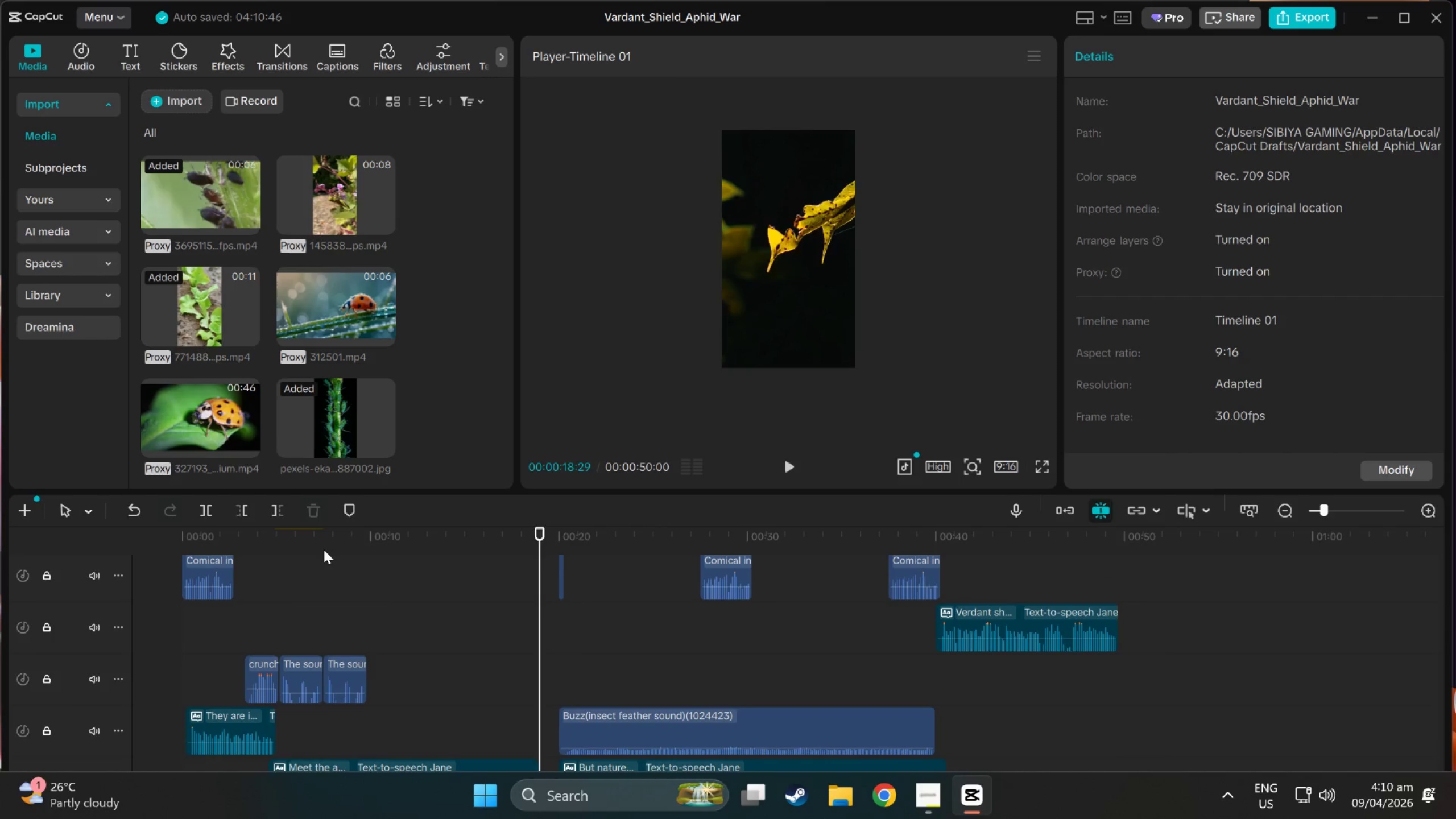 
left_click([318, 546])
 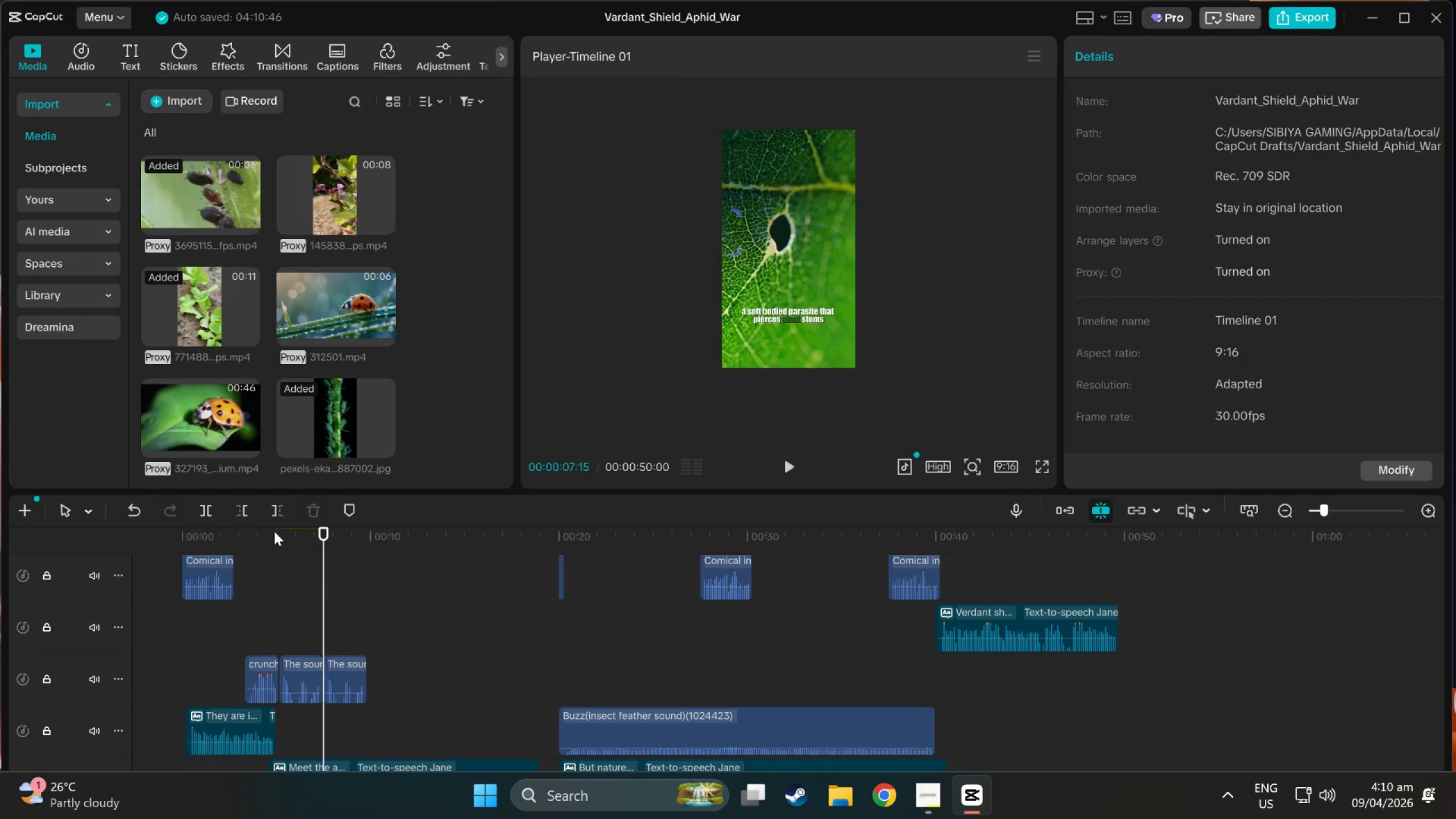 
left_click([270, 531])
 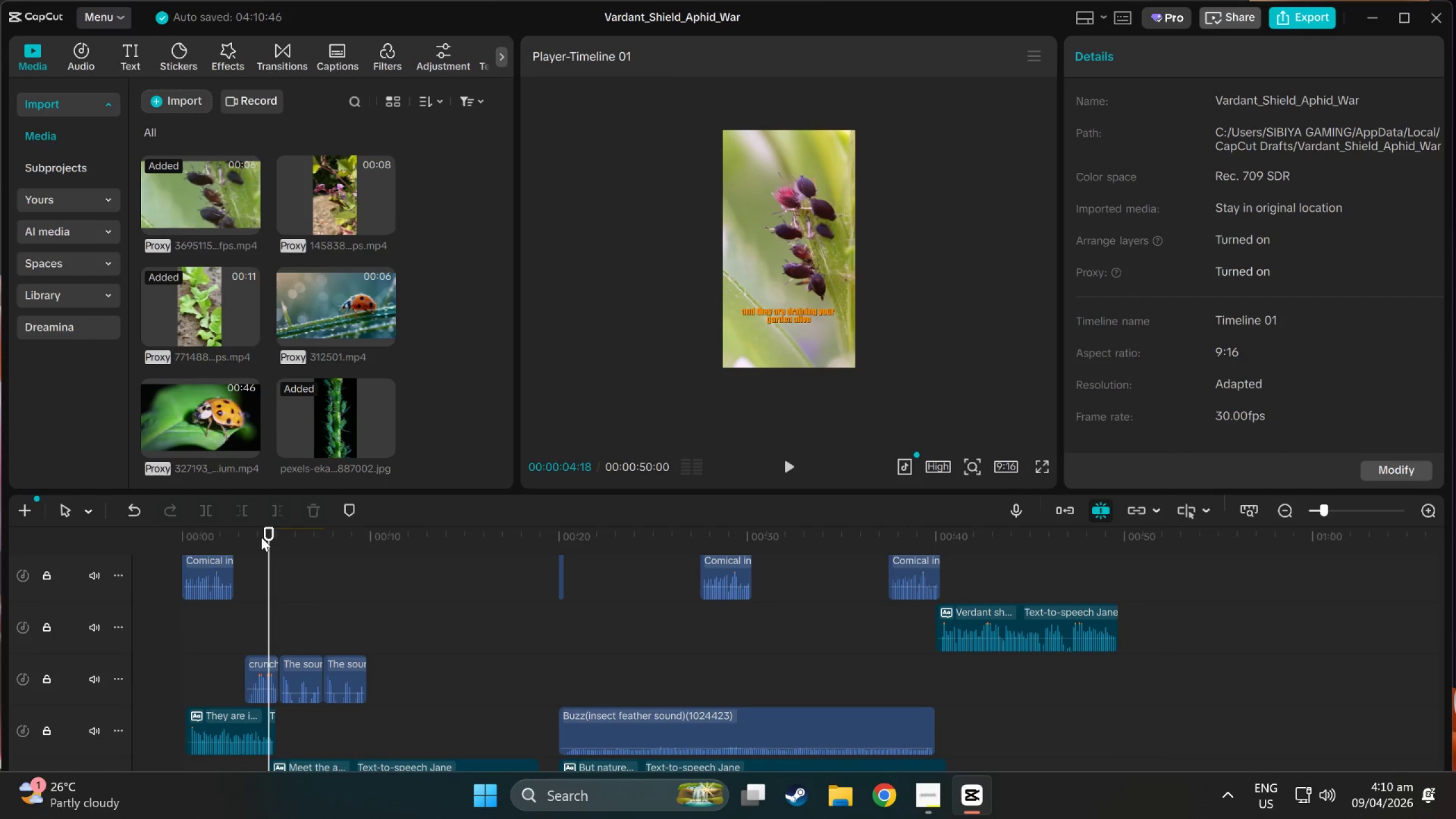 
key(Space)
 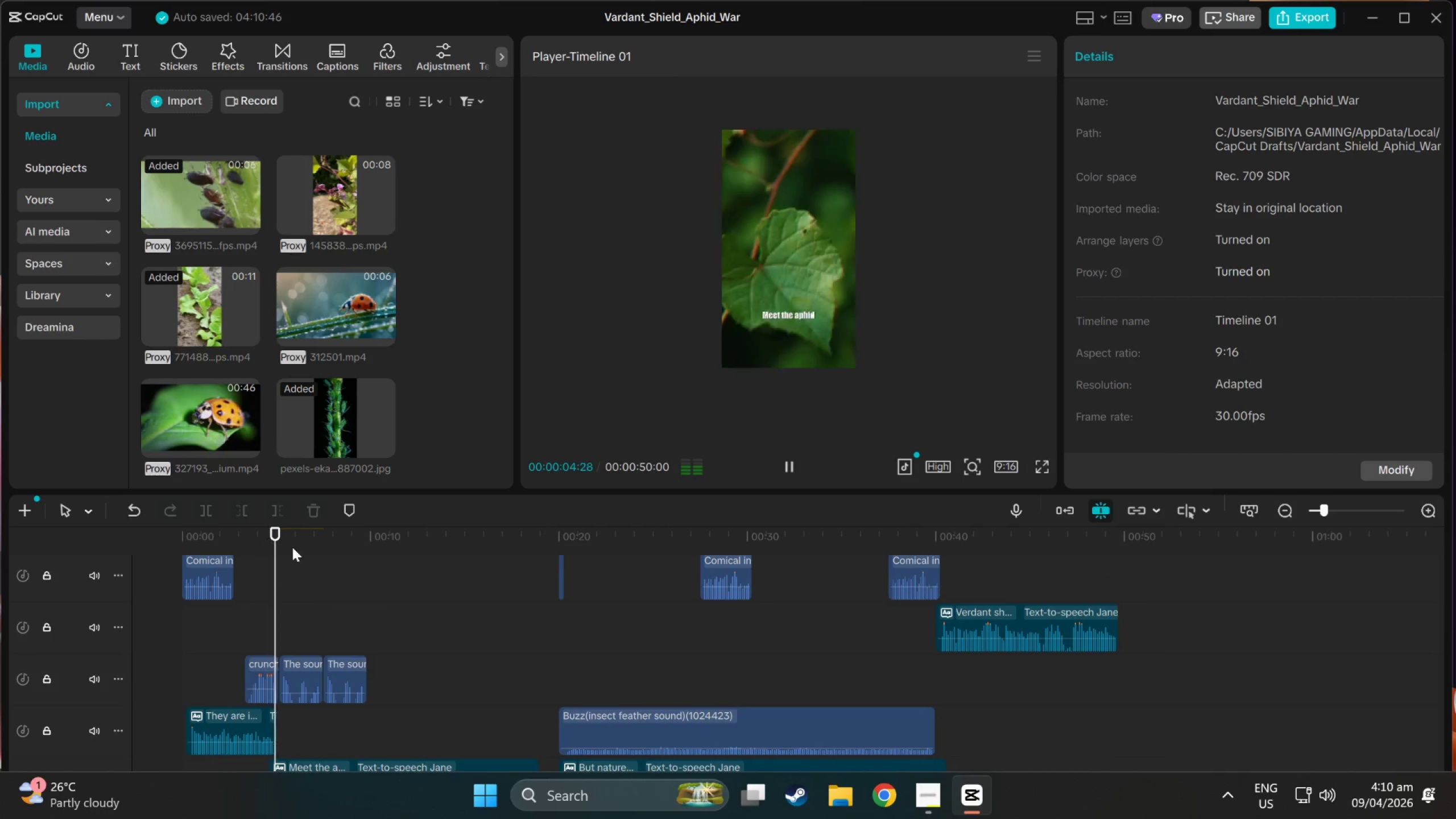 
scroll: coordinate [336, 562], scroll_direction: up, amount: 4.0
 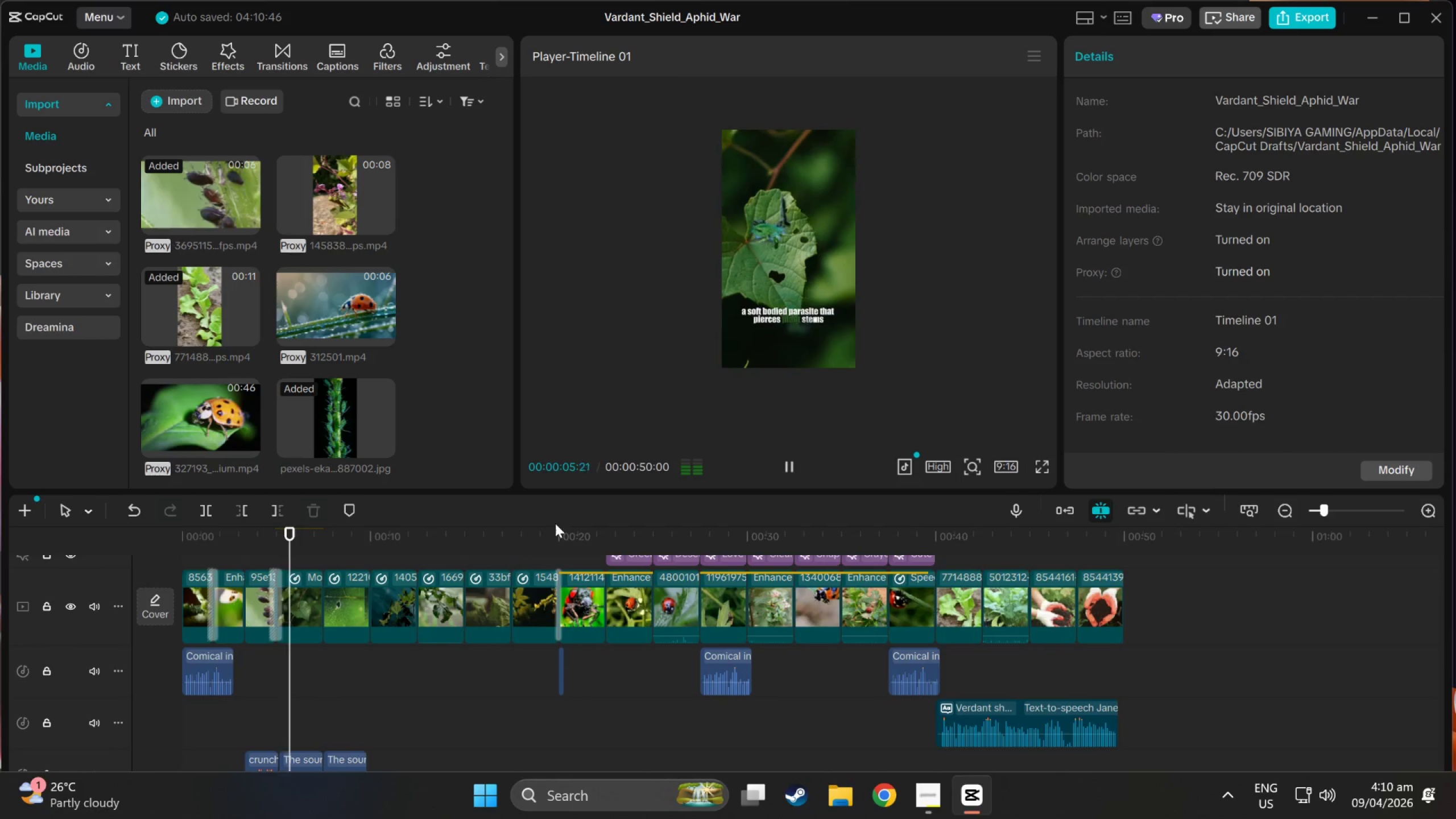 
key(Space)
 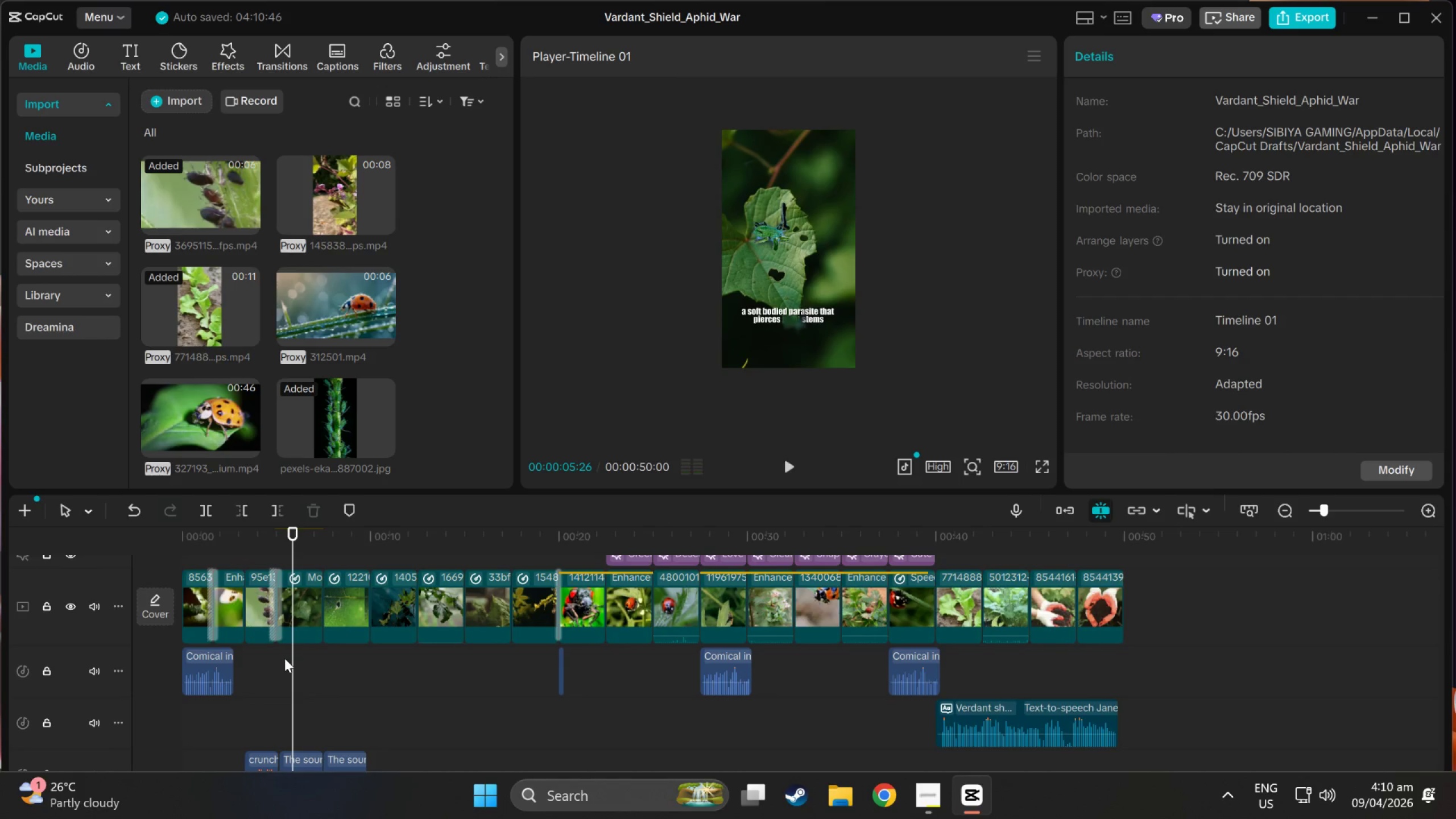 
scroll: coordinate [287, 618], scroll_direction: up, amount: 5.0
 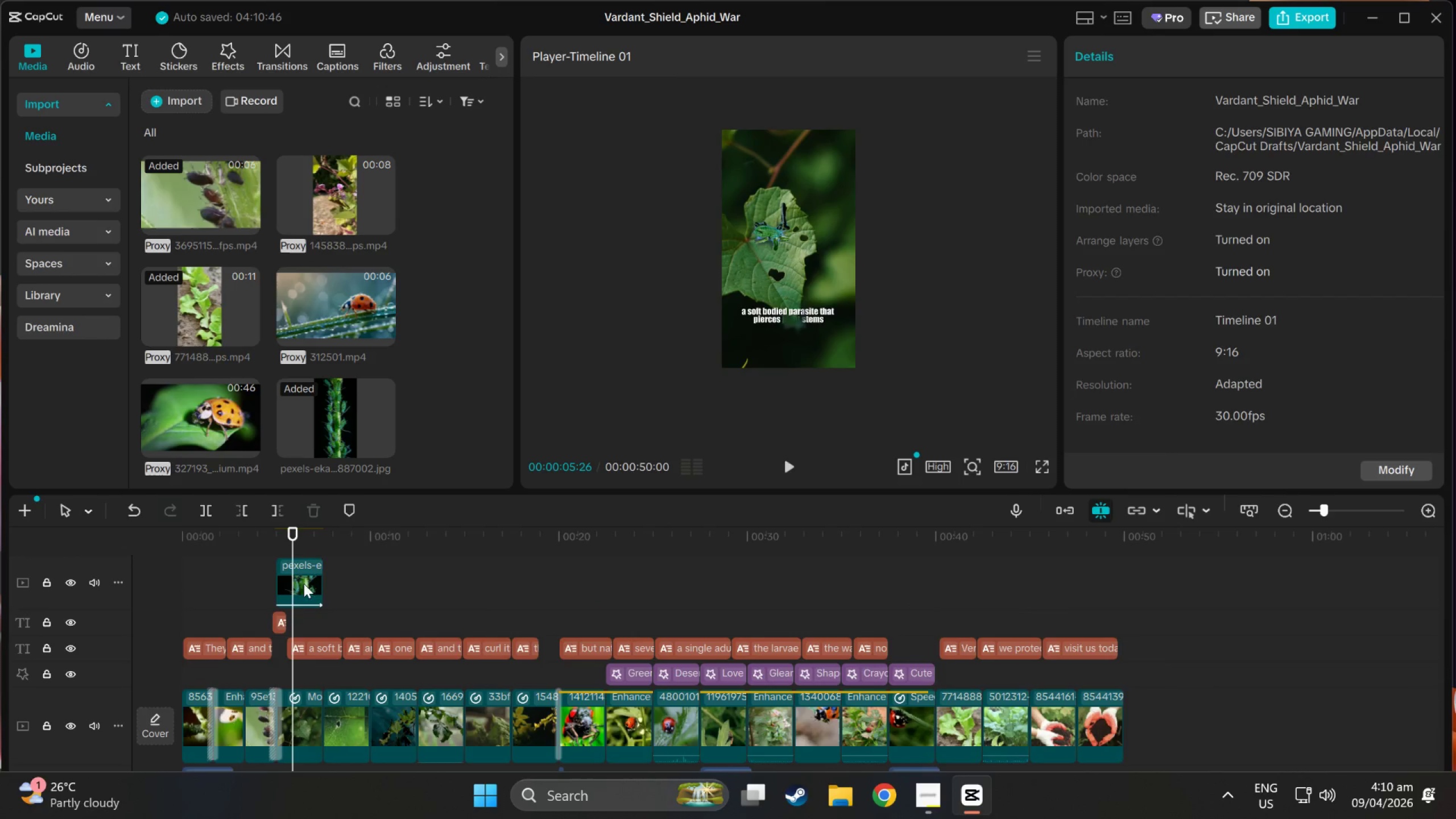 
left_click([307, 572])
 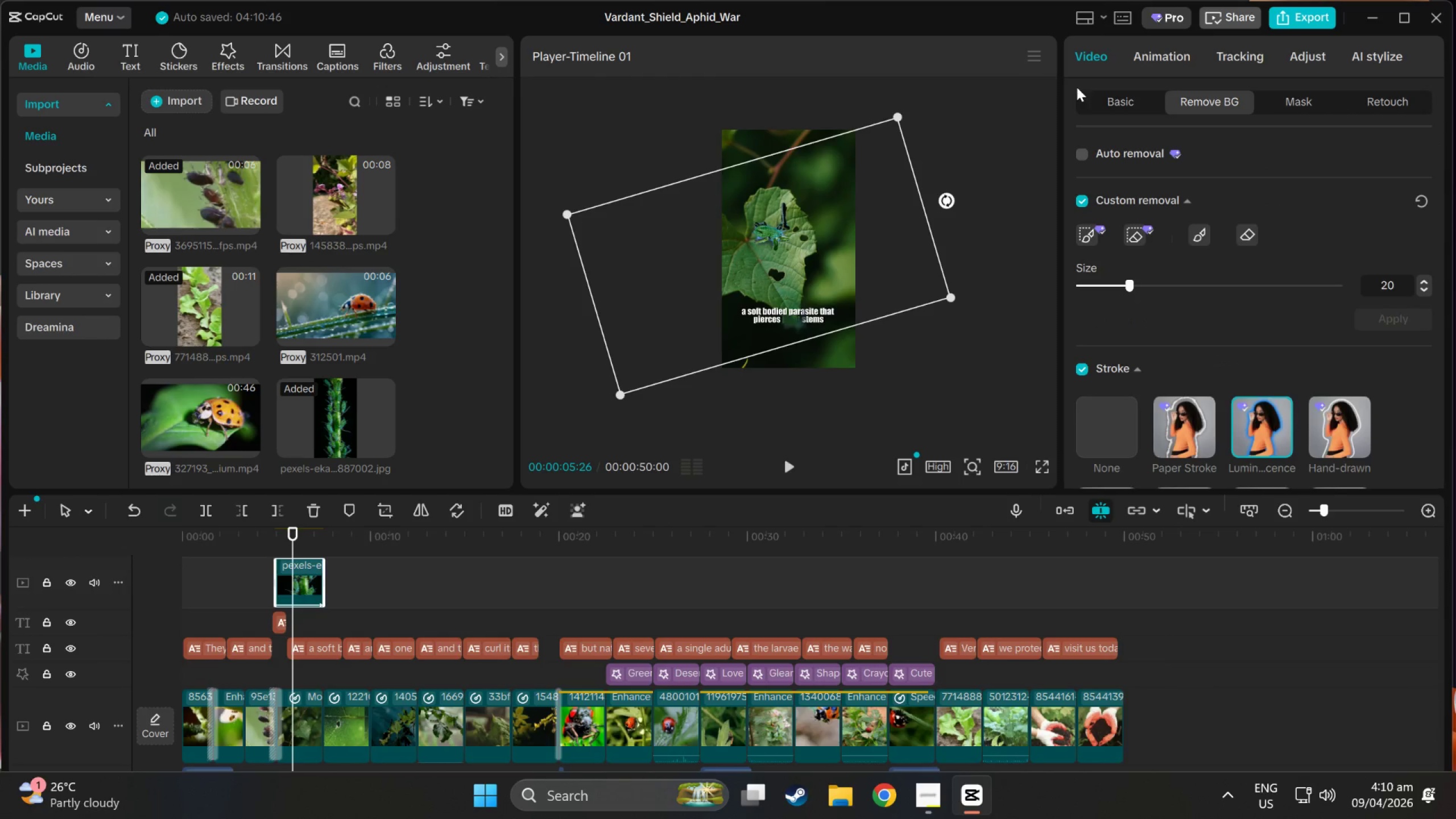 
left_click([1089, 440])
 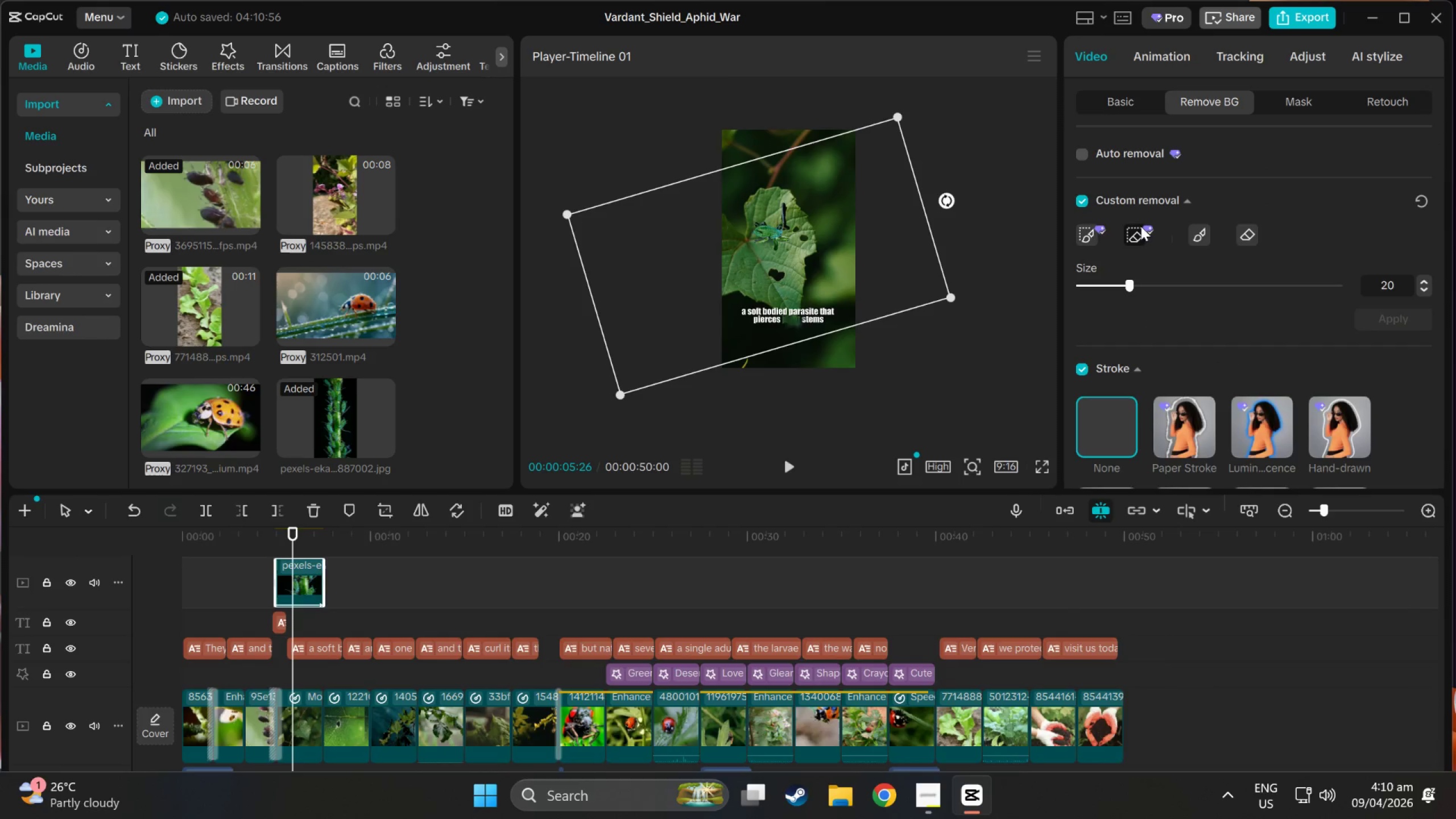 
hold_key(key=ControlLeft, duration=1.53)
hold_key(key=ControlLeft, duration=0.56)
scroll: coordinate [696, 155], scroll_direction: up, amount: 22.0
 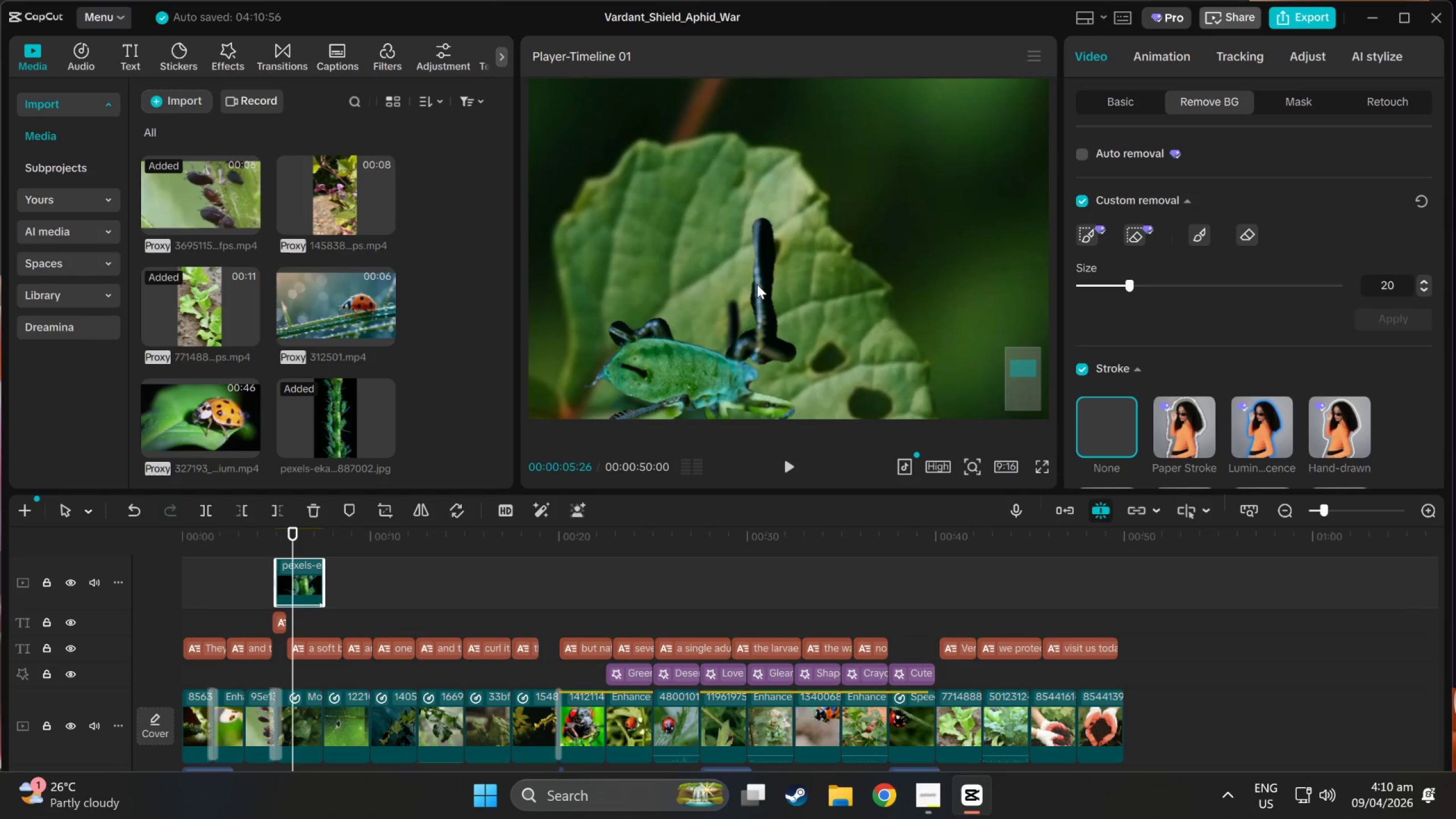 
left_click_drag(start_coordinate=[757, 284], to_coordinate=[744, 184])
 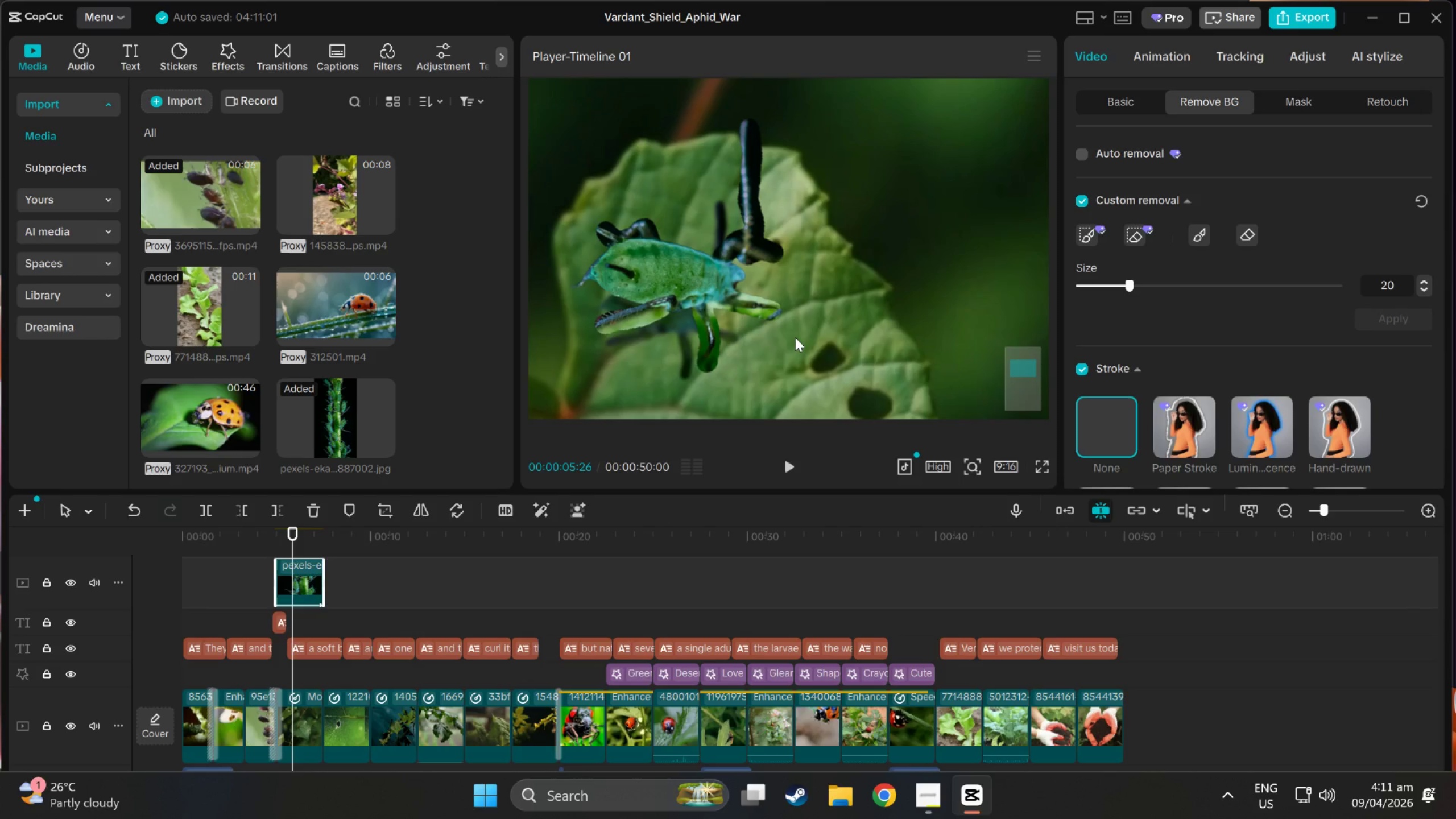 
scroll: coordinate [795, 337], scroll_direction: down, amount: 1.0
 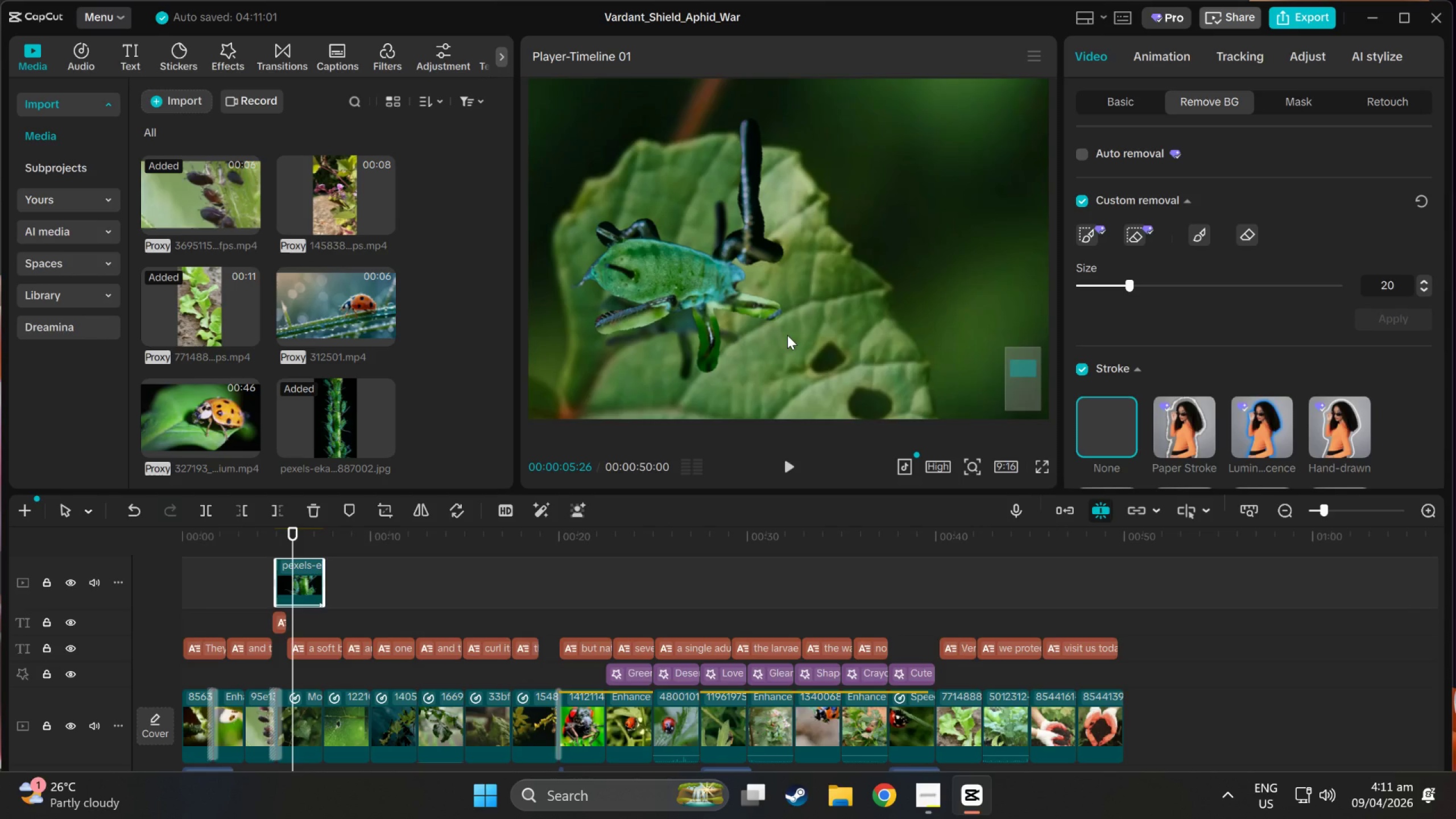 
hold_key(key=ControlLeft, duration=1.3)
scroll: coordinate [755, 309], scroll_direction: down, amount: 6.0
 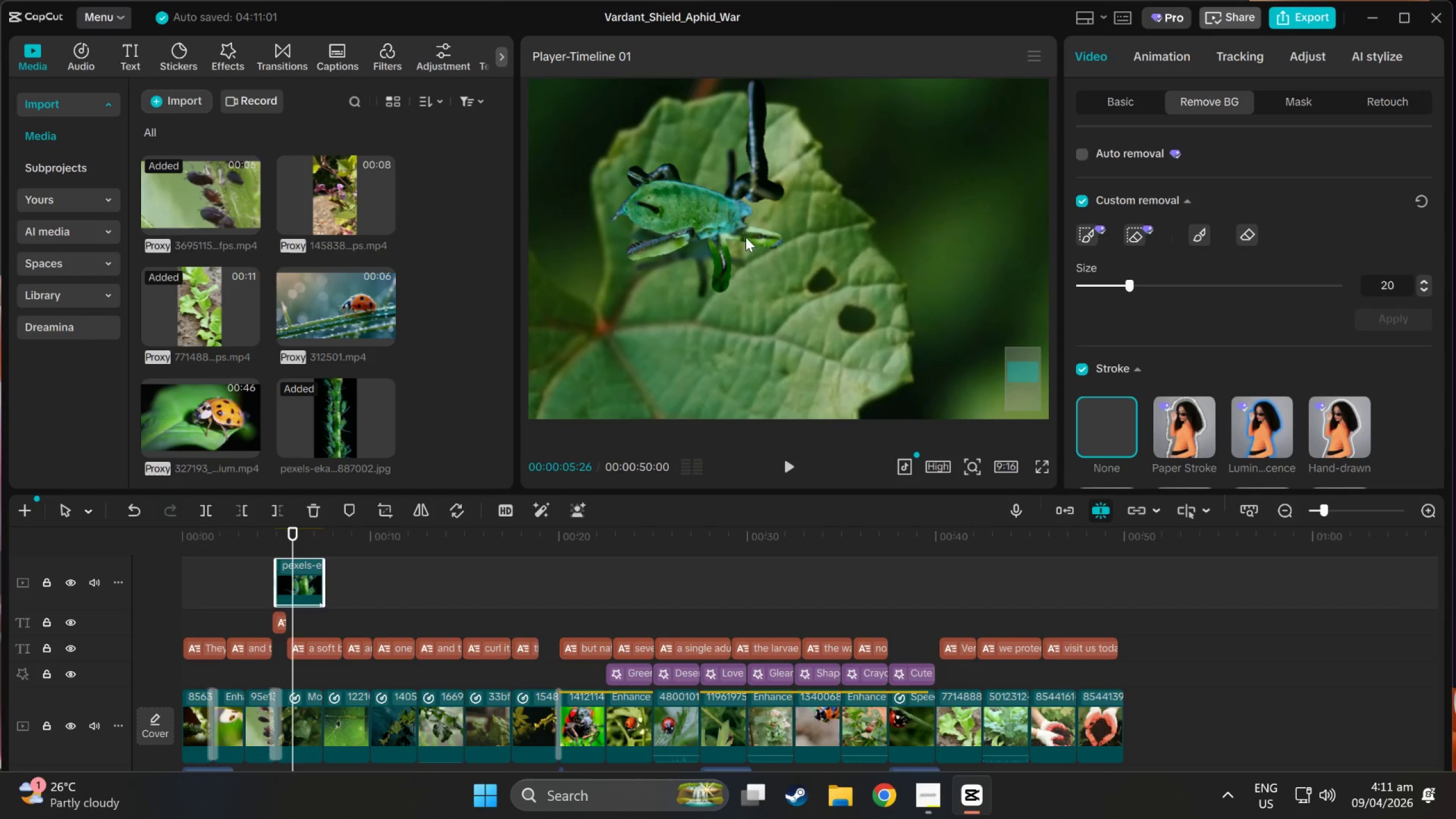 
left_click_drag(start_coordinate=[730, 191], to_coordinate=[953, 152])
 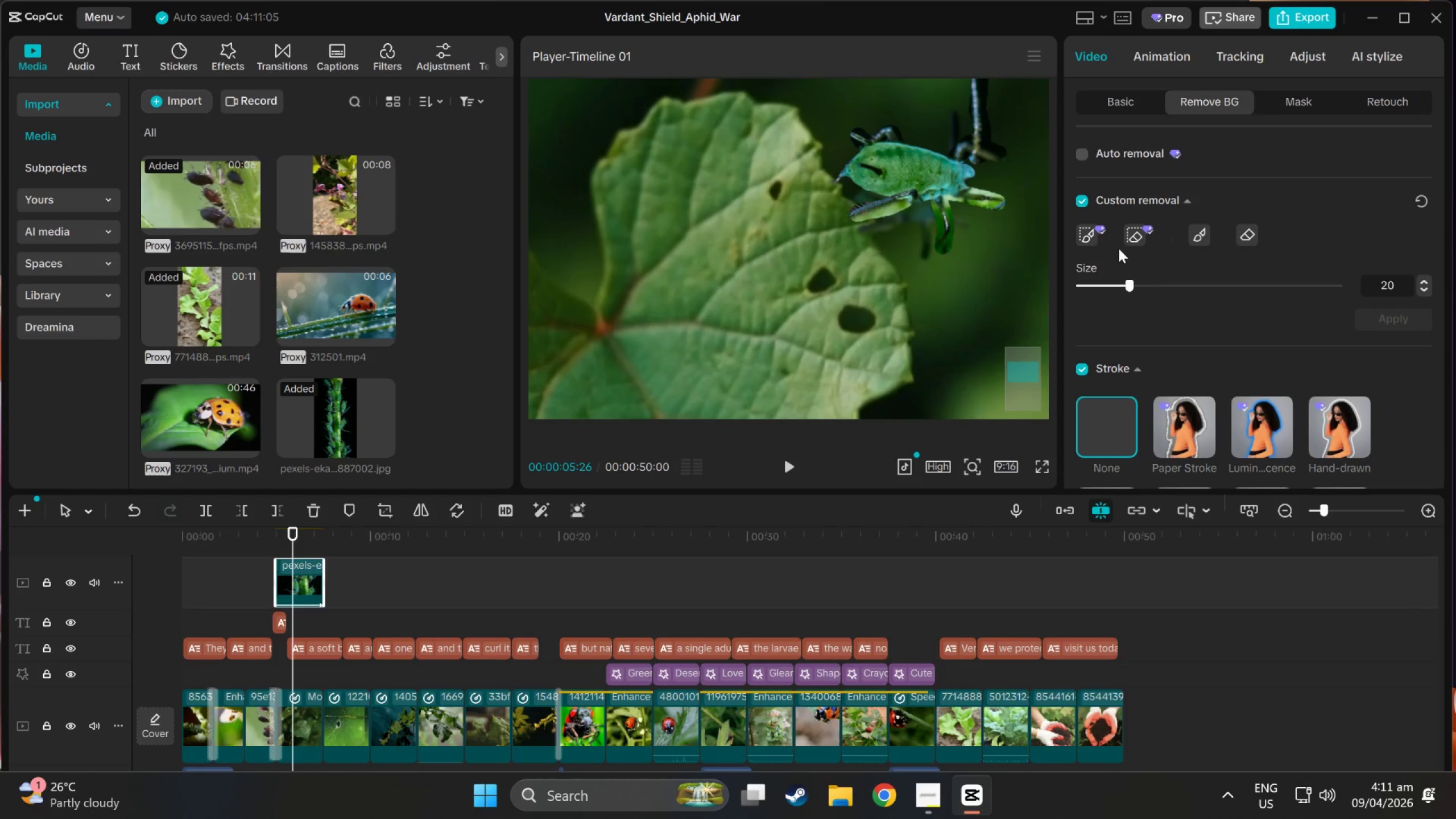 
left_click([1139, 230])
 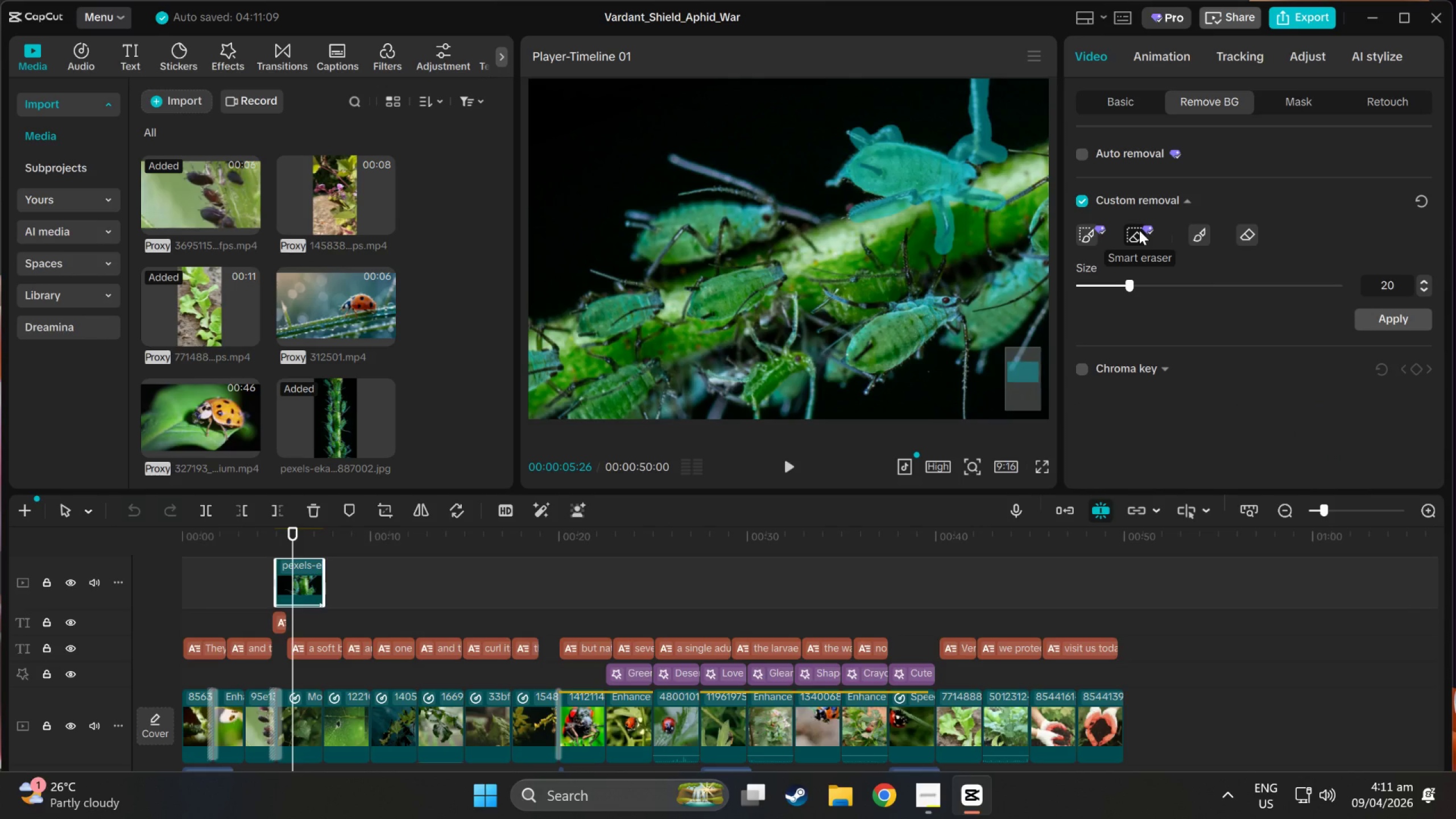 
left_click([1139, 230])
 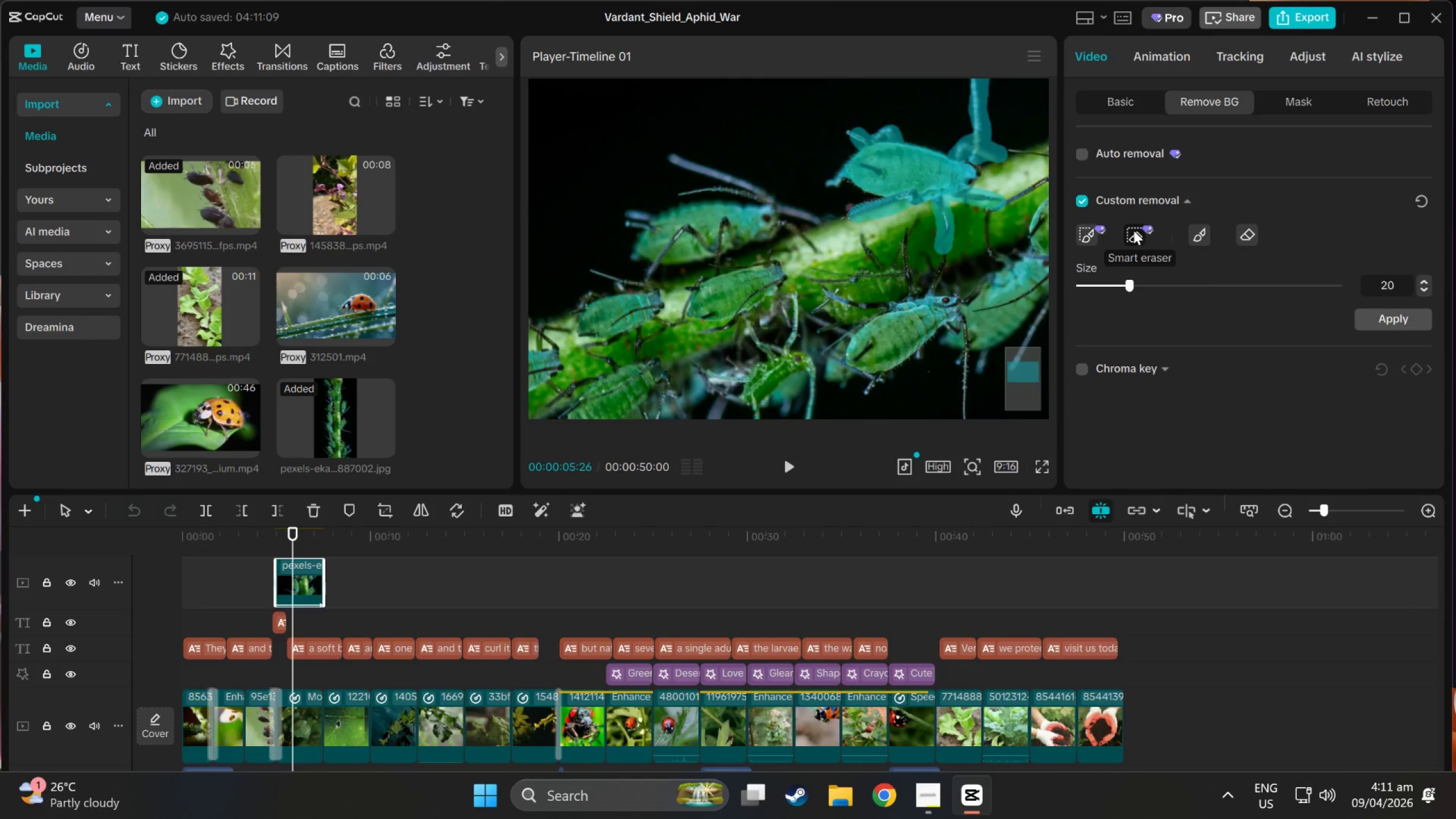 
mouse_move([1085, 240])
 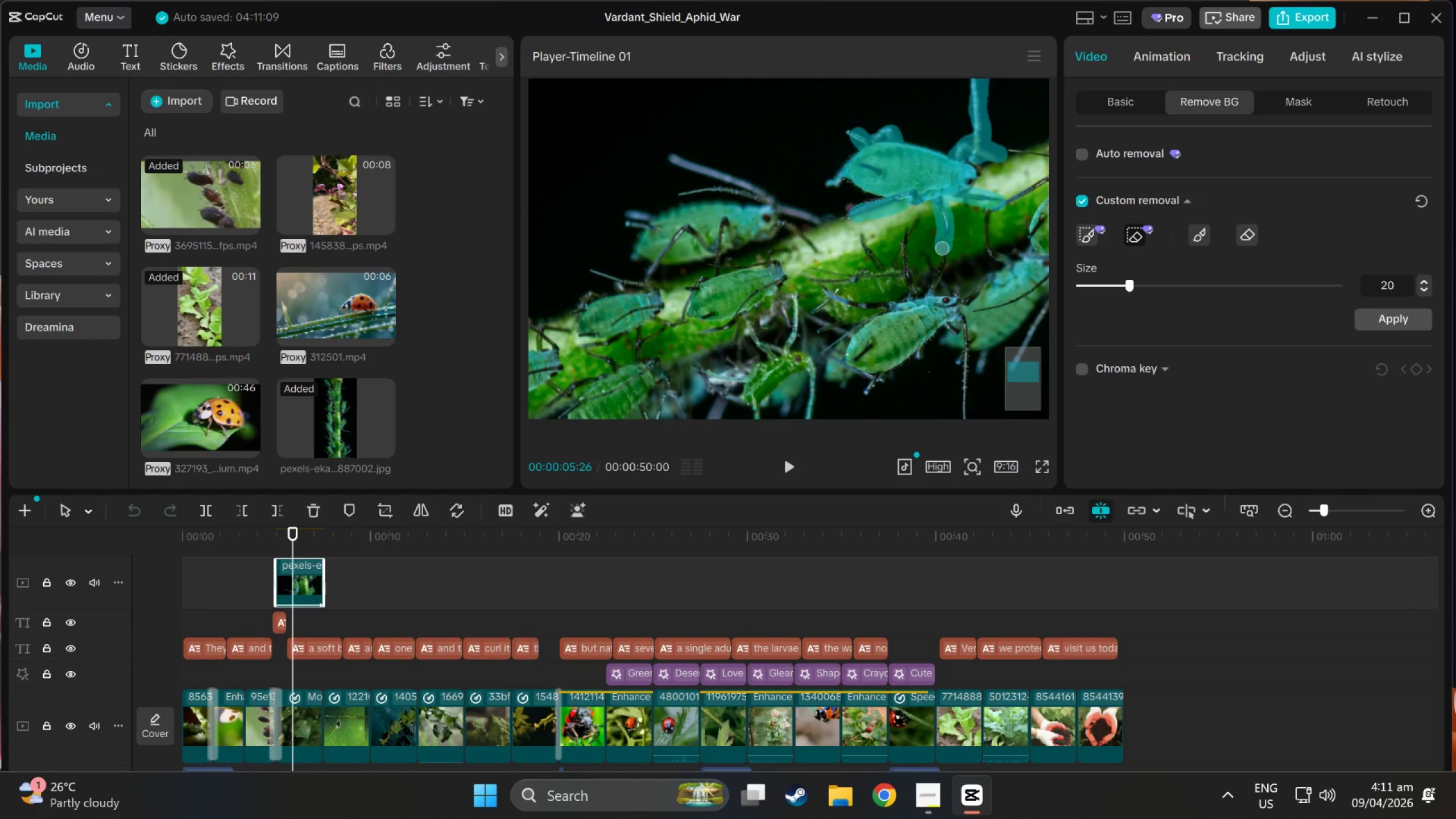 
left_click_drag(start_coordinate=[944, 248], to_coordinate=[944, 271])
 